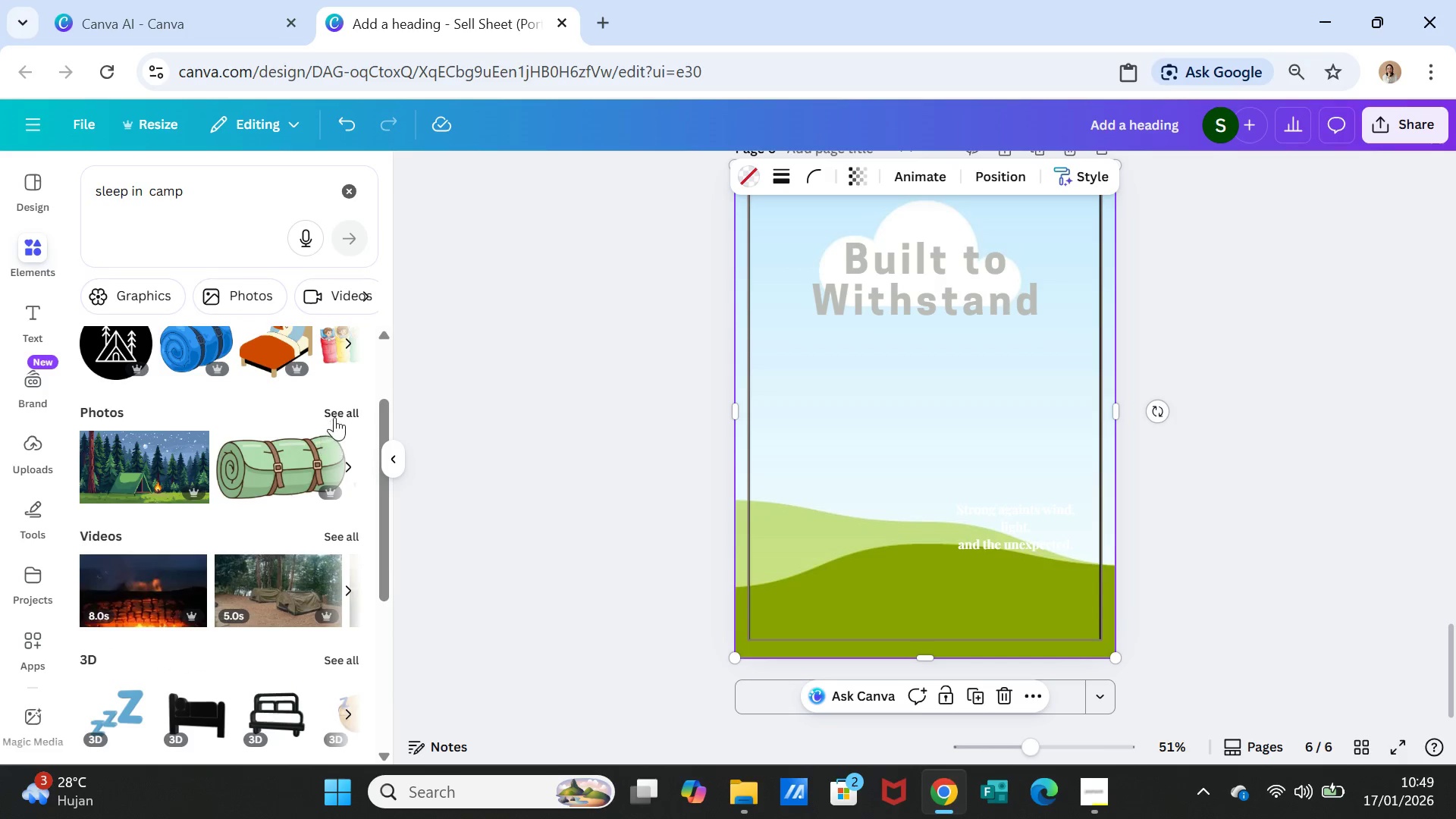 
left_click([337, 410])
 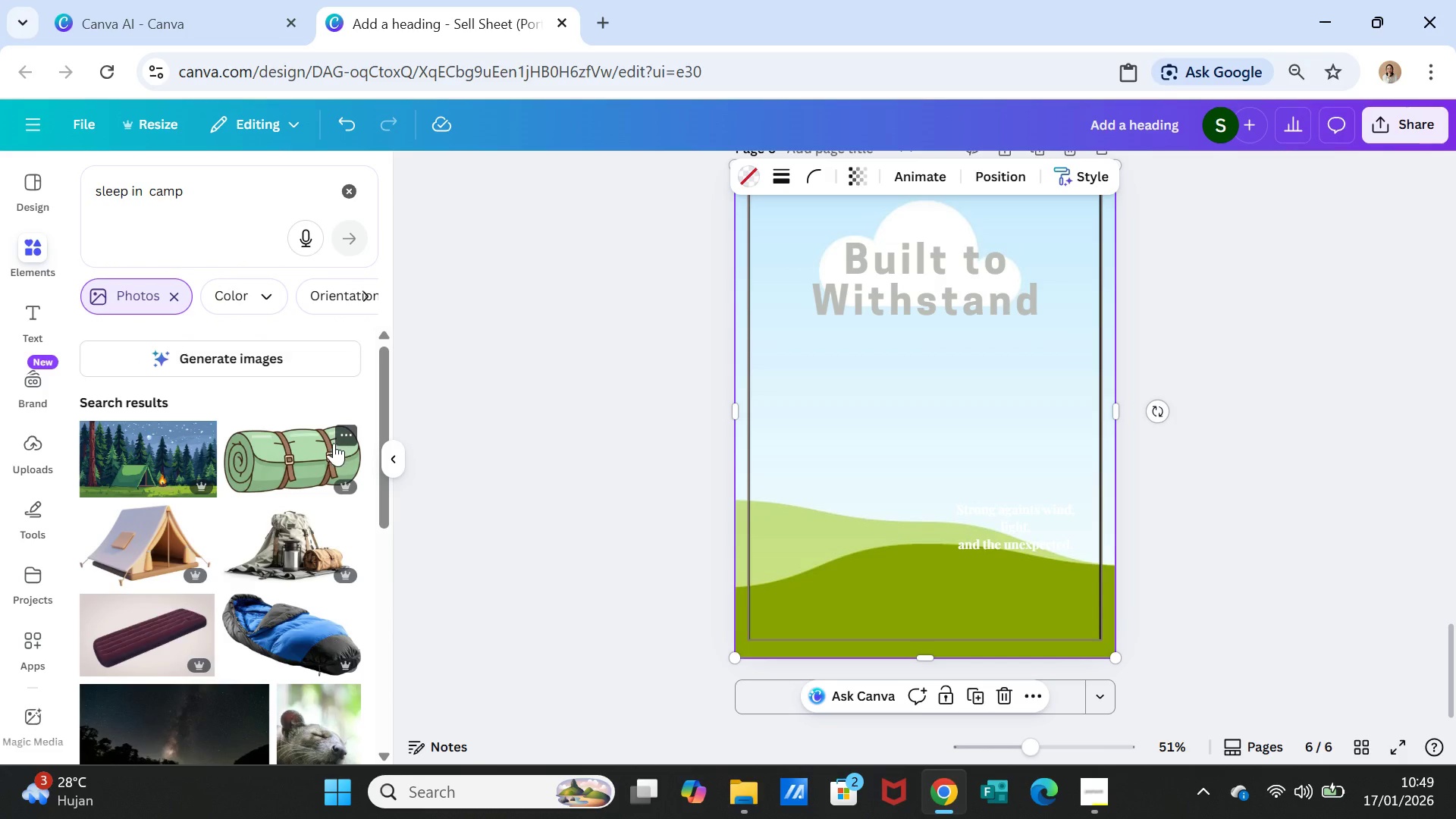 
scroll: coordinate [270, 641], scroll_direction: down, amount: 11.0
 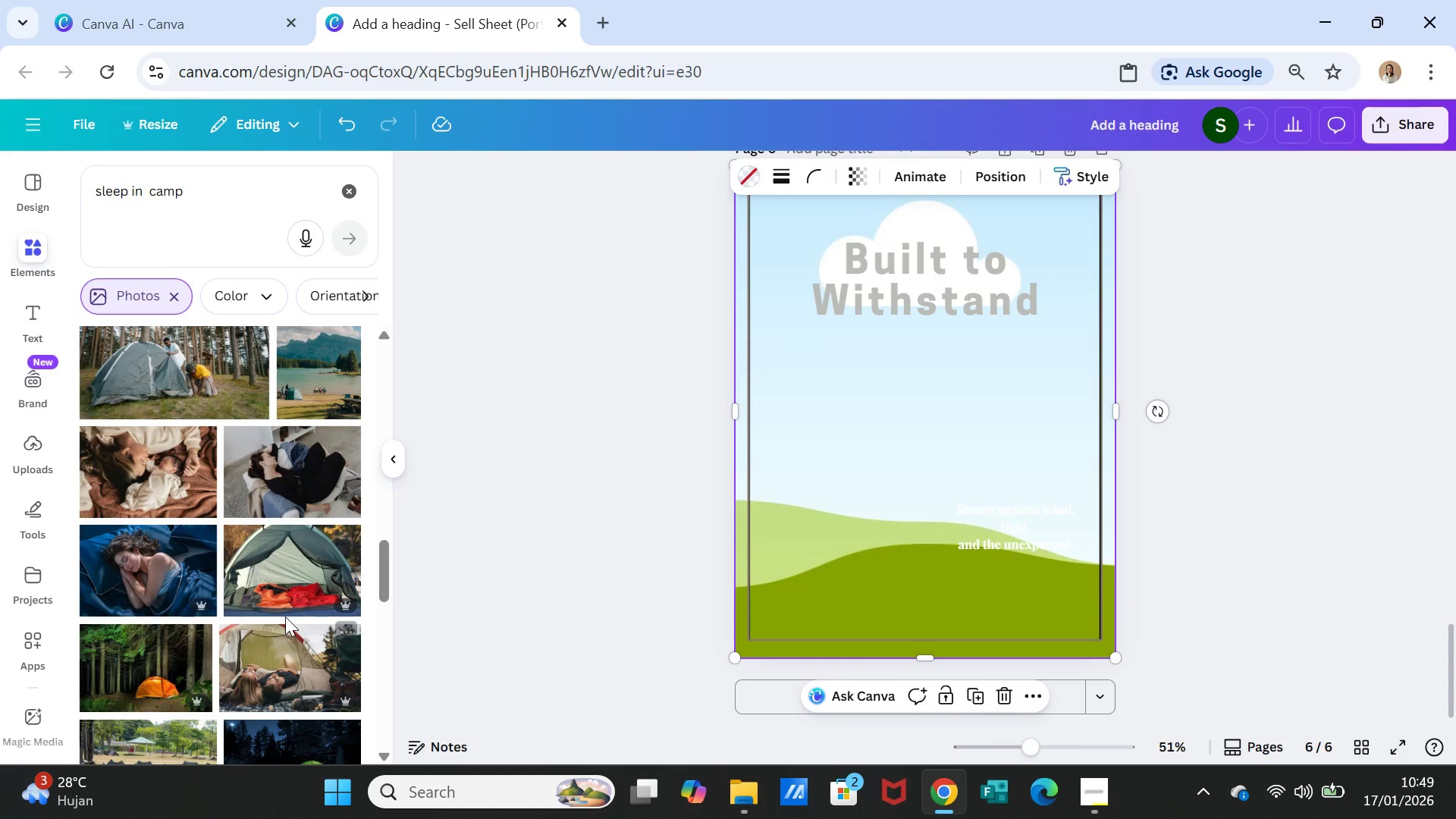 
scroll: coordinate [285, 617], scroll_direction: down, amount: 5.0
 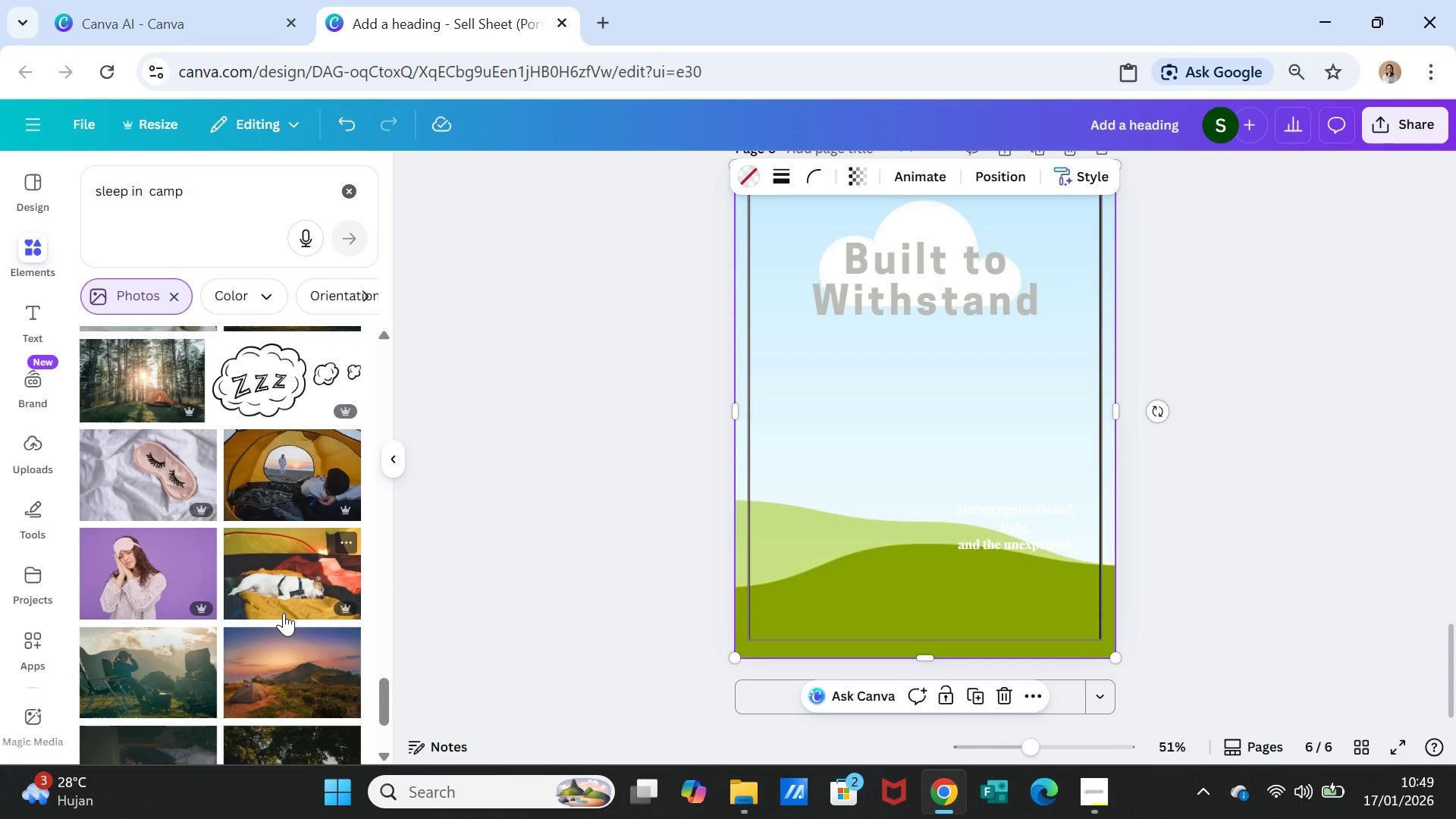 
left_click([285, 470])
 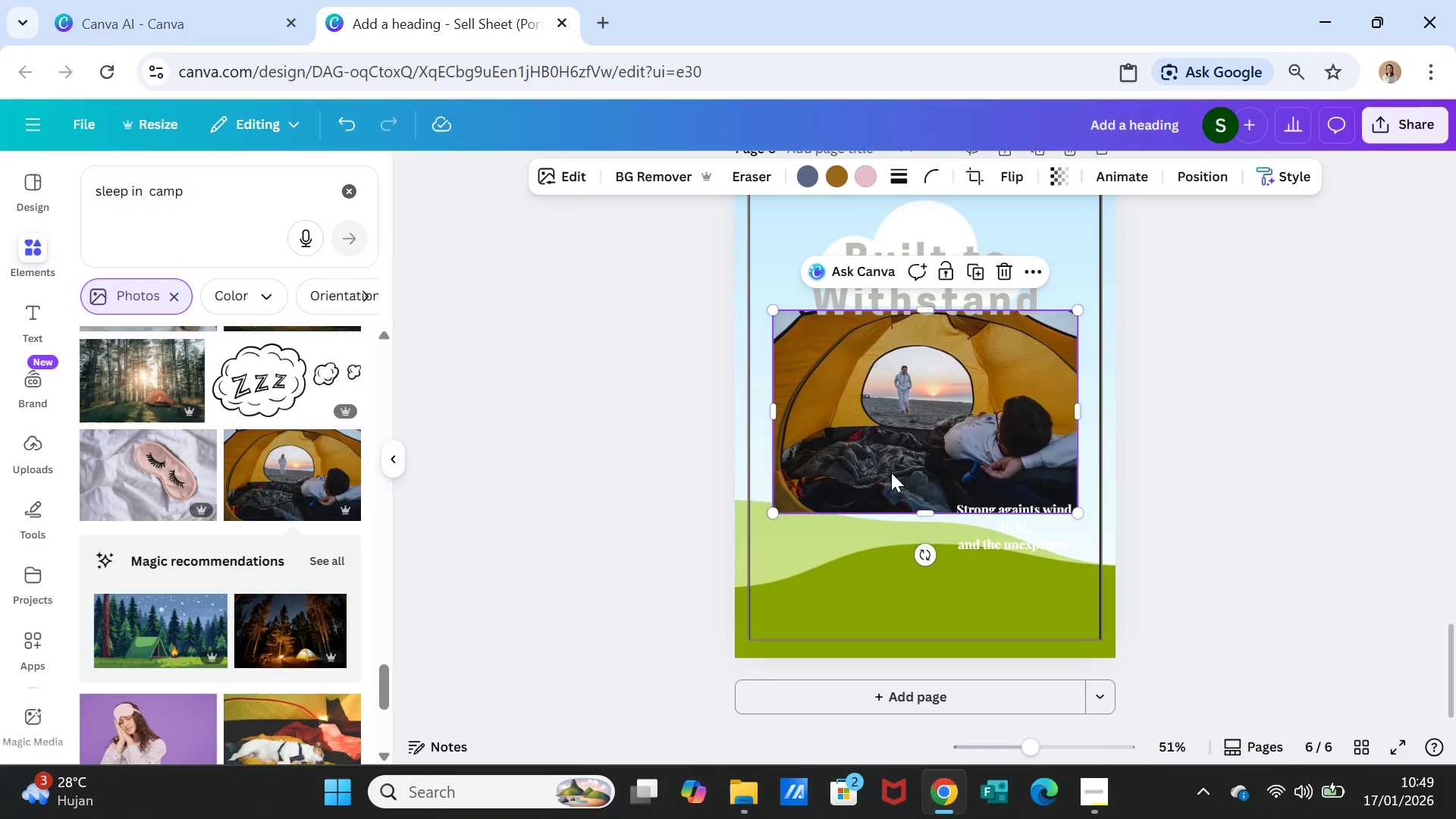 
left_click_drag(start_coordinate=[887, 459], to_coordinate=[875, 450])
 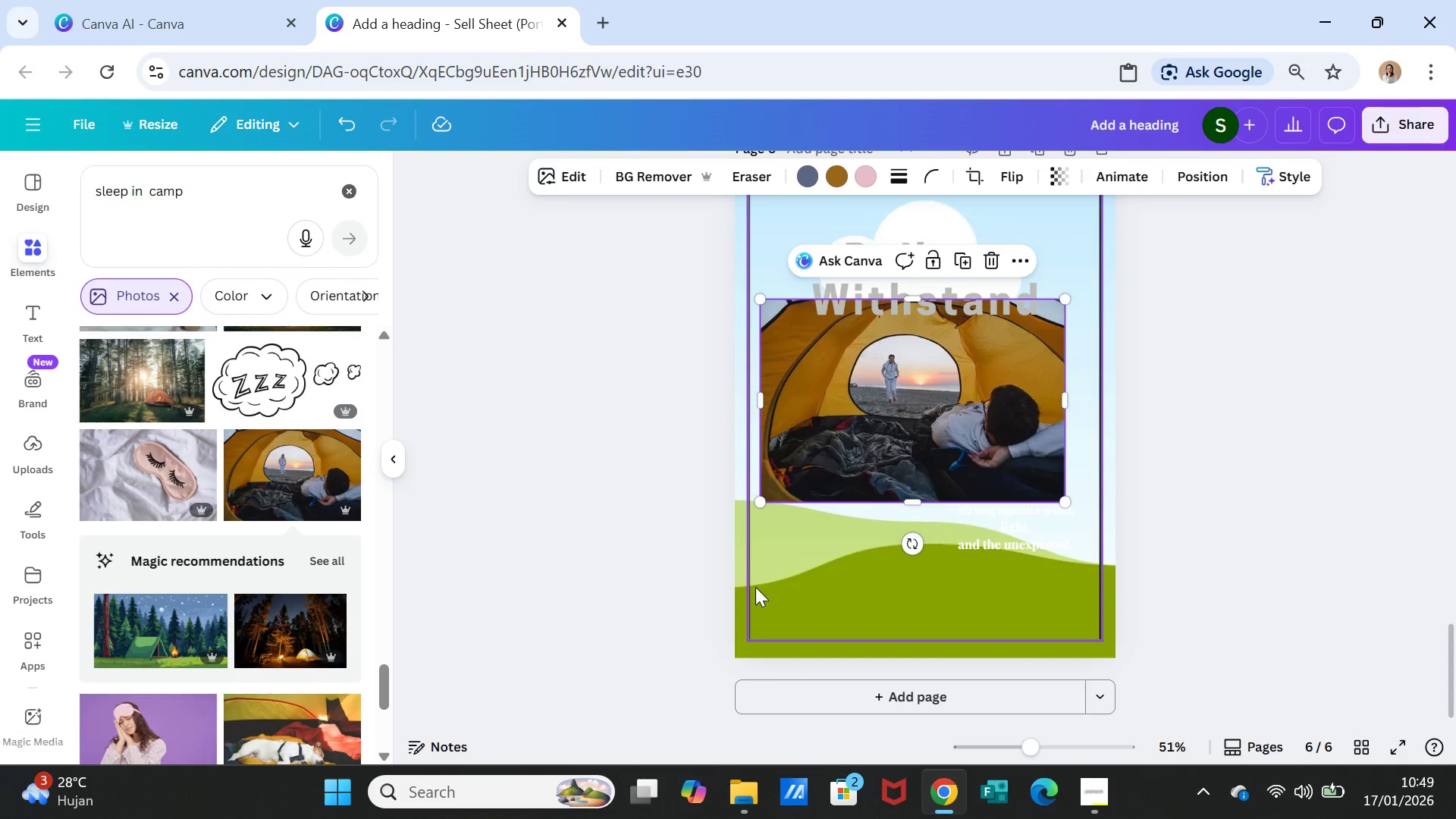 
left_click([755, 587])
 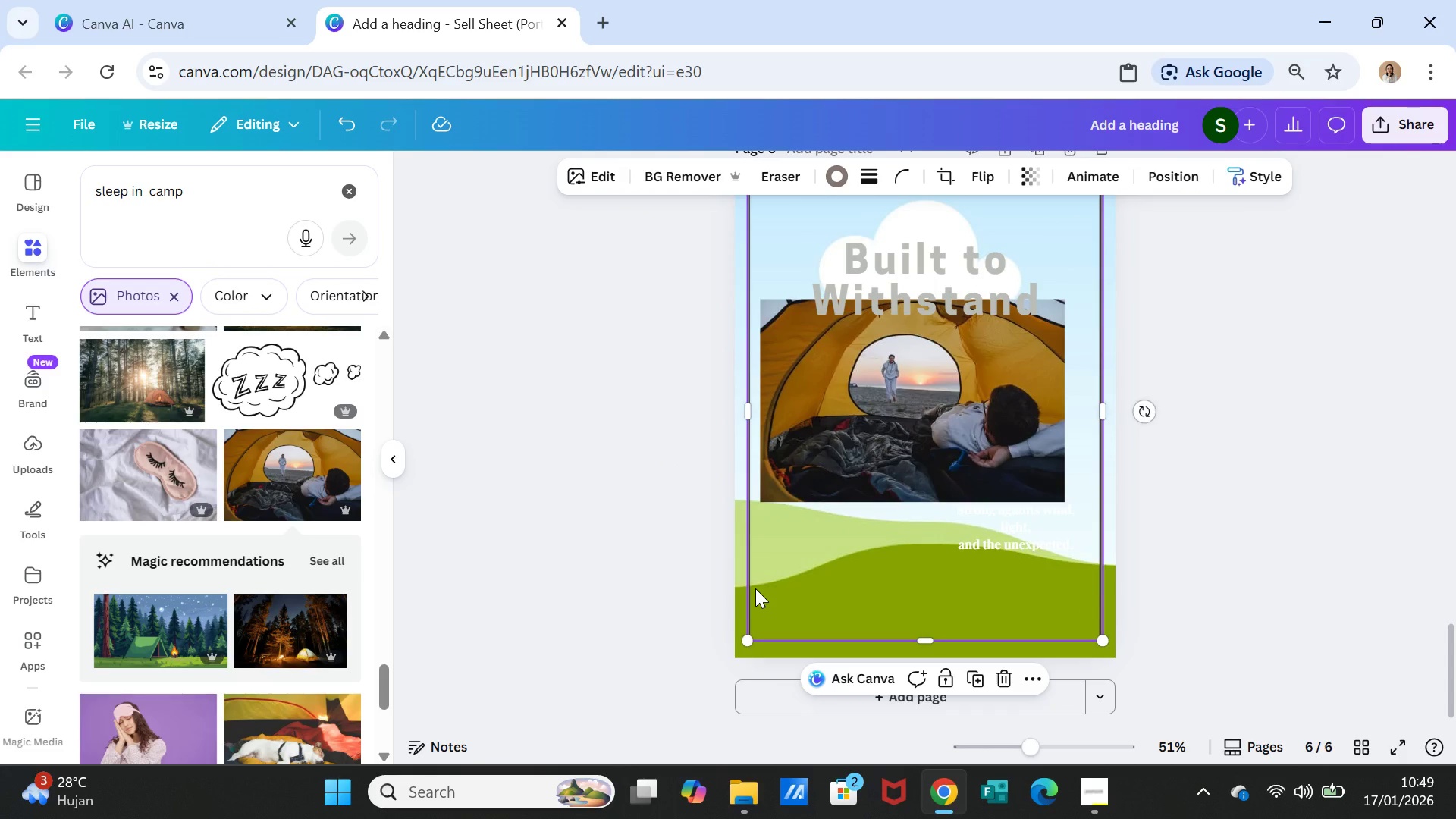 
key(Delete)
 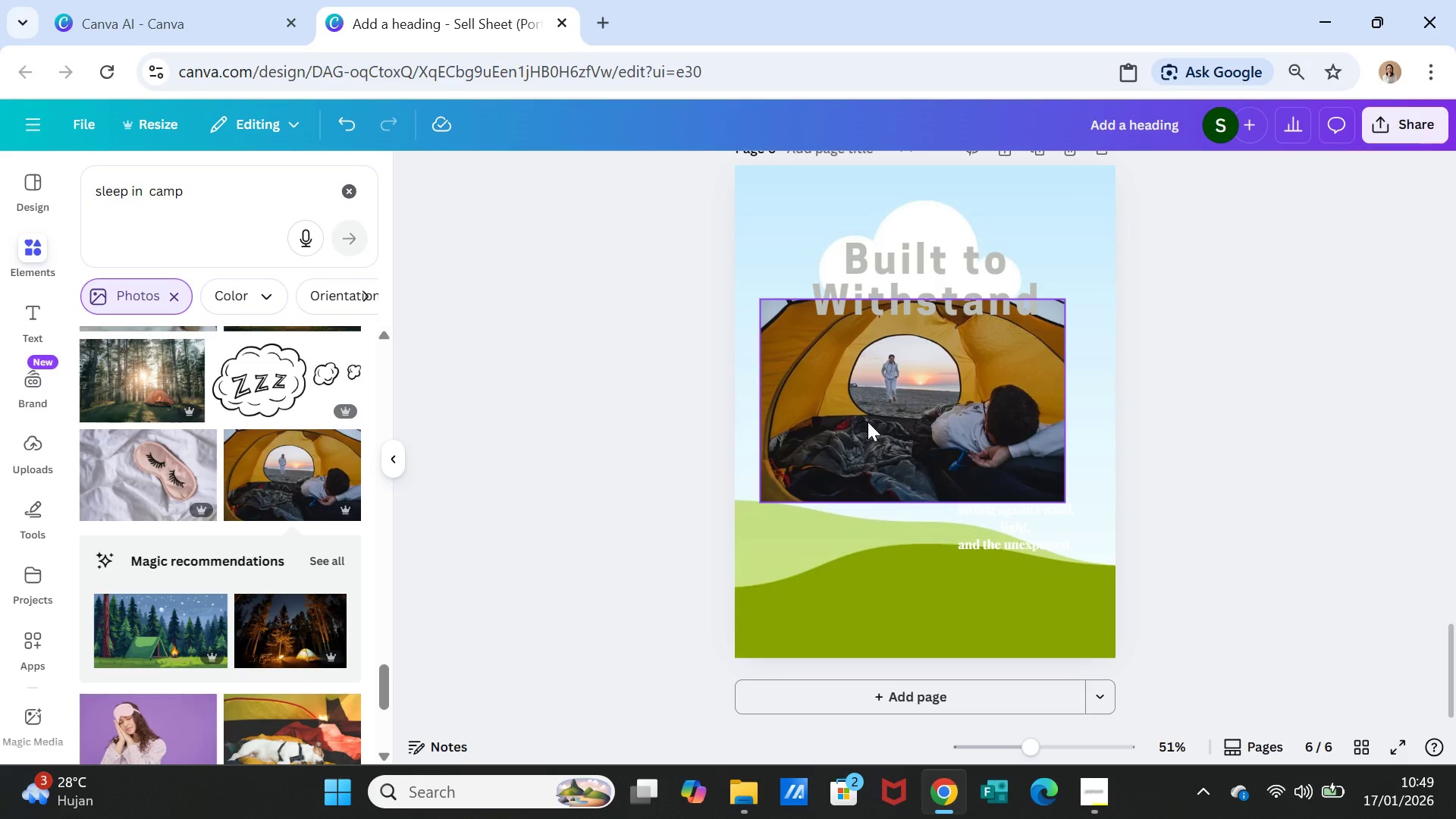 
left_click_drag(start_coordinate=[868, 419], to_coordinate=[873, 451])
 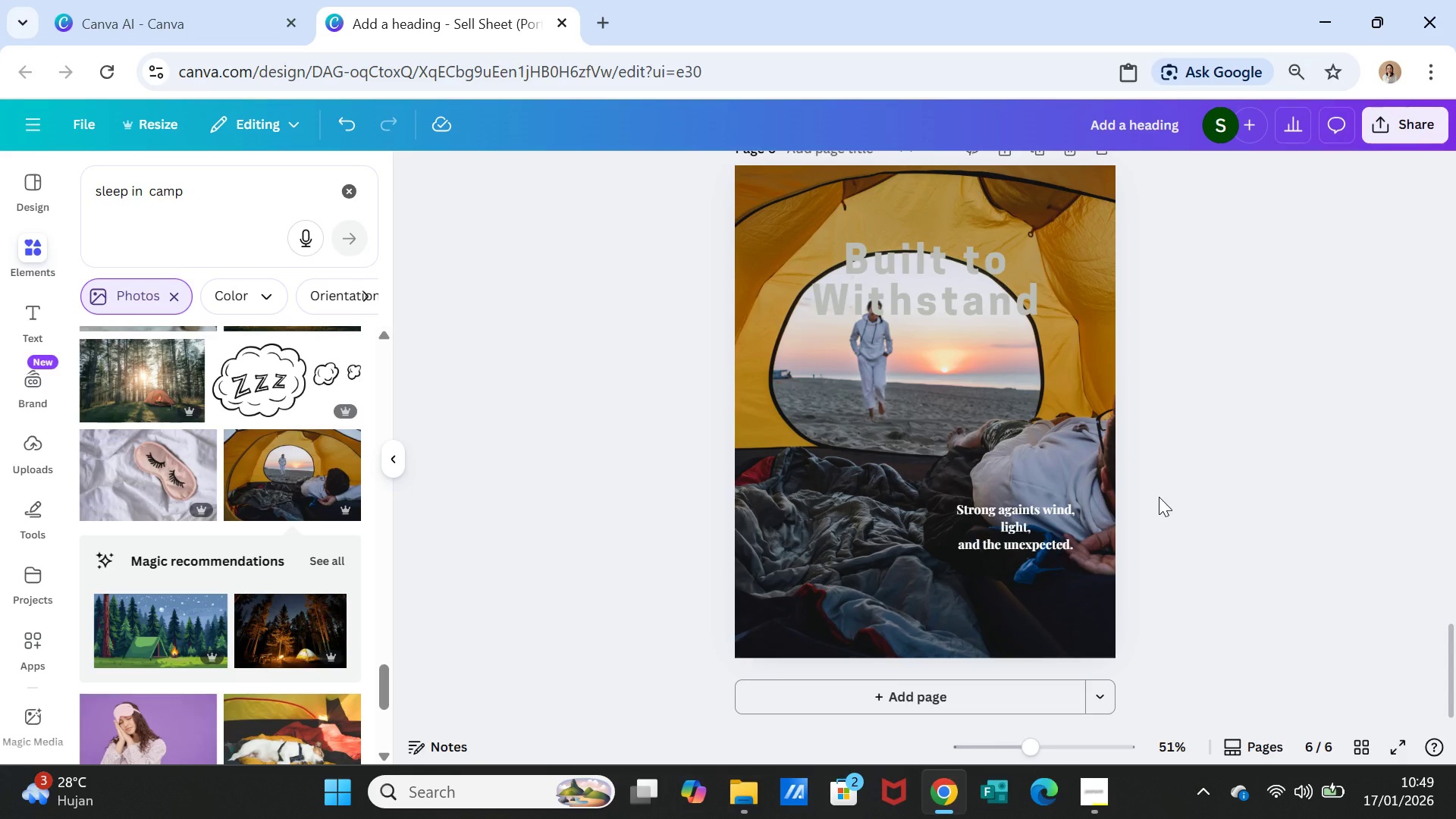 
left_click([1159, 497])
 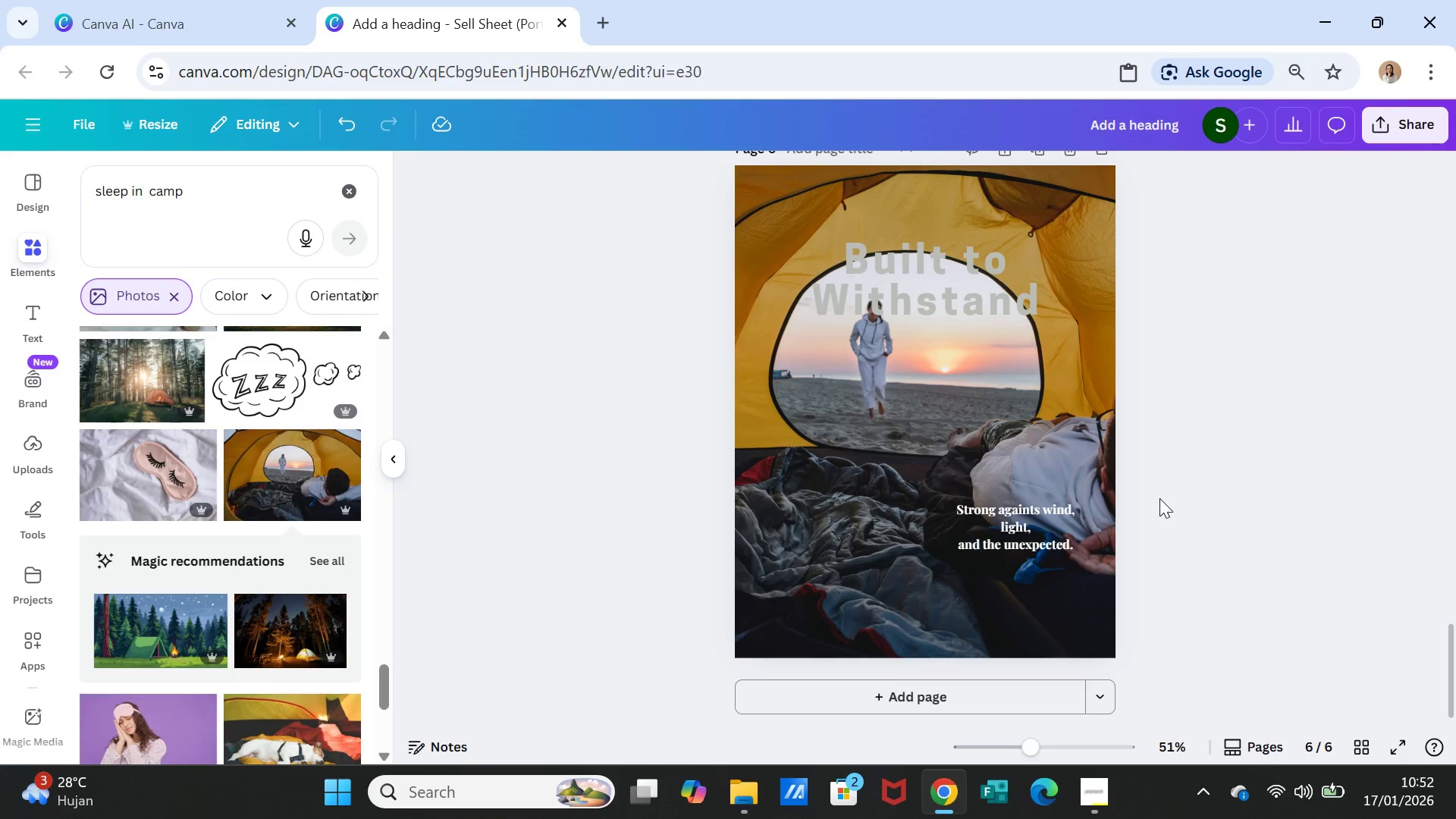 
wait(175.44)
 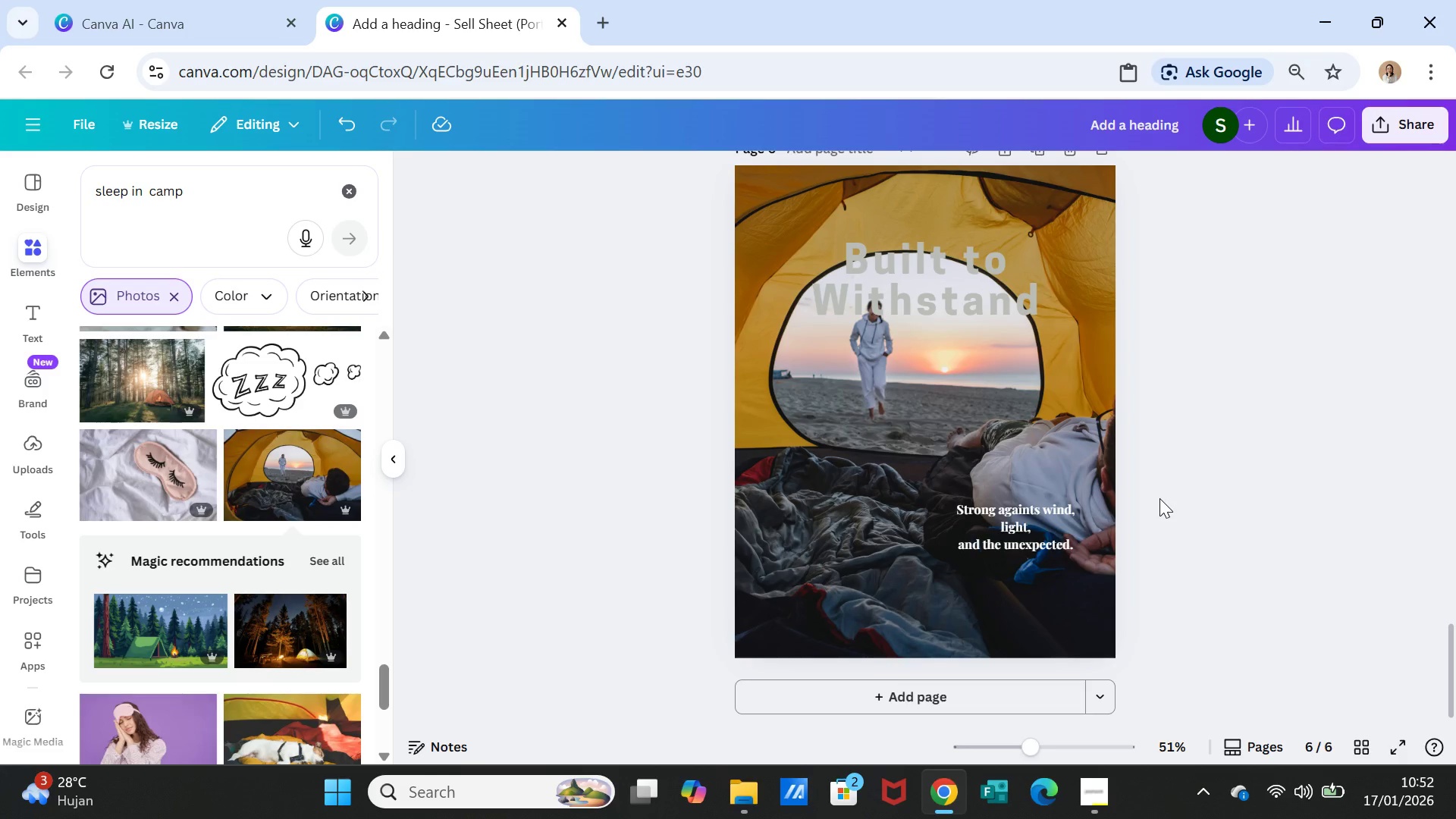 
scroll: coordinate [268, 670], scroll_direction: down, amount: 5.0
 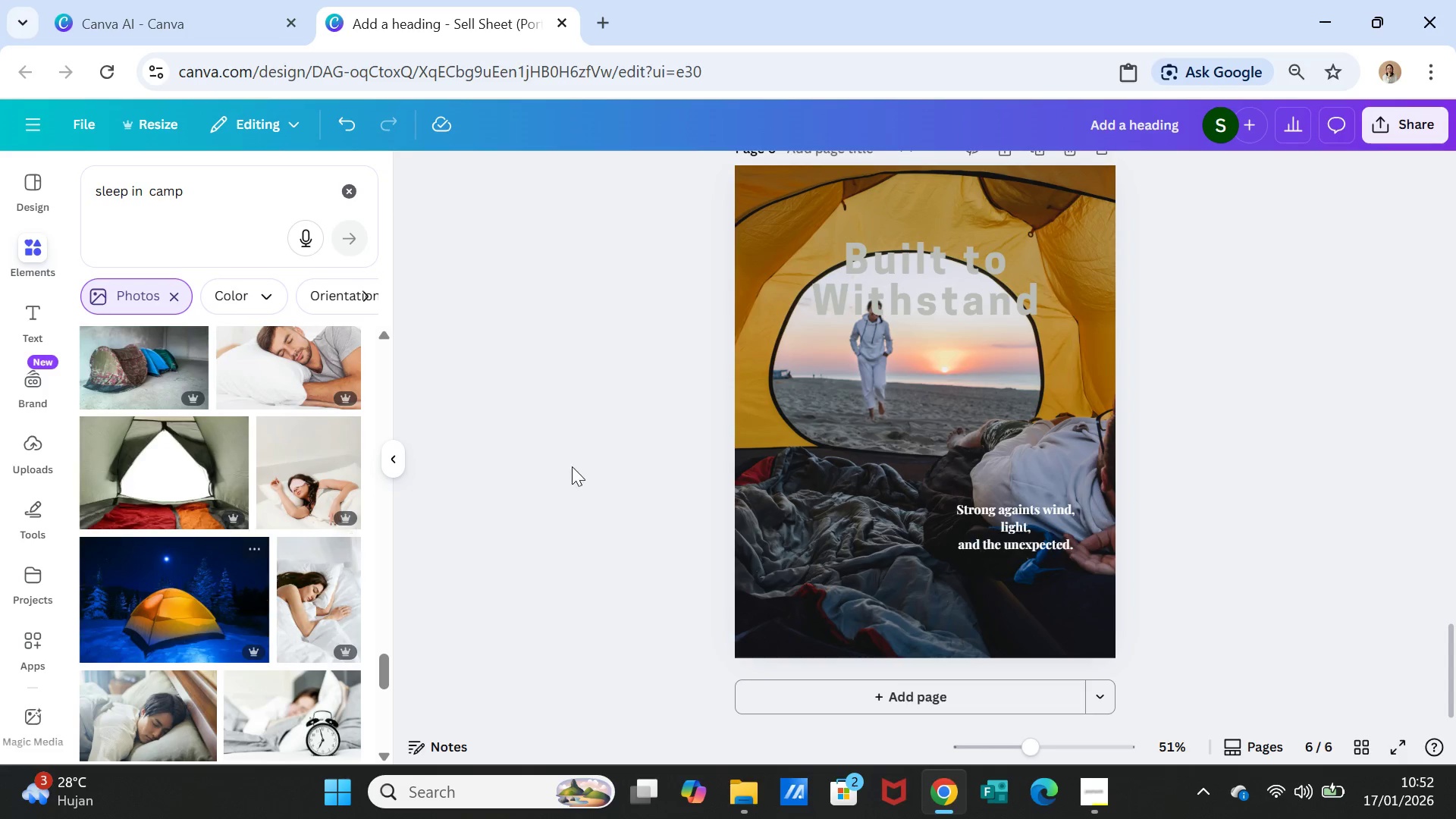 
left_click([881, 497])
 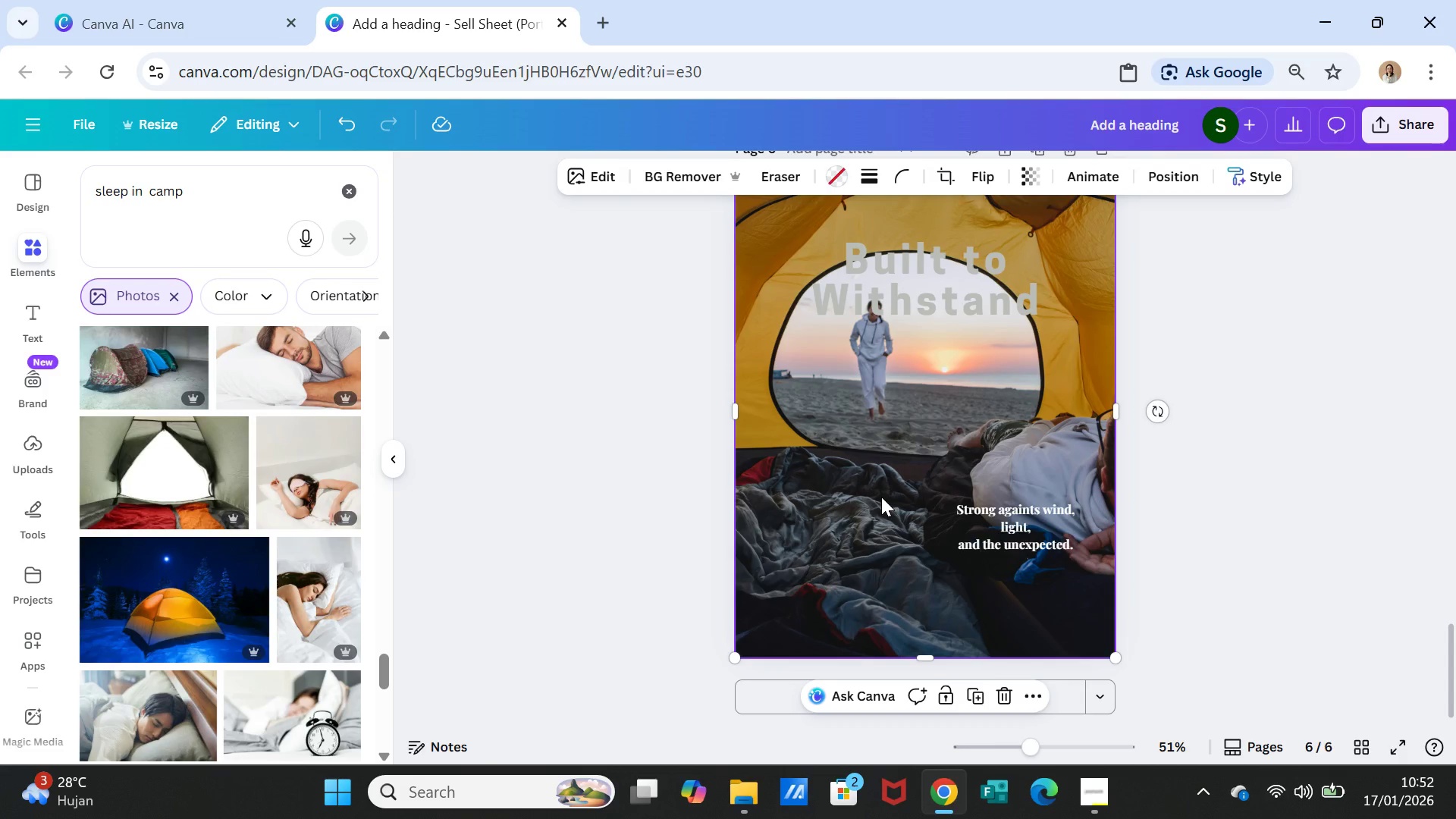 
key(Delete)
 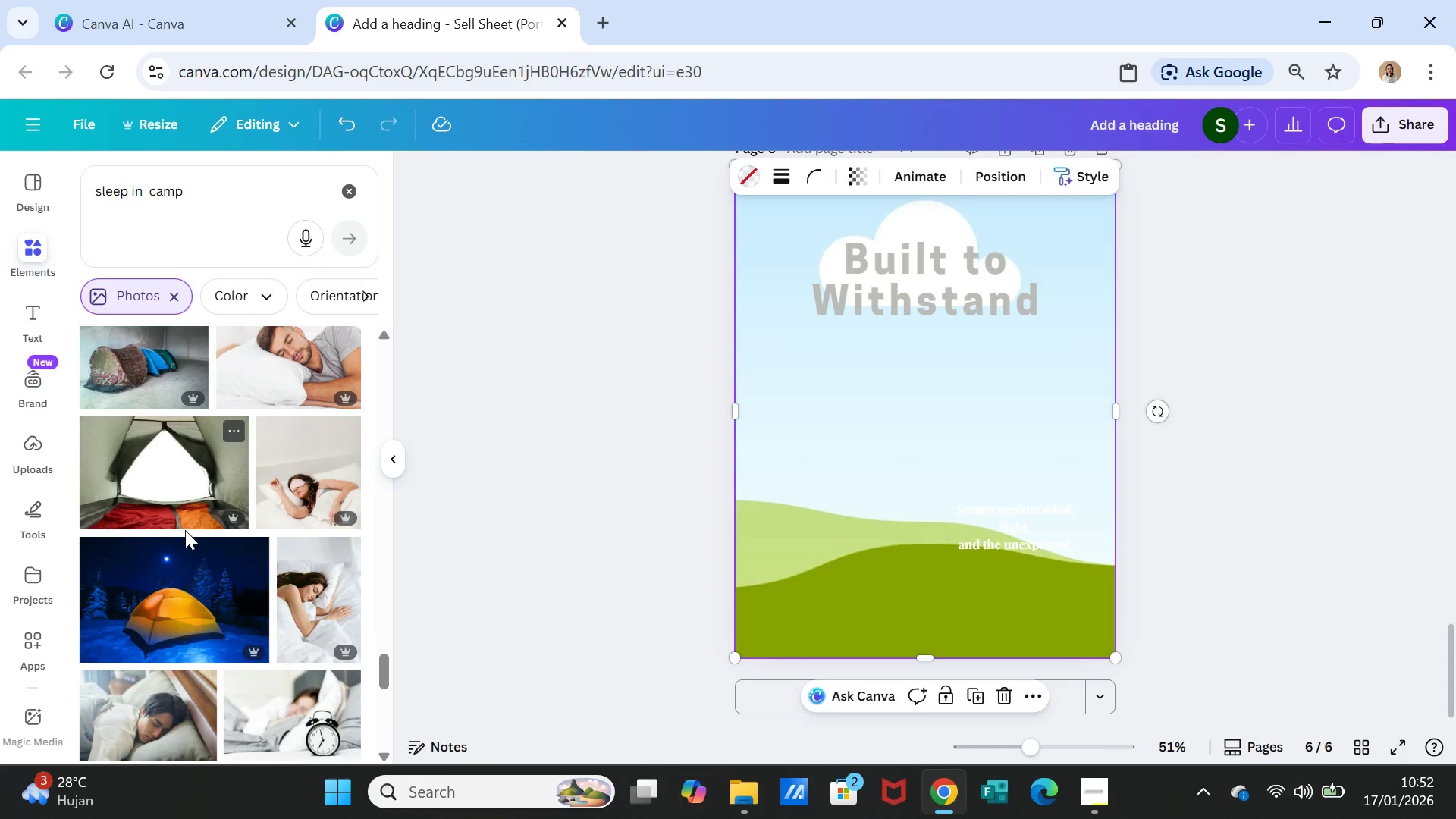 
left_click([167, 493])
 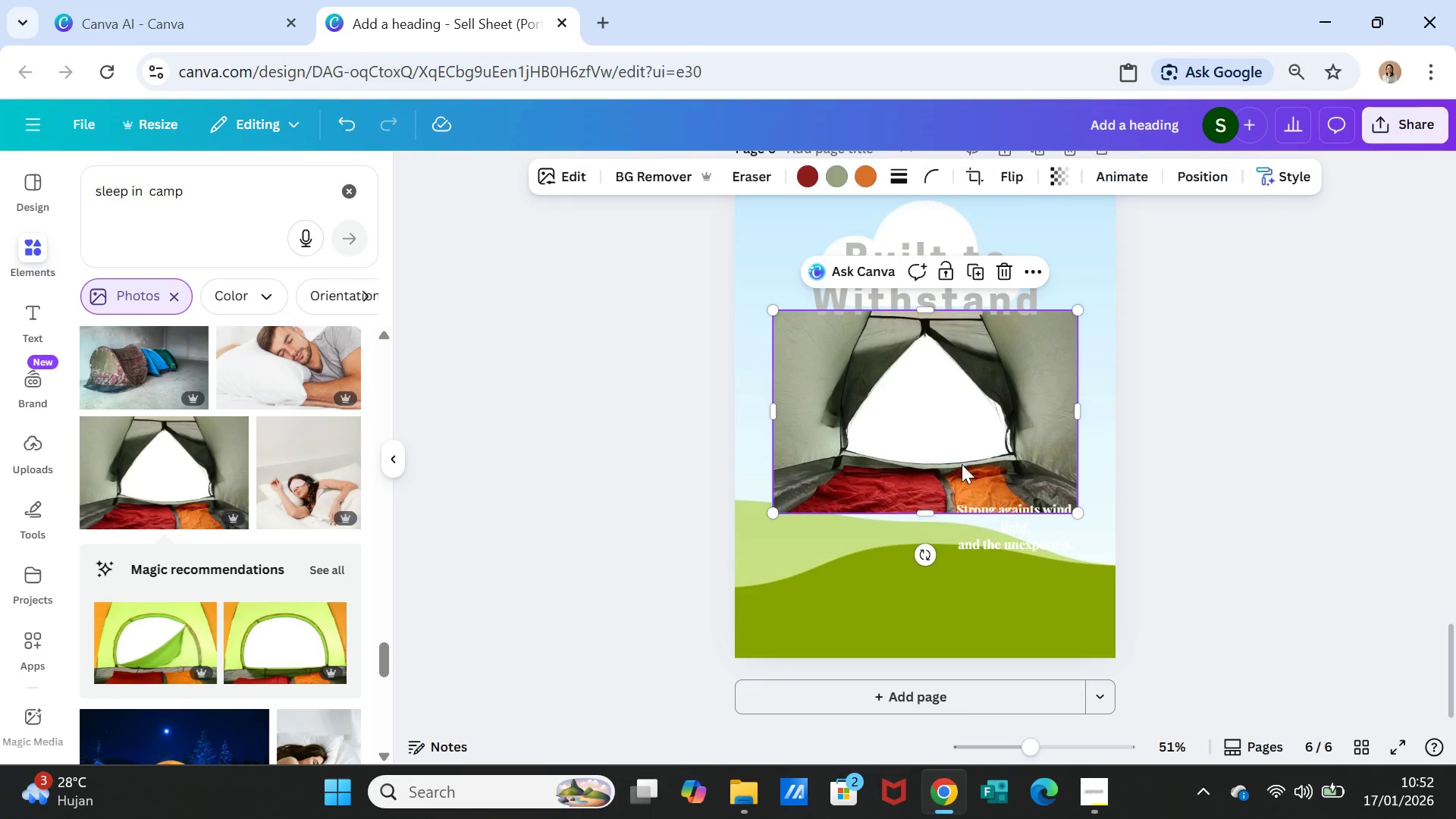 
left_click_drag(start_coordinate=[955, 453], to_coordinate=[959, 472])
 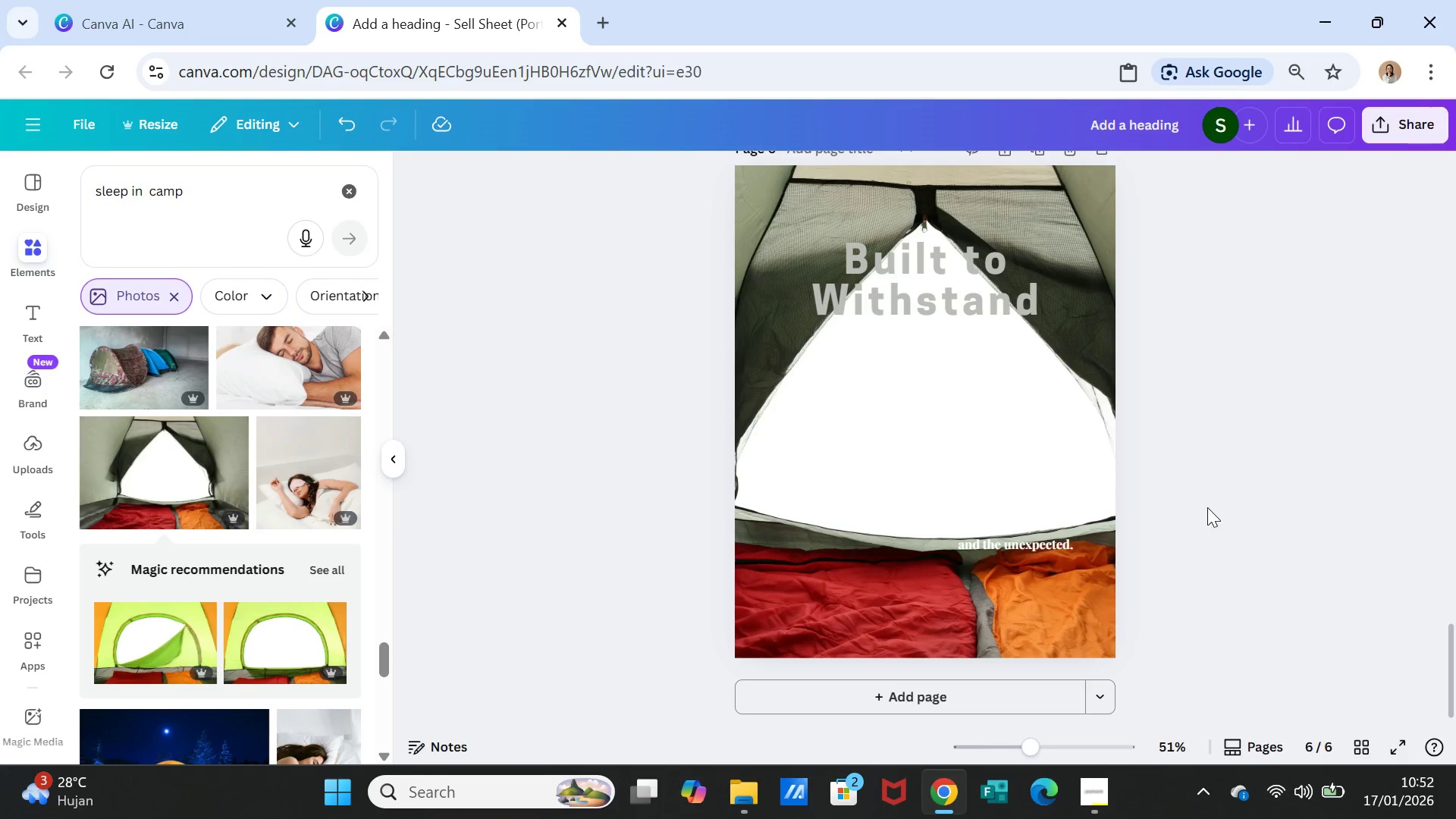 
left_click([1207, 507])
 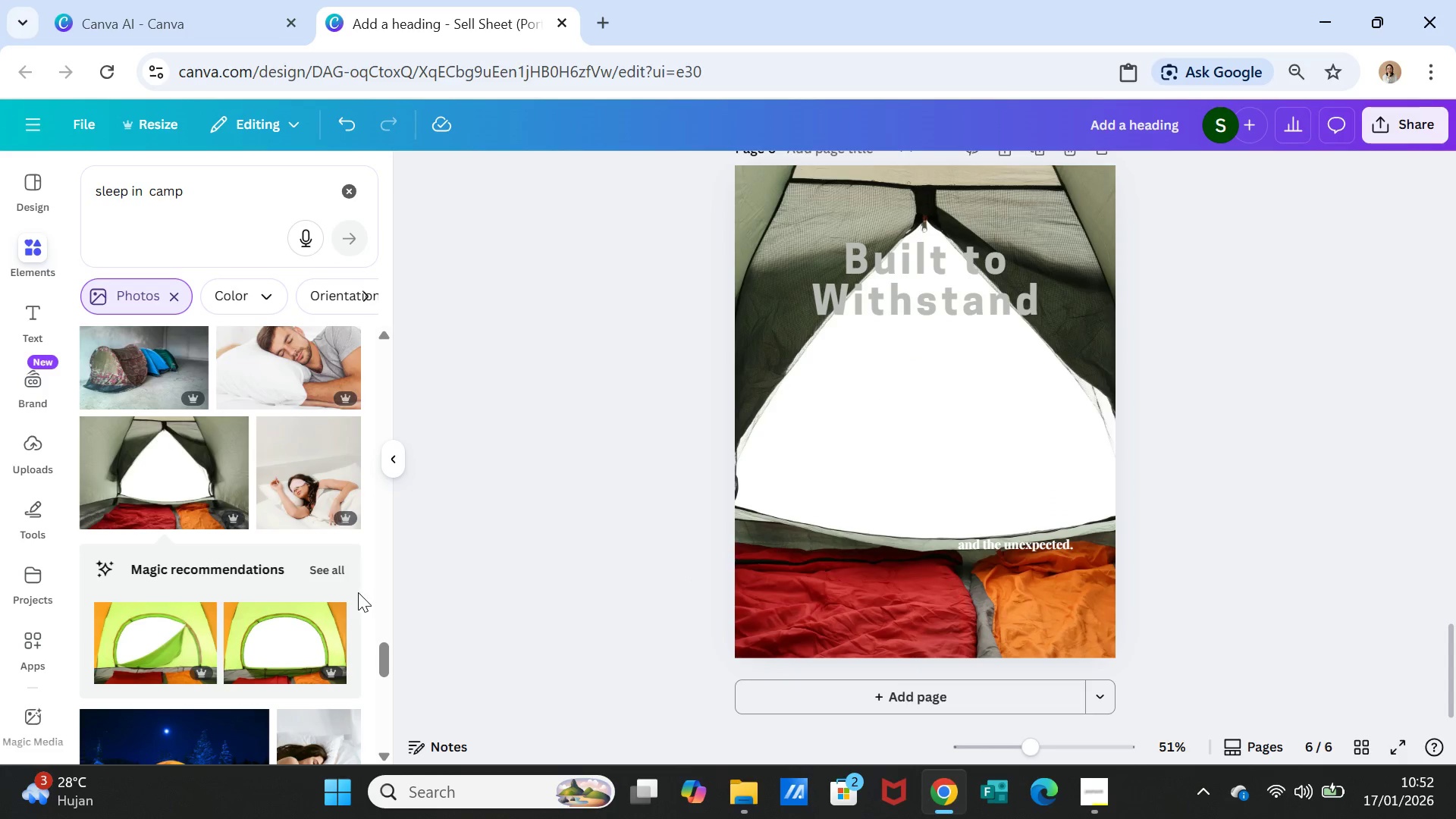 
scroll: coordinate [273, 648], scroll_direction: down, amount: 7.0
 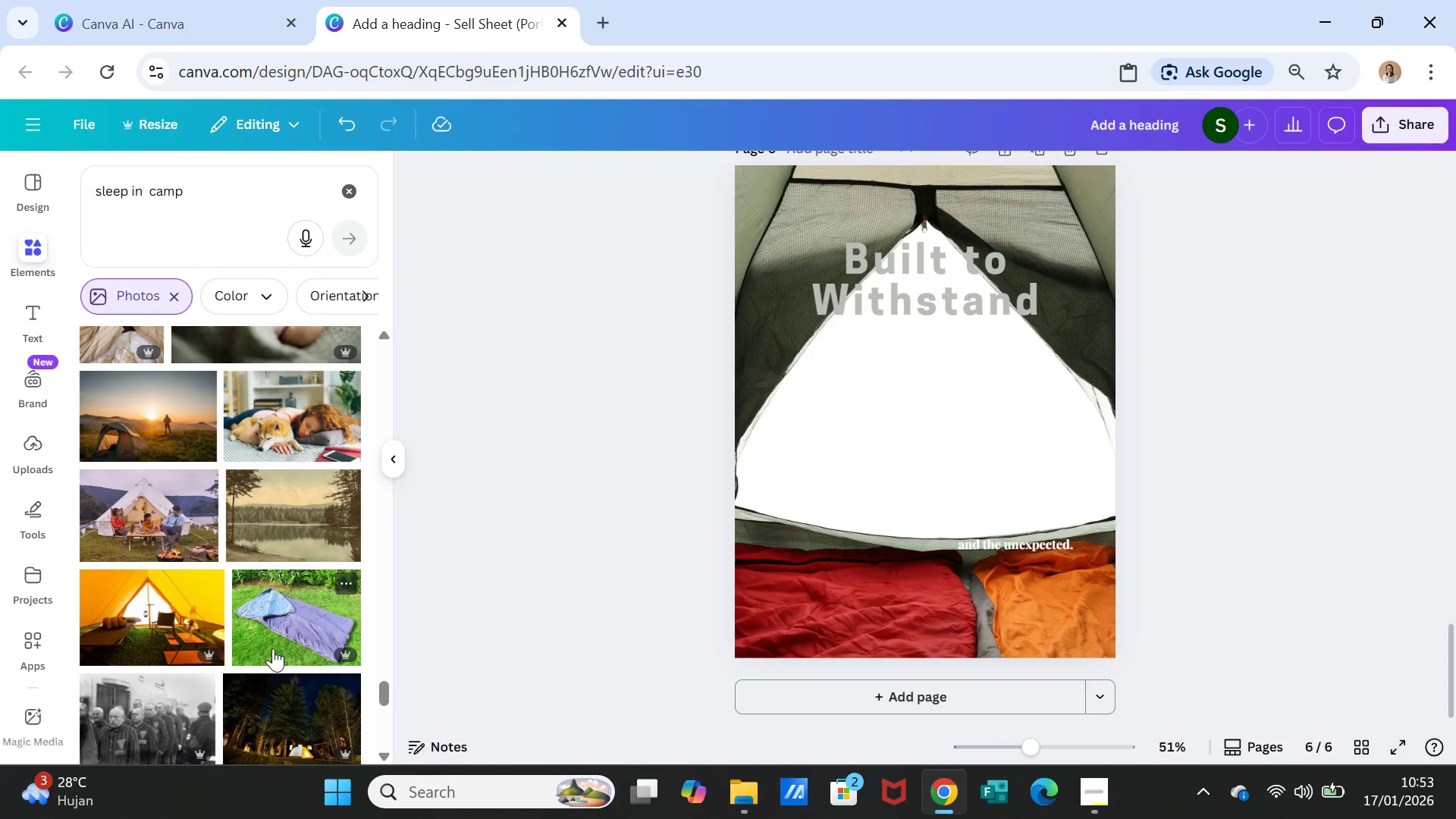 
left_click([808, 513])
 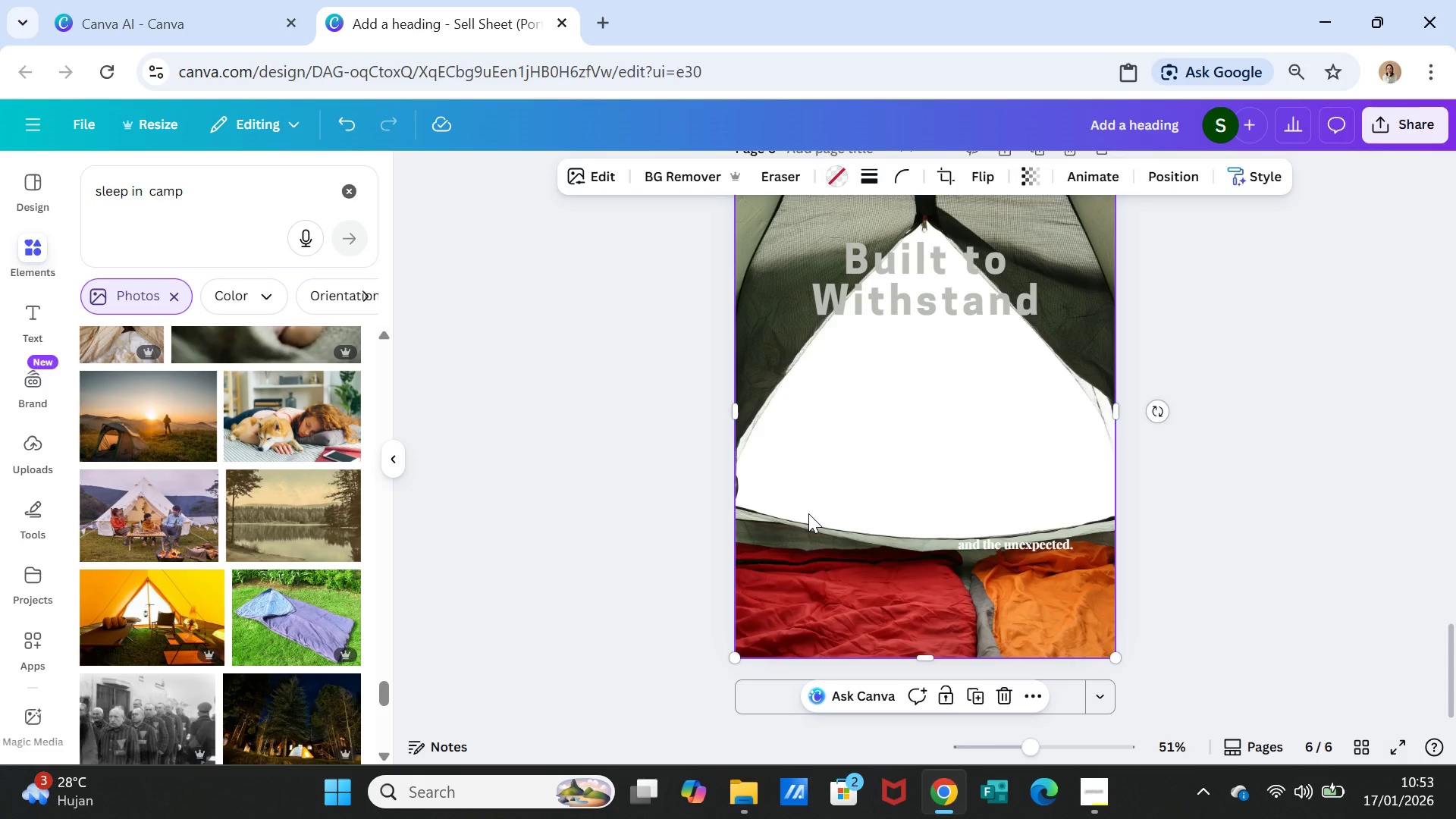 
key(Delete)
 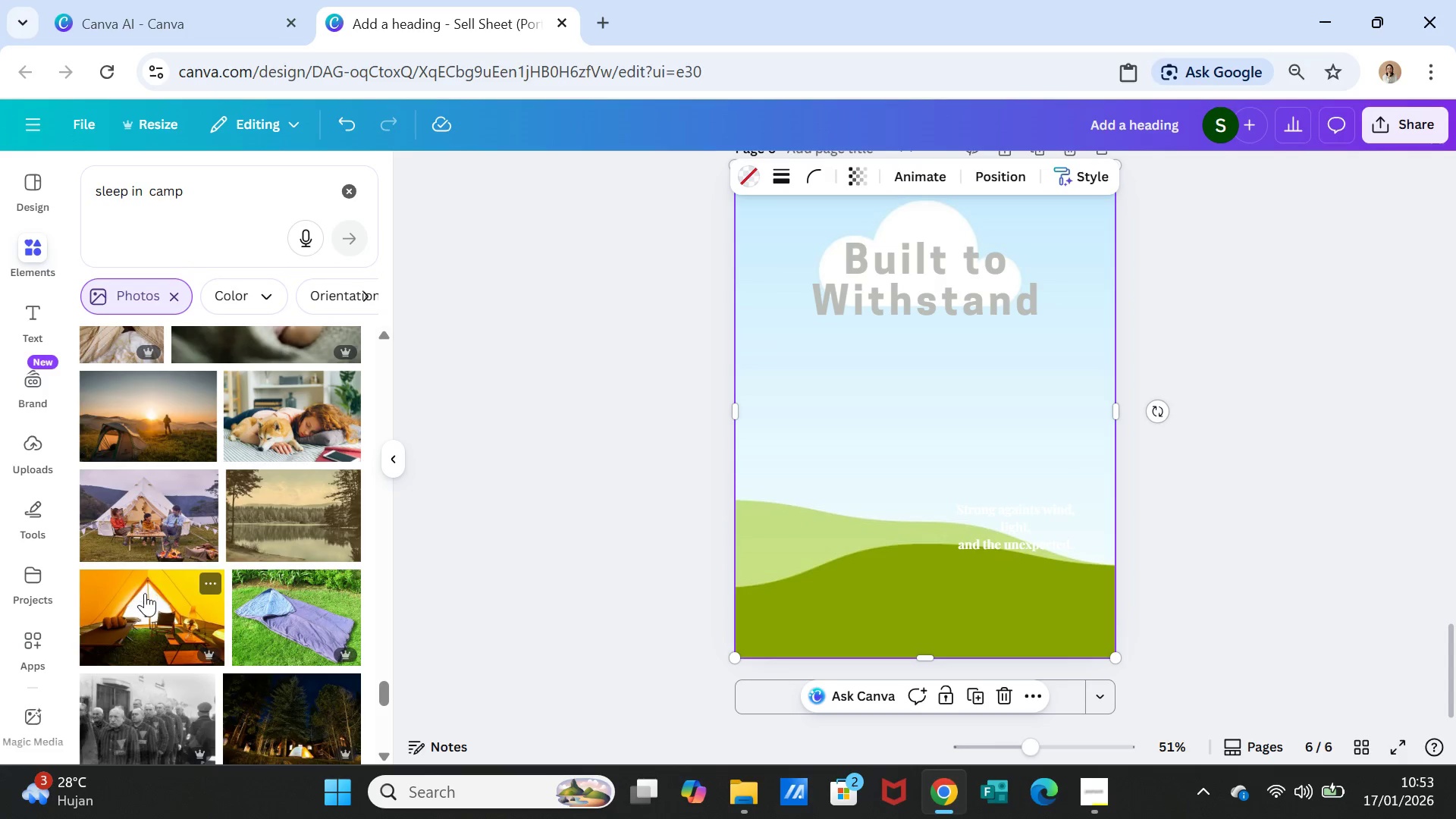 
left_click([152, 603])
 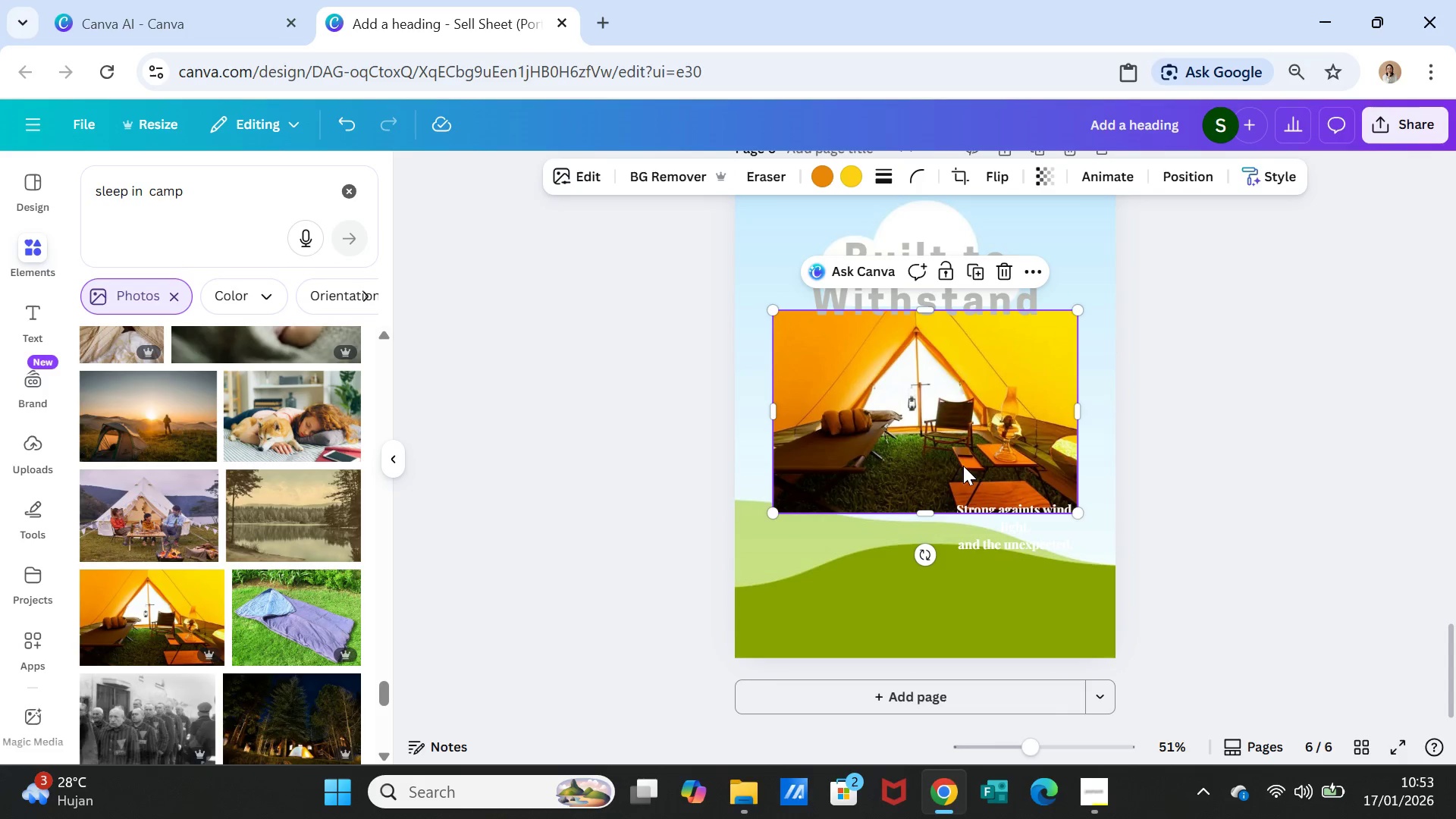 
left_click_drag(start_coordinate=[957, 454], to_coordinate=[957, 466])
 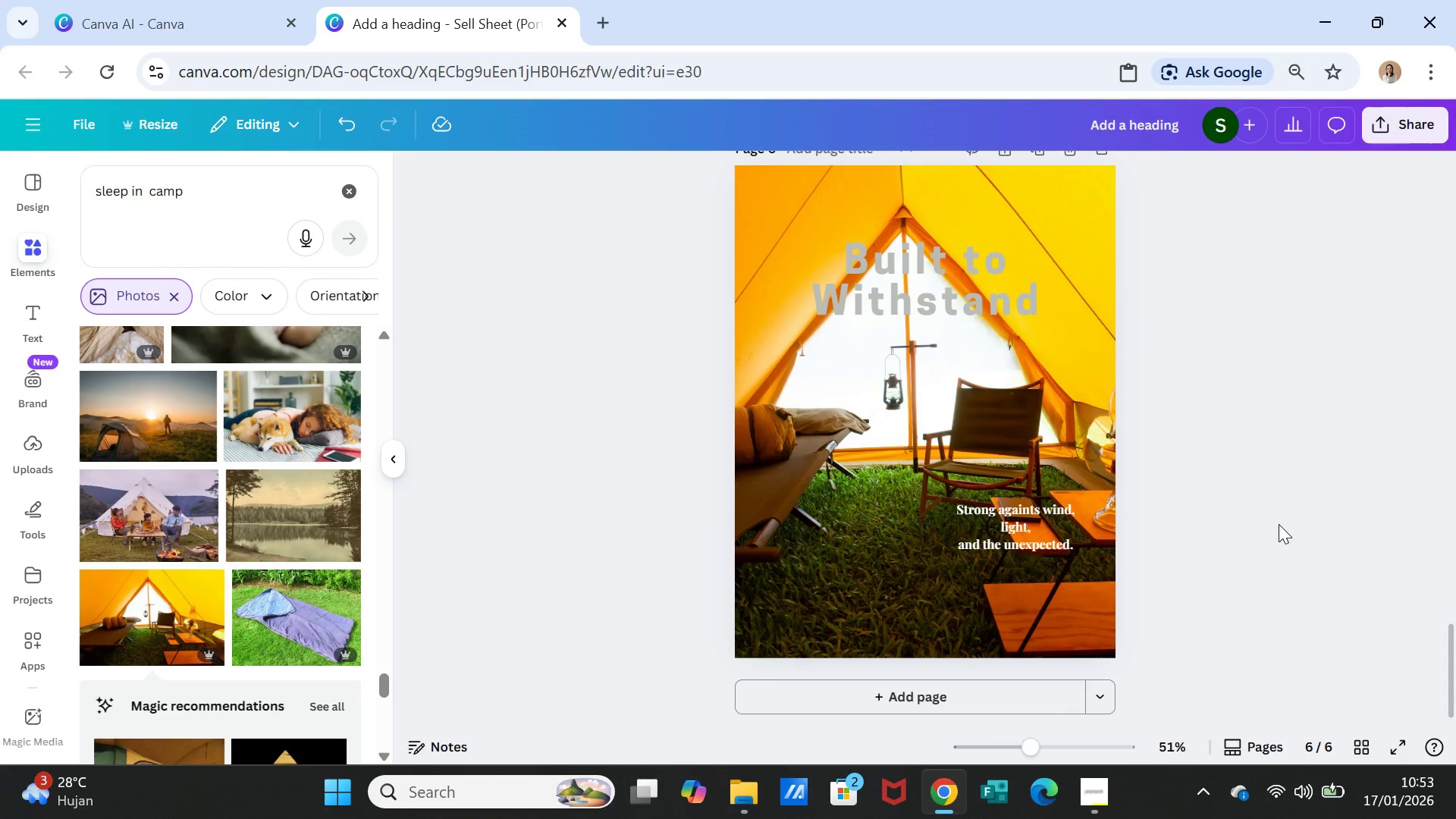 
left_click([1279, 524])
 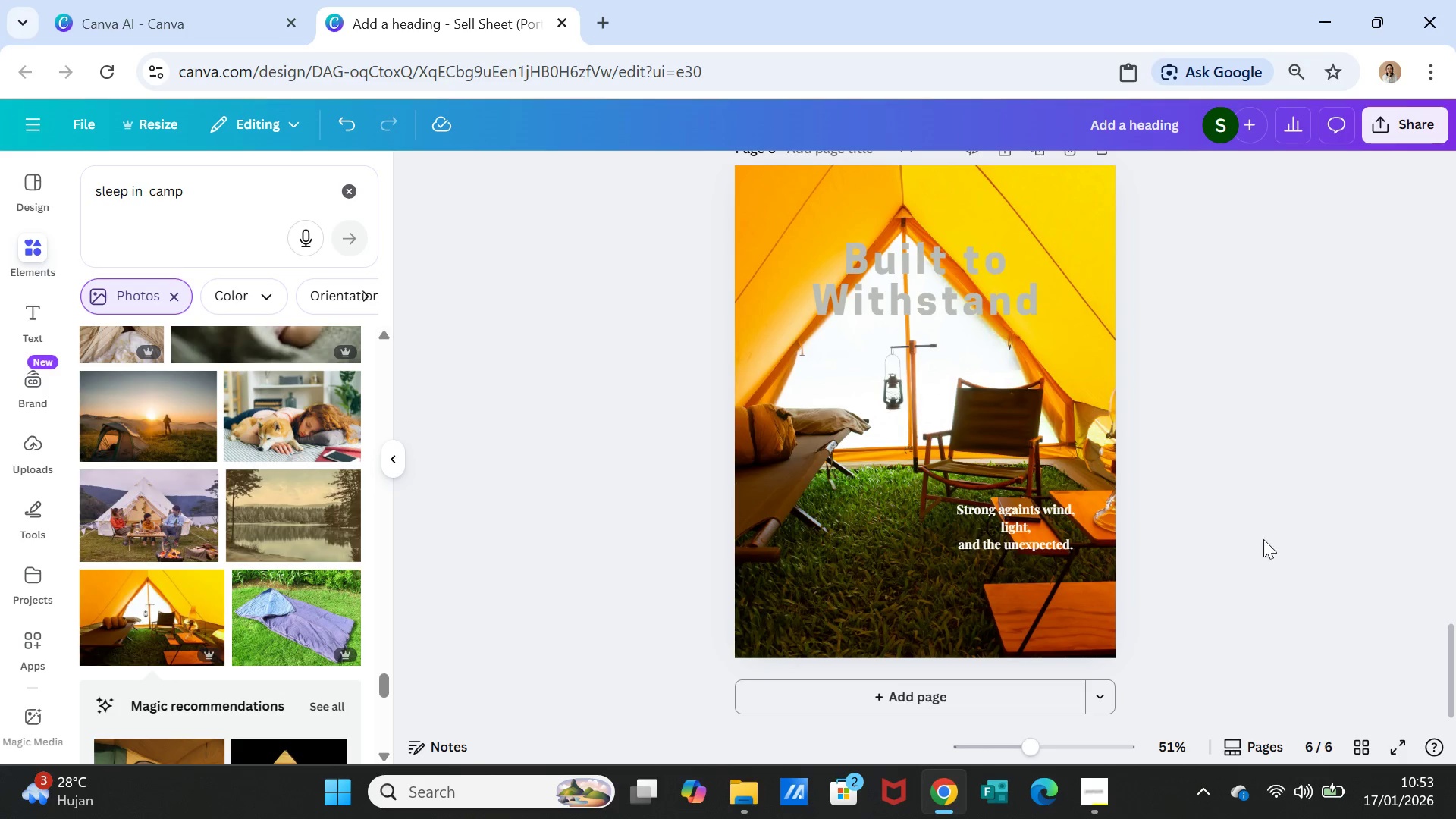 
wait(5.84)
 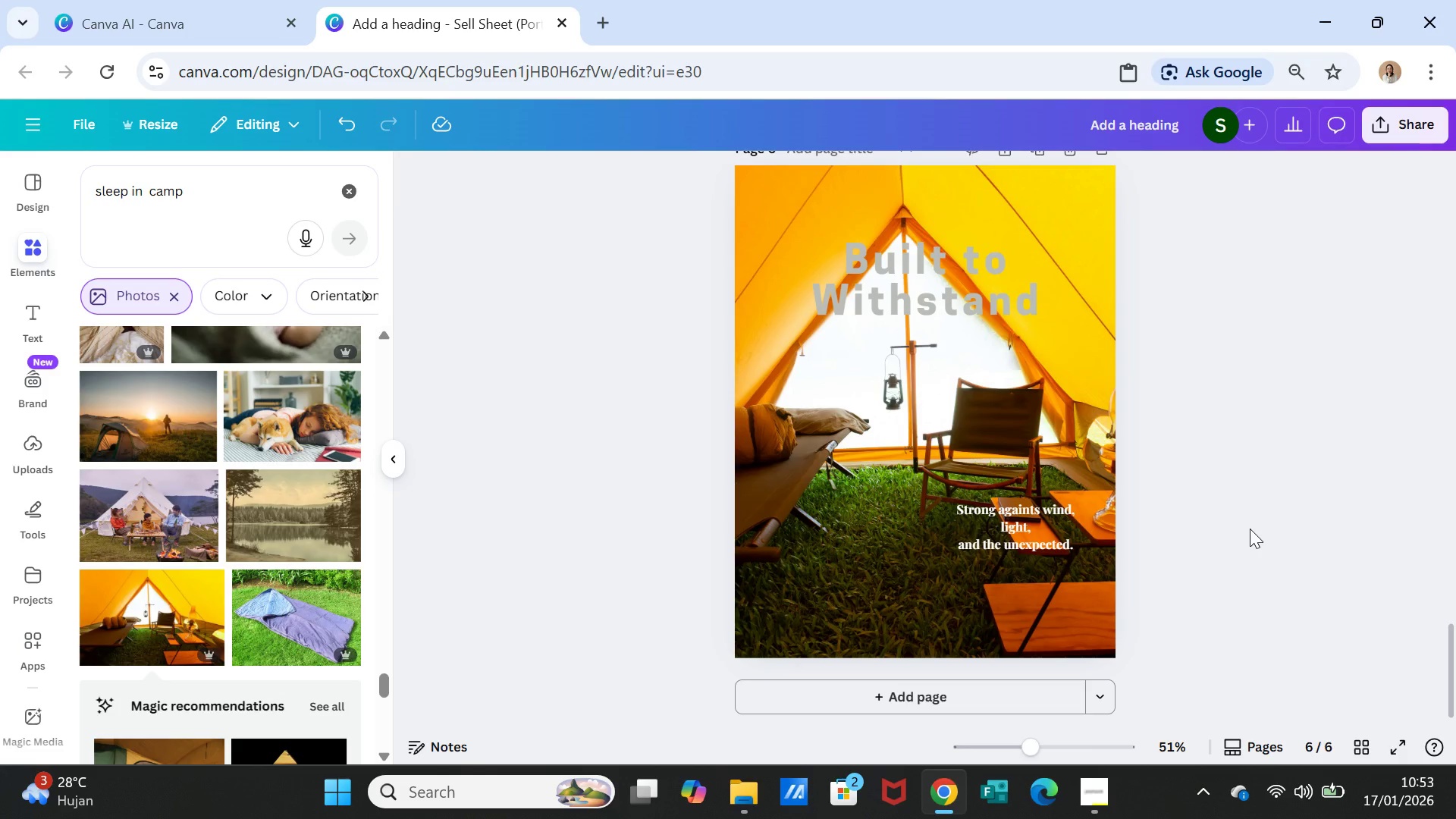 
scroll: coordinate [1244, 501], scroll_direction: up, amount: 9.0
 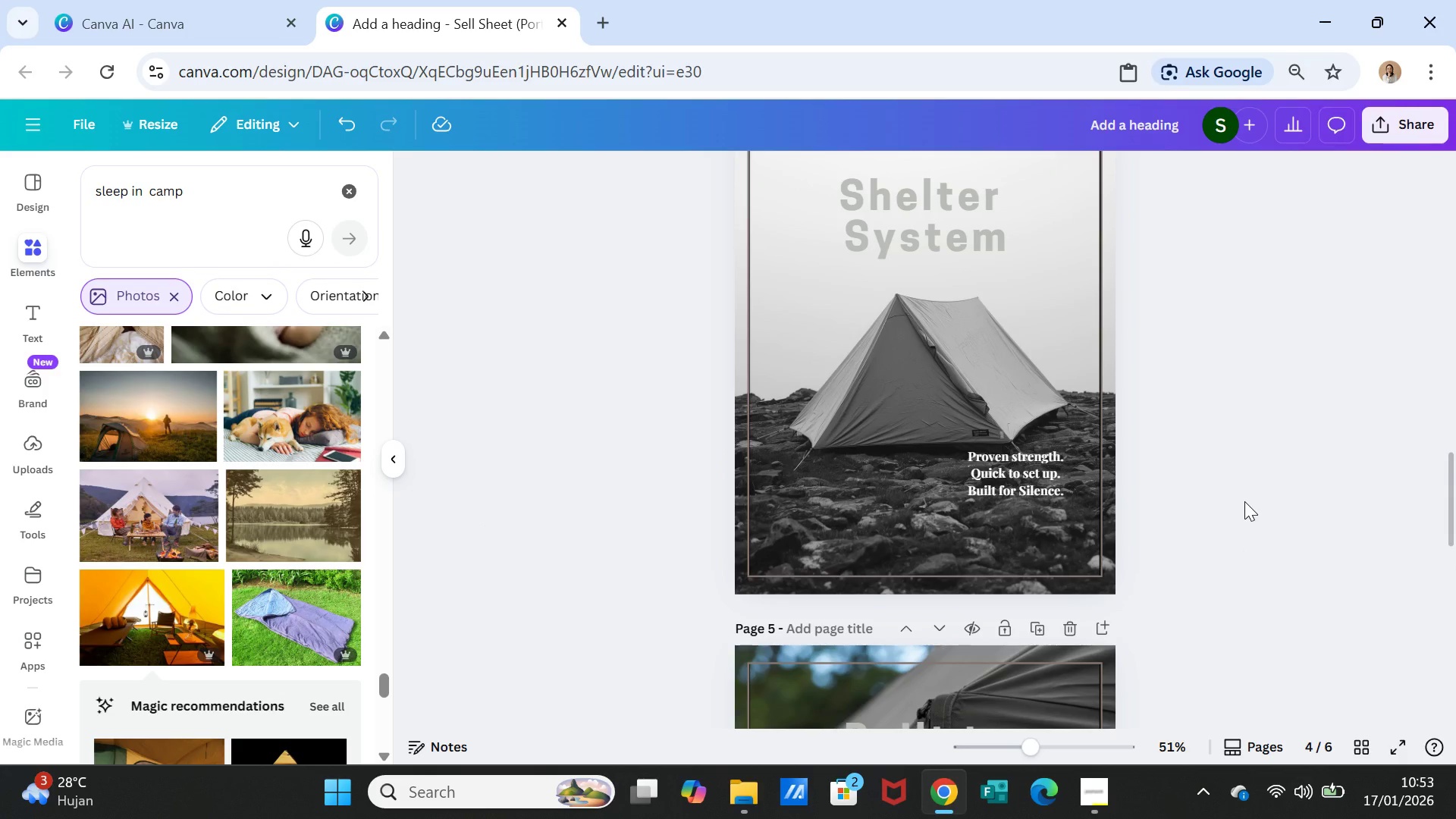 
scroll: coordinate [1244, 501], scroll_direction: down, amount: 9.0
 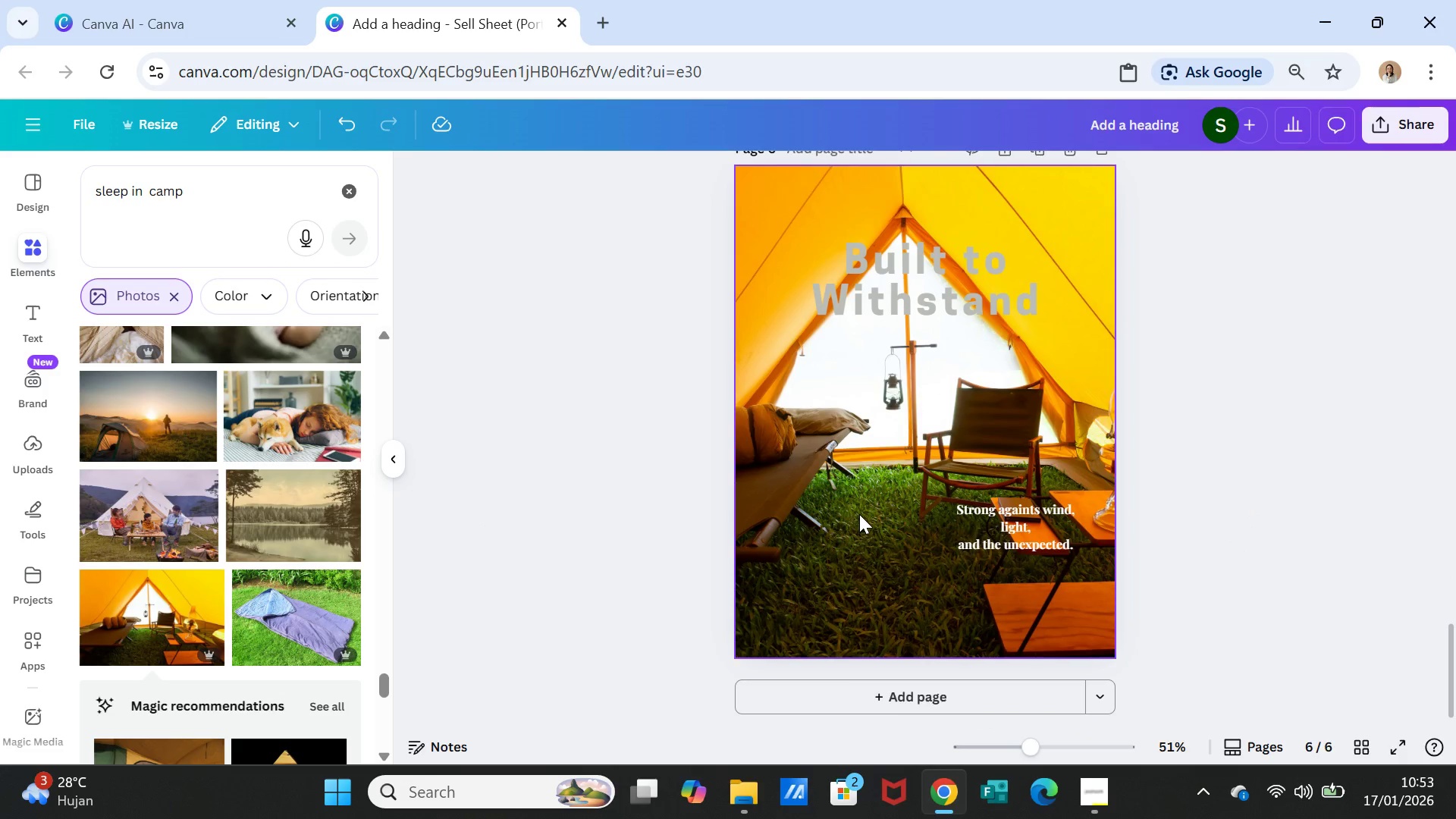 
left_click([859, 514])
 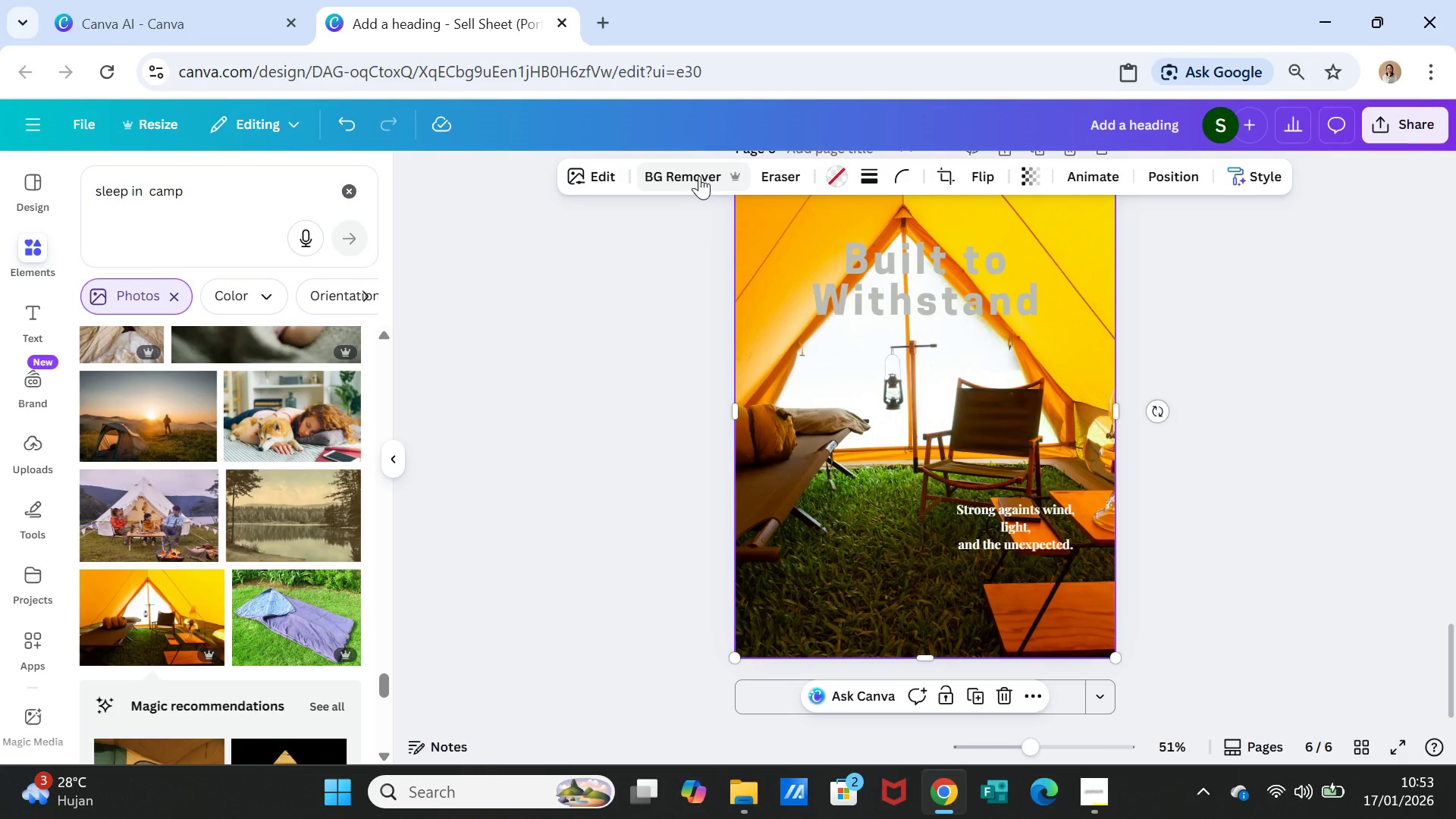 
scroll: coordinate [1230, 569], scroll_direction: up, amount: 1.0
 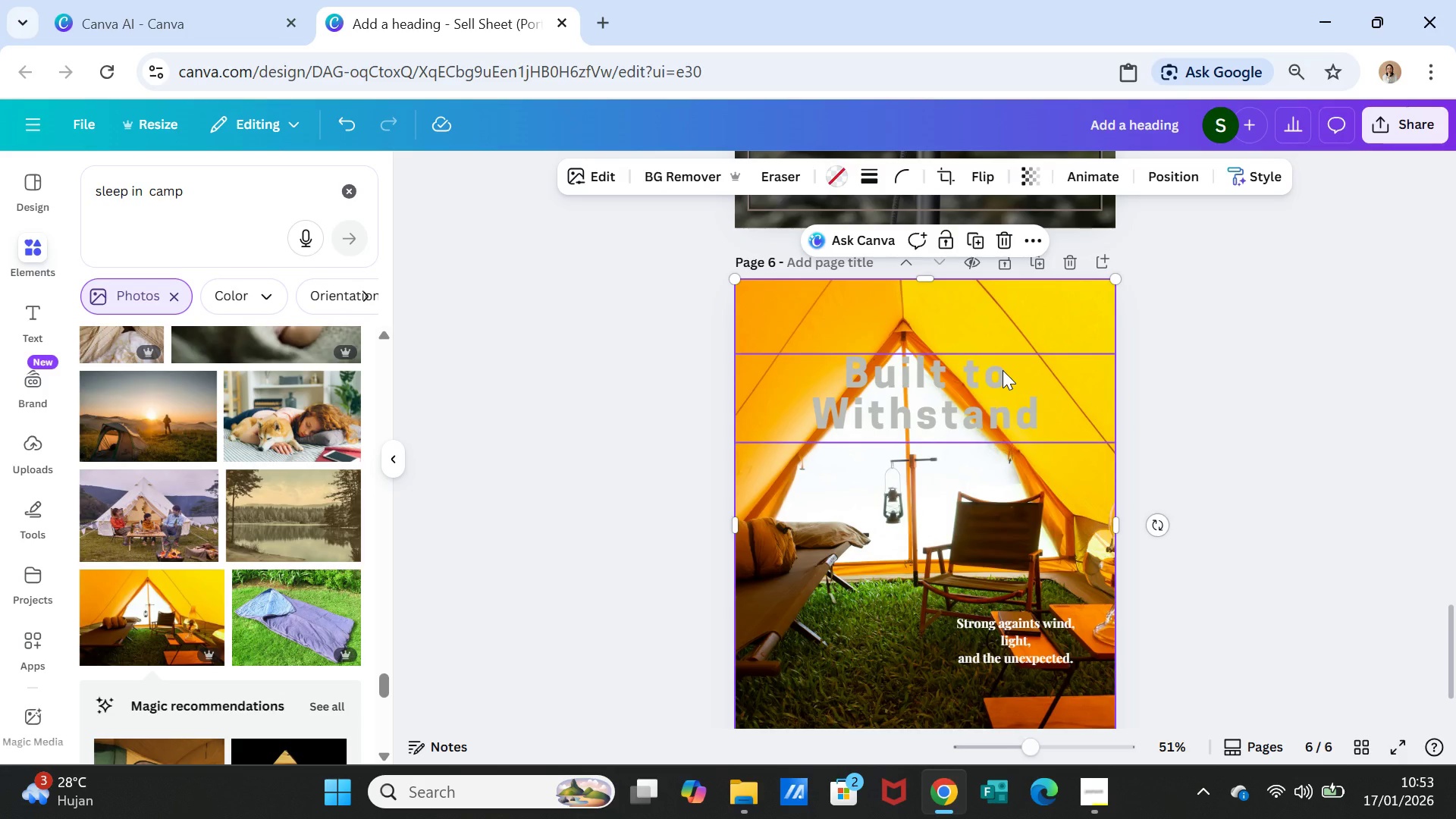 
wait(6.06)
 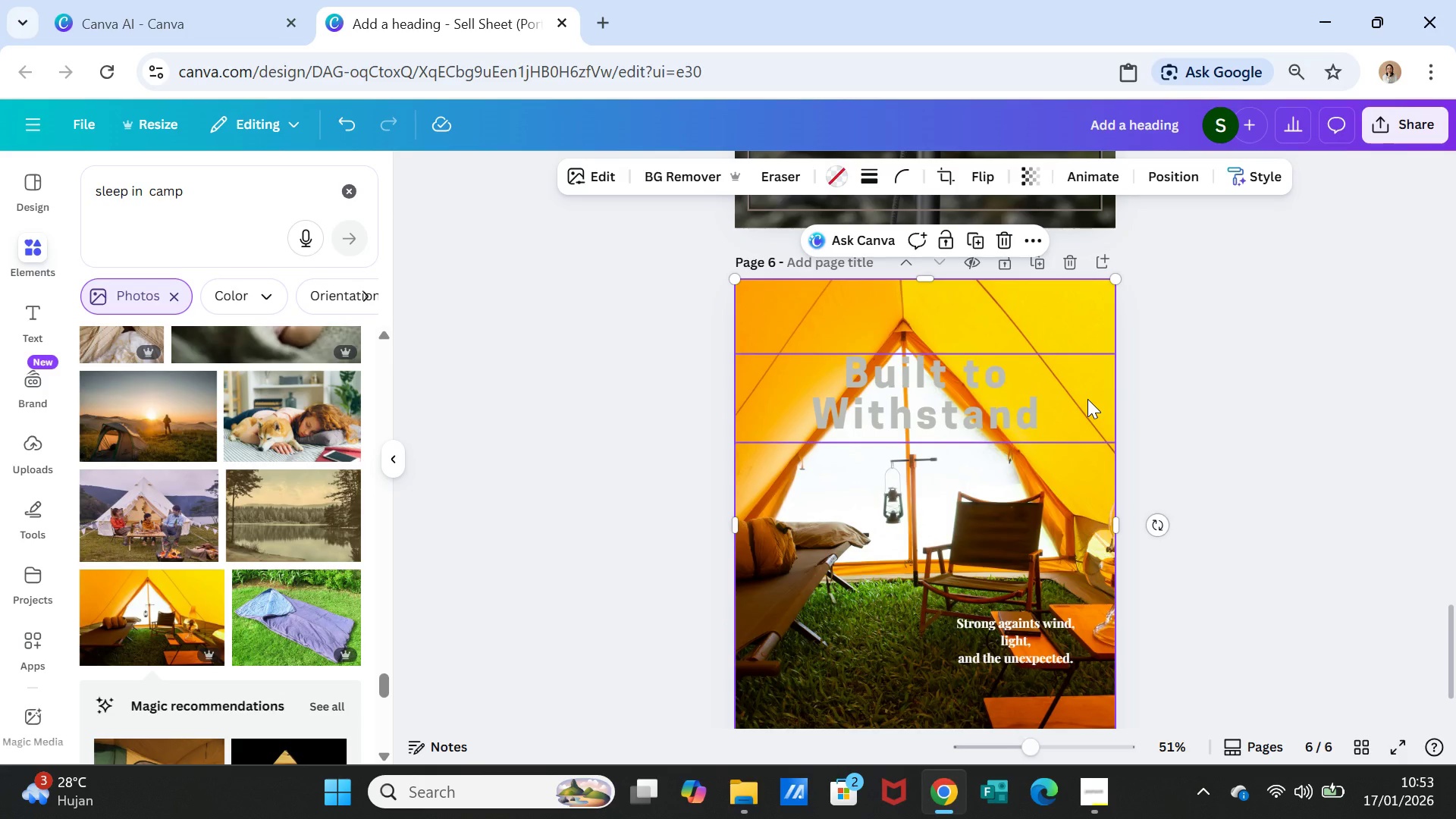 
left_click([1075, 304])
 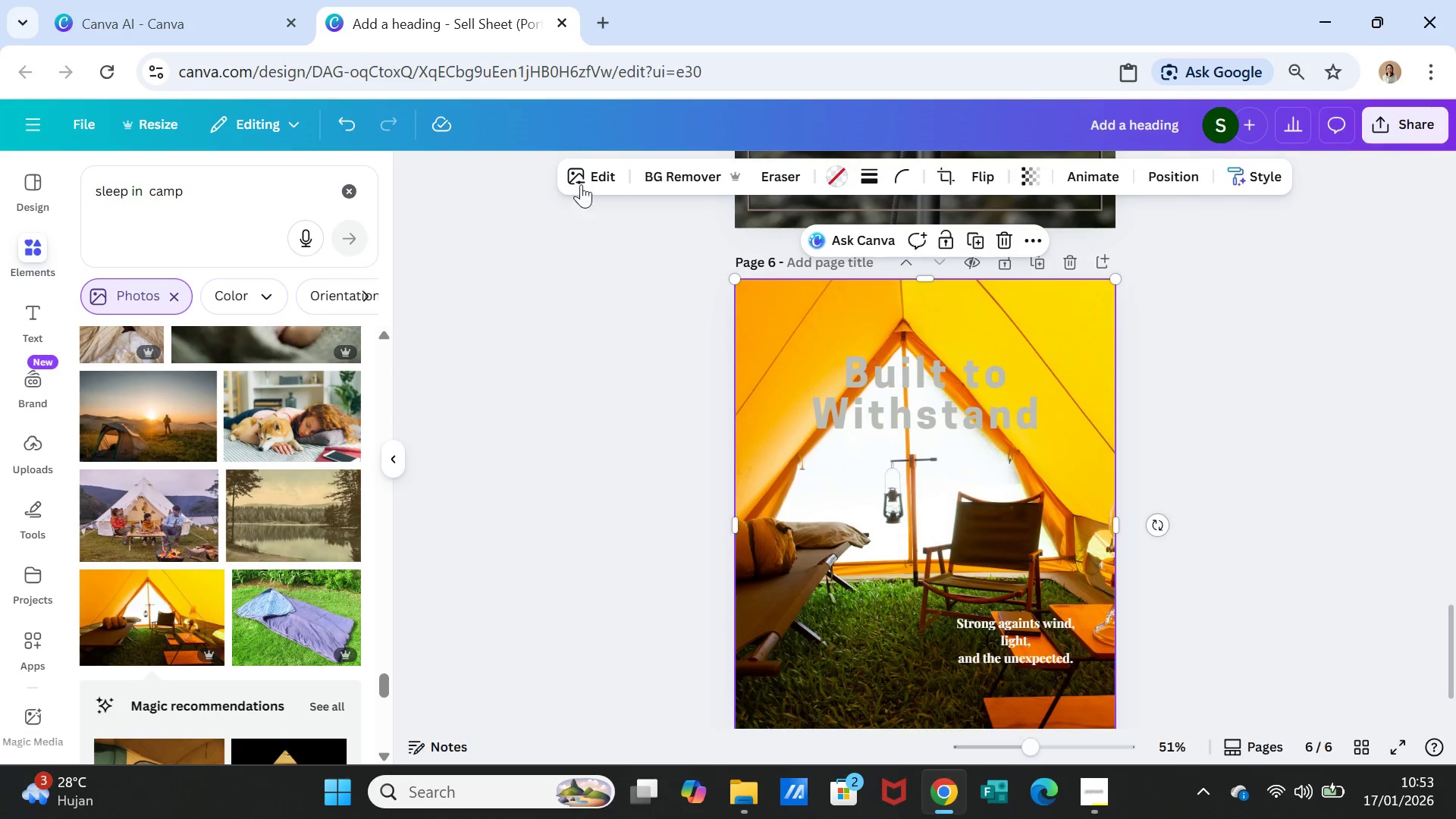 
left_click([586, 180])
 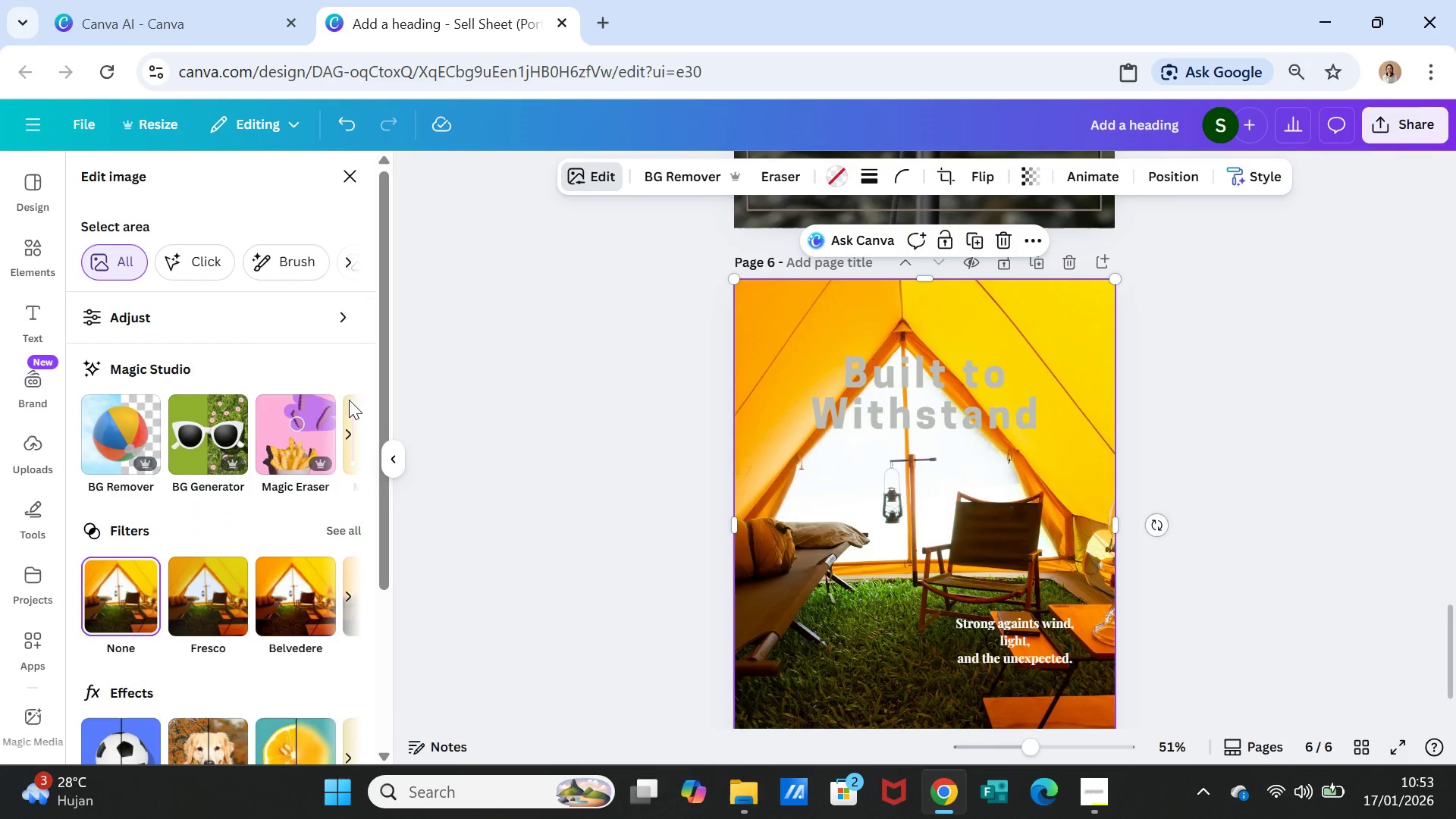 
wait(5.78)
 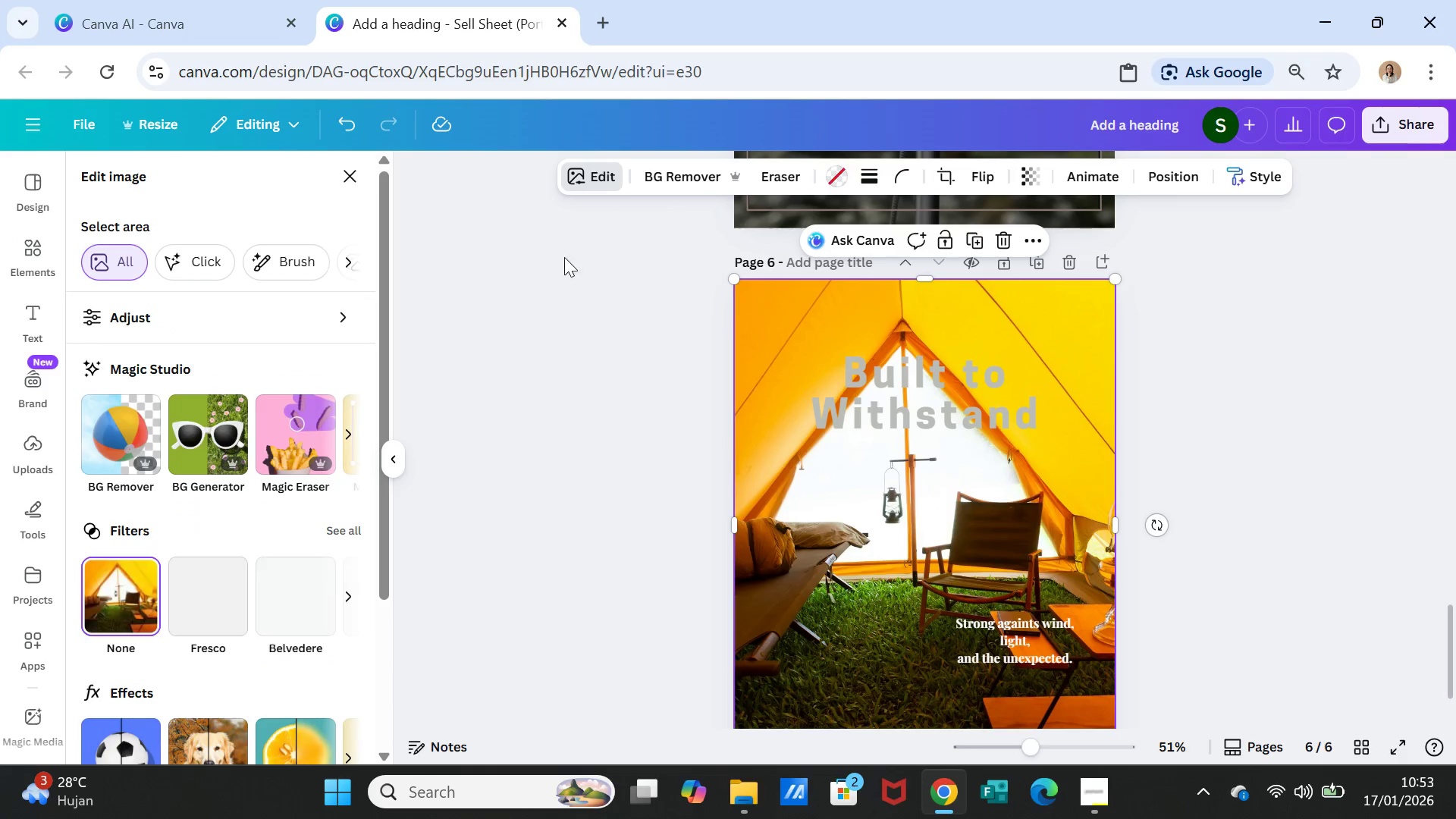 
left_click([349, 431])
 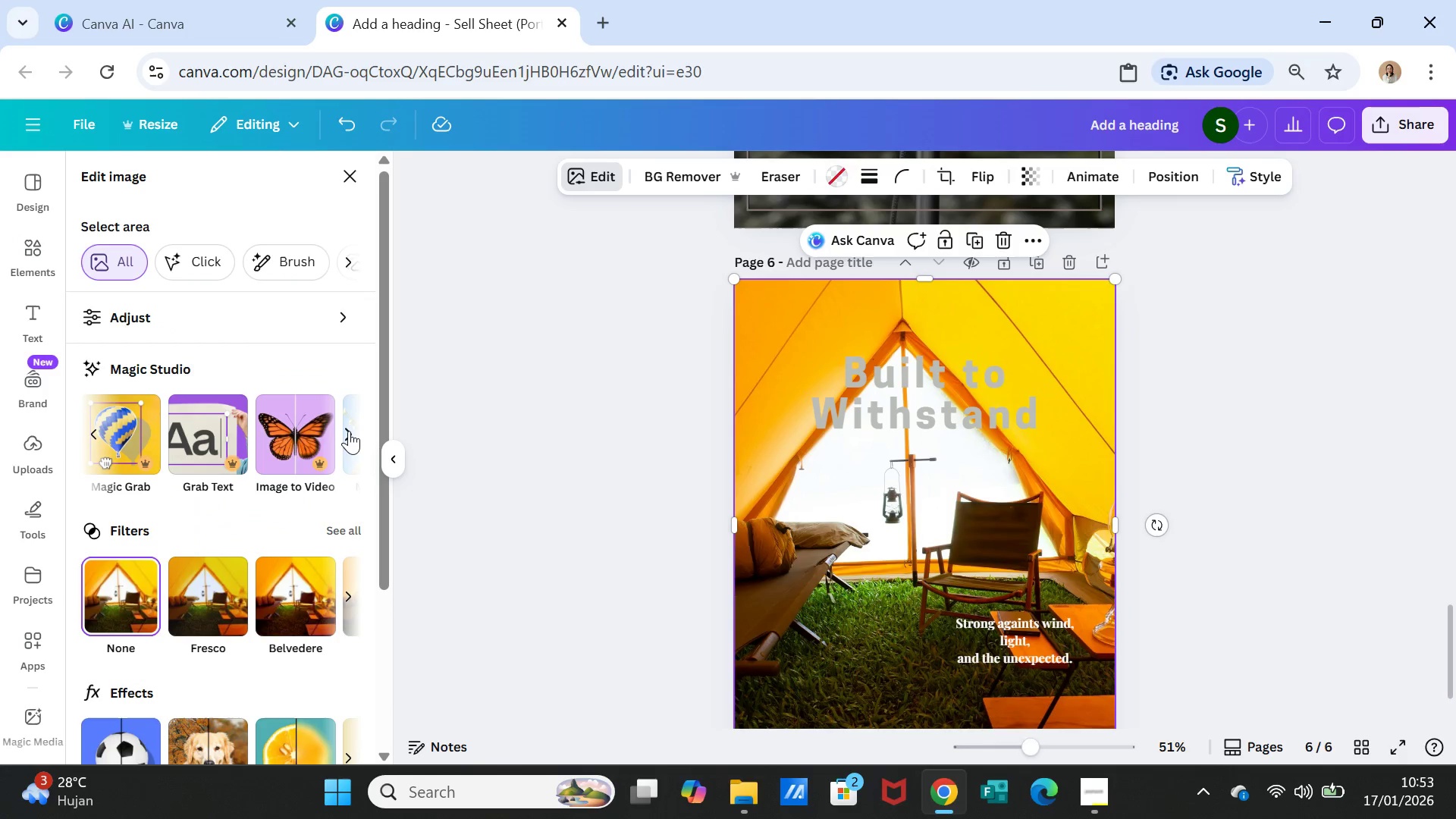 
left_click([334, 528])
 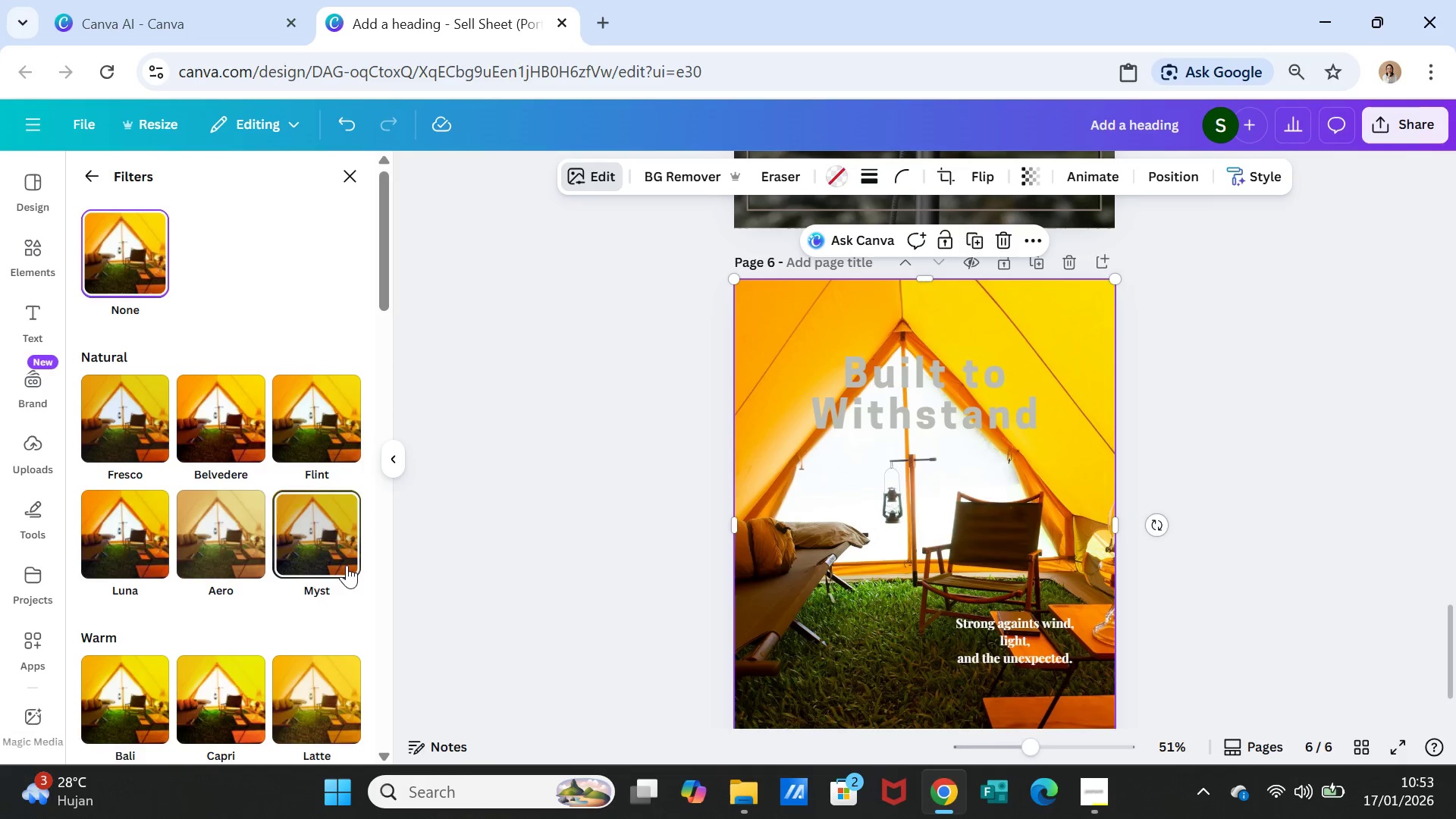 
scroll: coordinate [322, 607], scroll_direction: down, amount: 5.0
 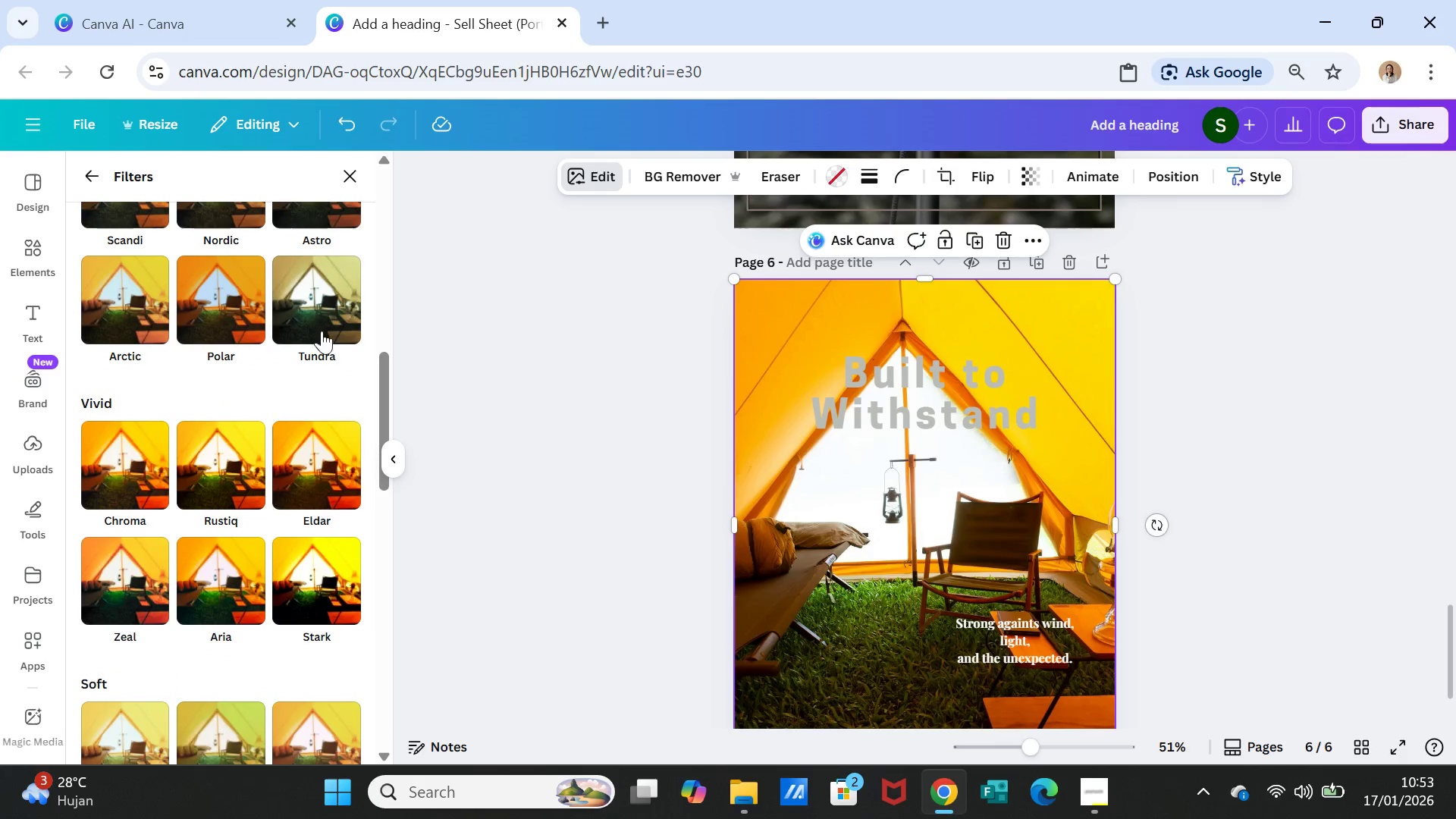 
left_click([321, 305])
 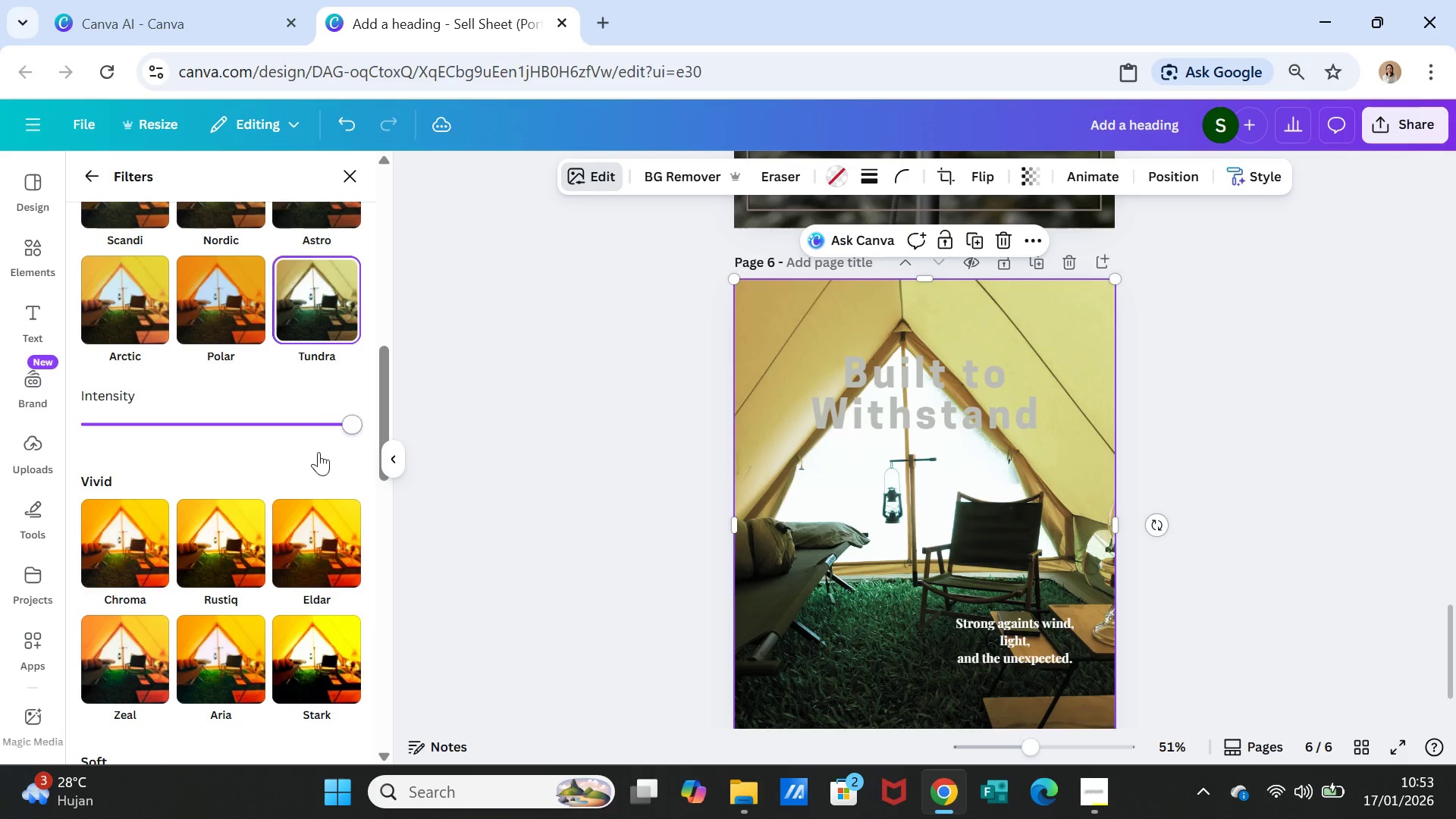 
scroll: coordinate [265, 592], scroll_direction: down, amount: 3.0
 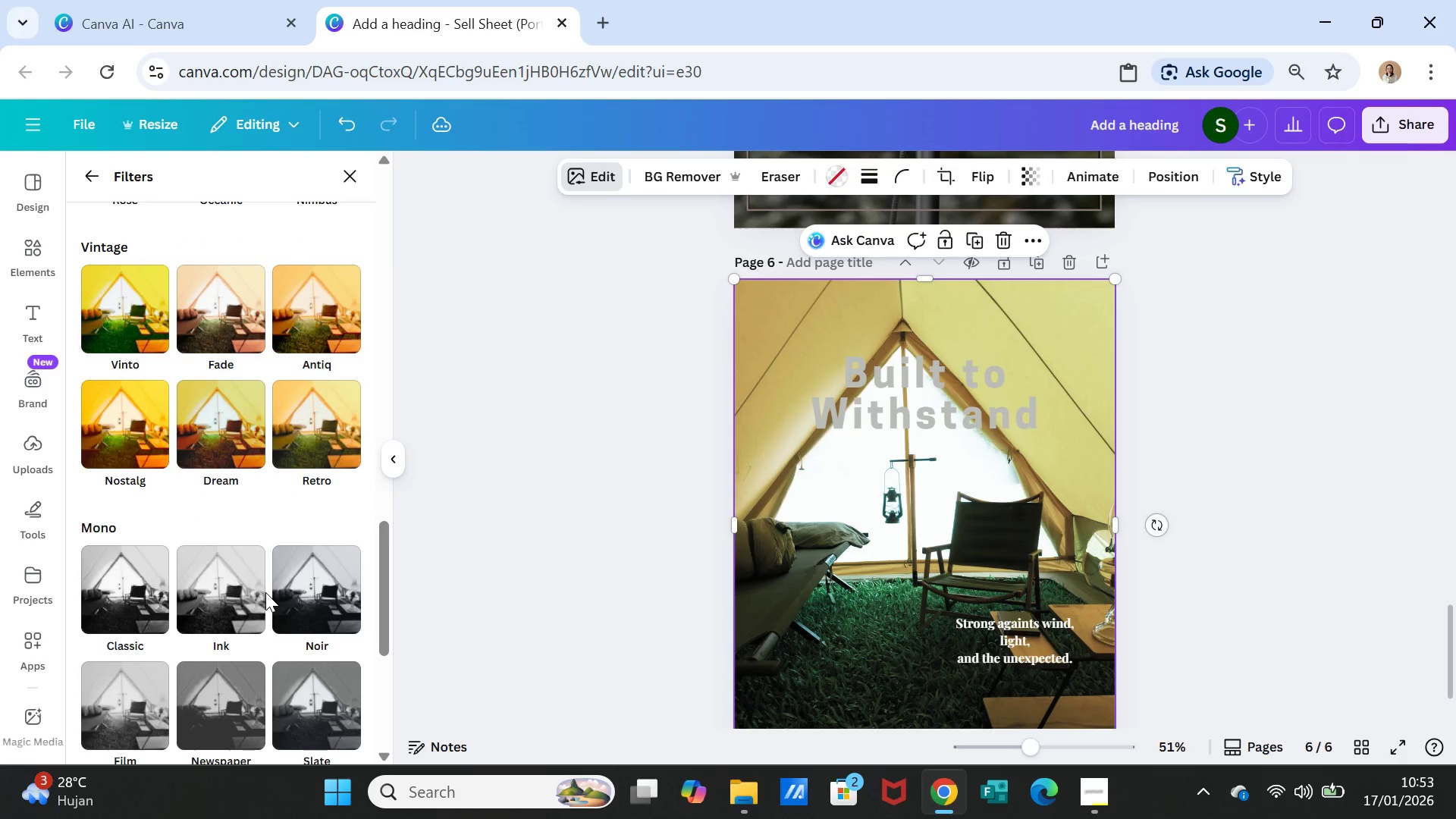 
left_click([305, 583])
 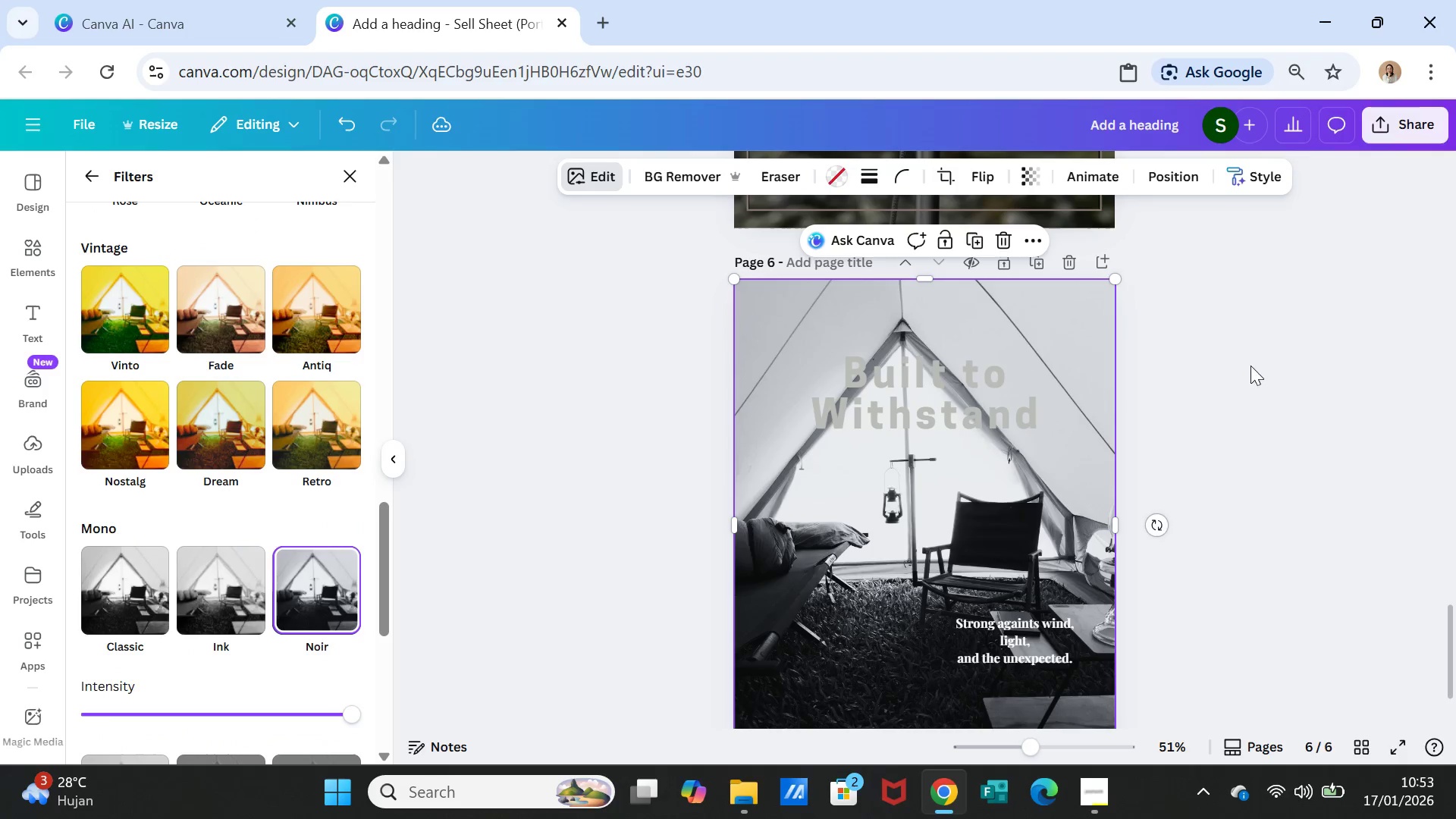 
left_click([1208, 425])
 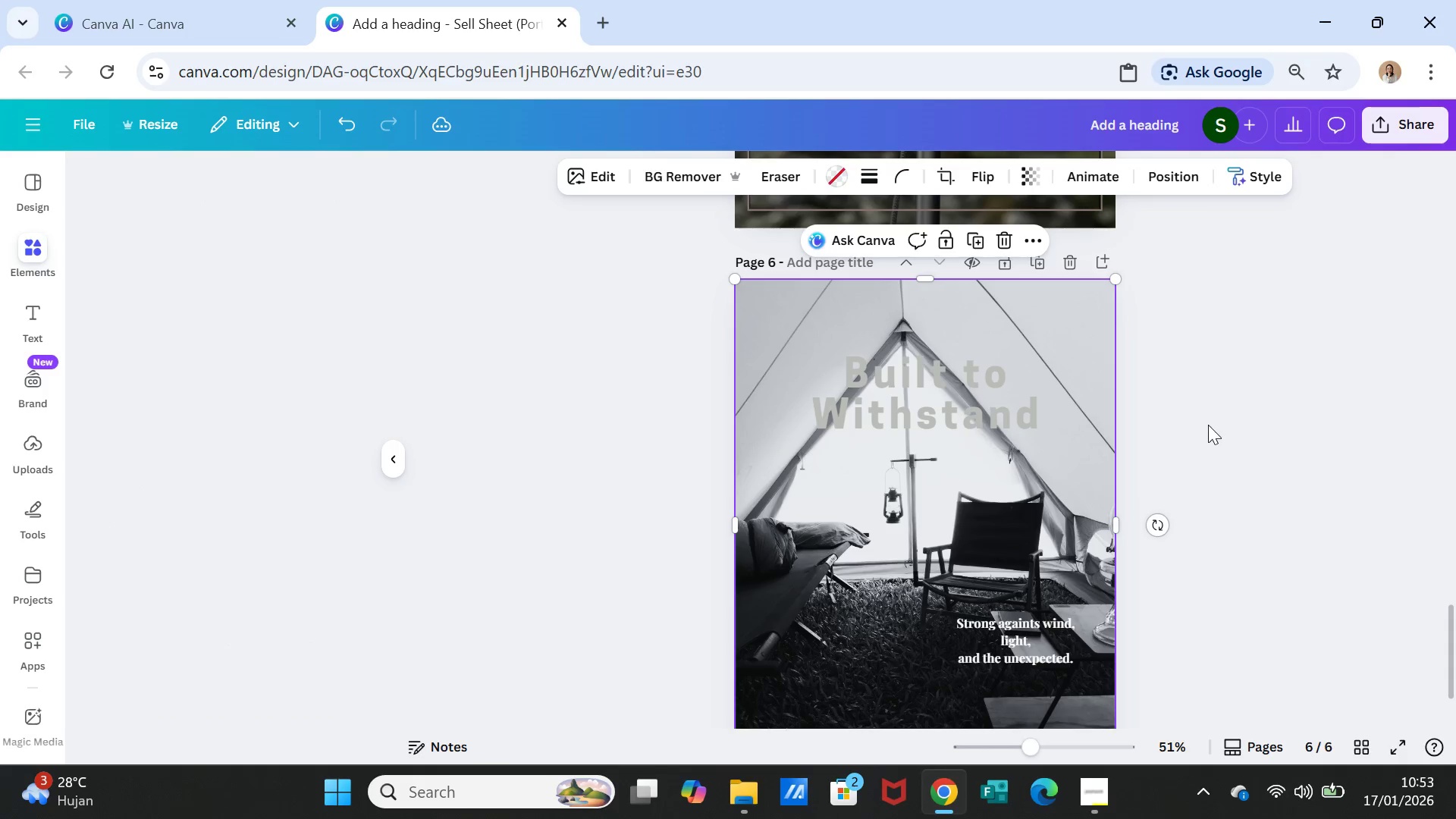 
left_click([1208, 425])
 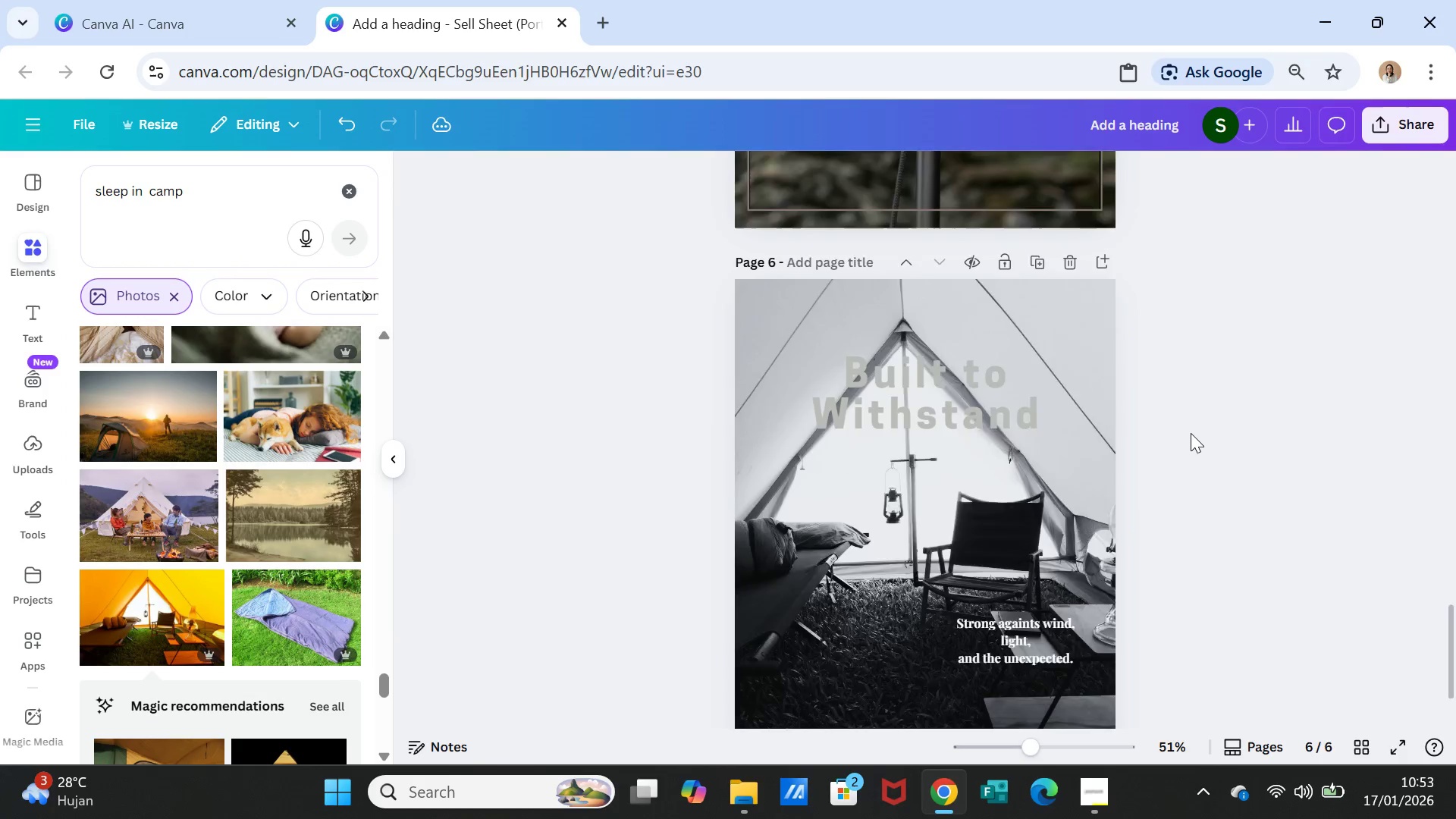 
scroll: coordinate [1191, 433], scroll_direction: up, amount: 10.0
 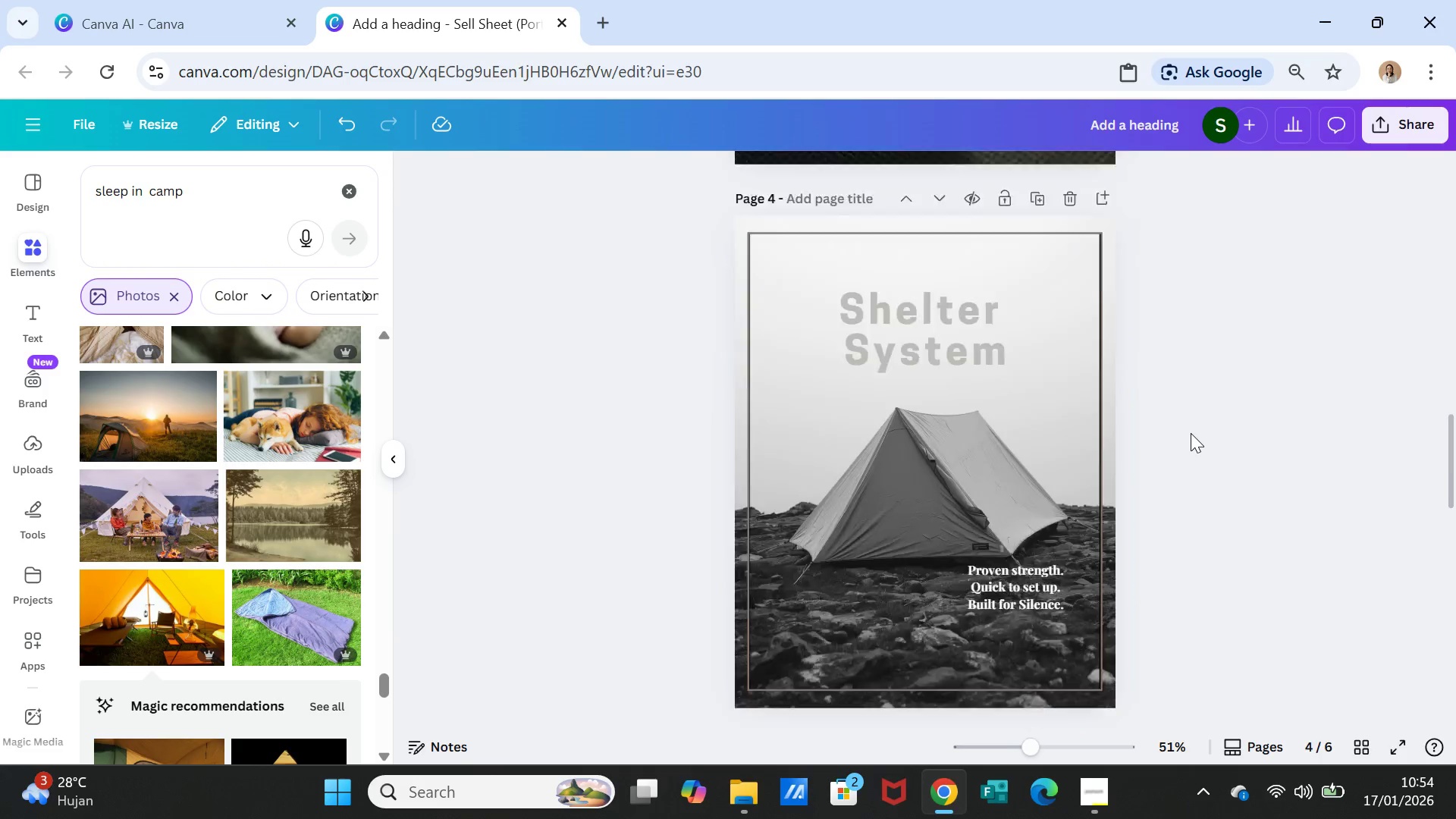 
scroll: coordinate [1191, 433], scroll_direction: down, amount: 3.0
 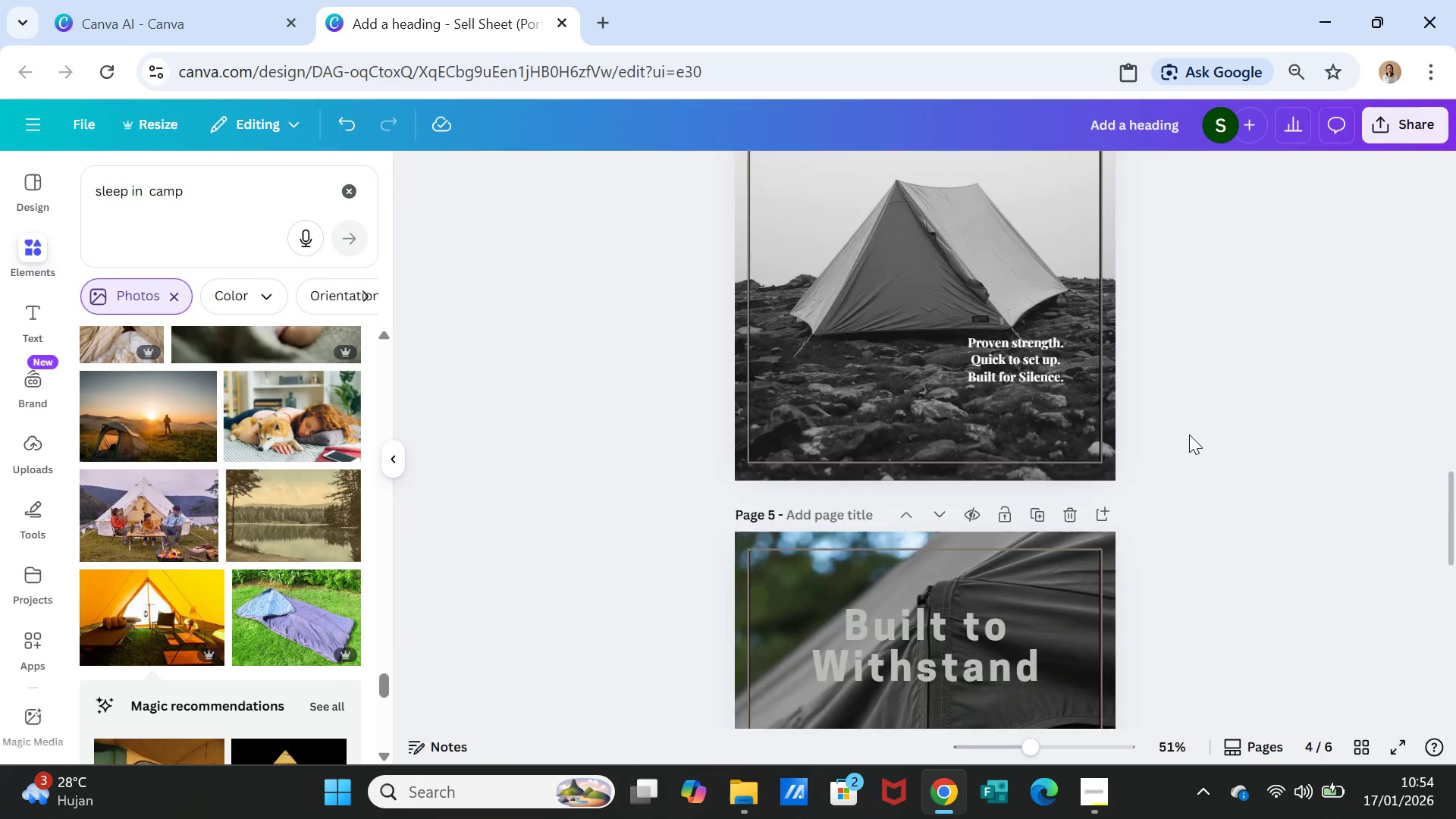 
scroll: coordinate [1189, 435], scroll_direction: none, amount: 0.0
 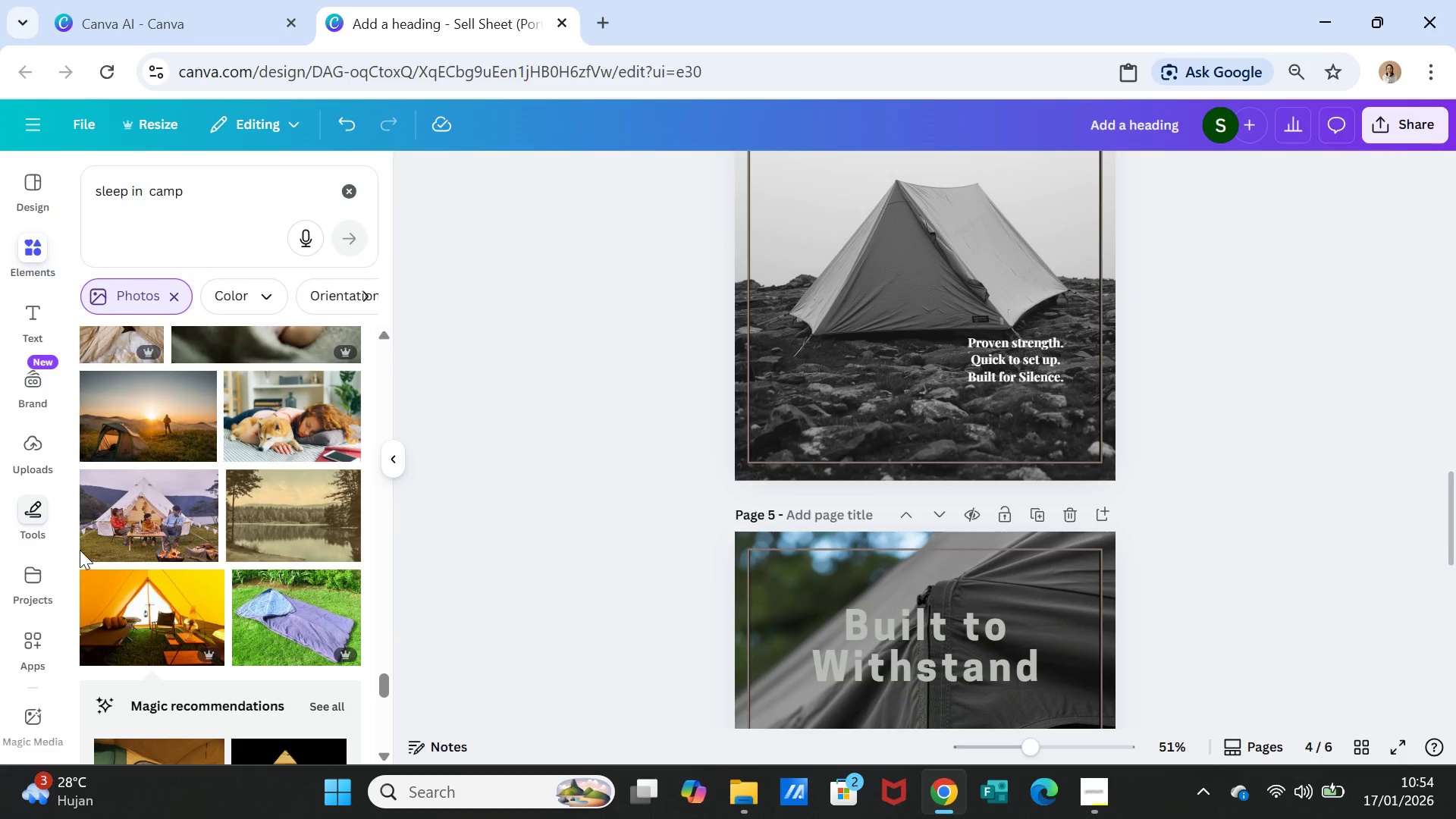 
scroll: coordinate [131, 578], scroll_direction: up, amount: 5.0
 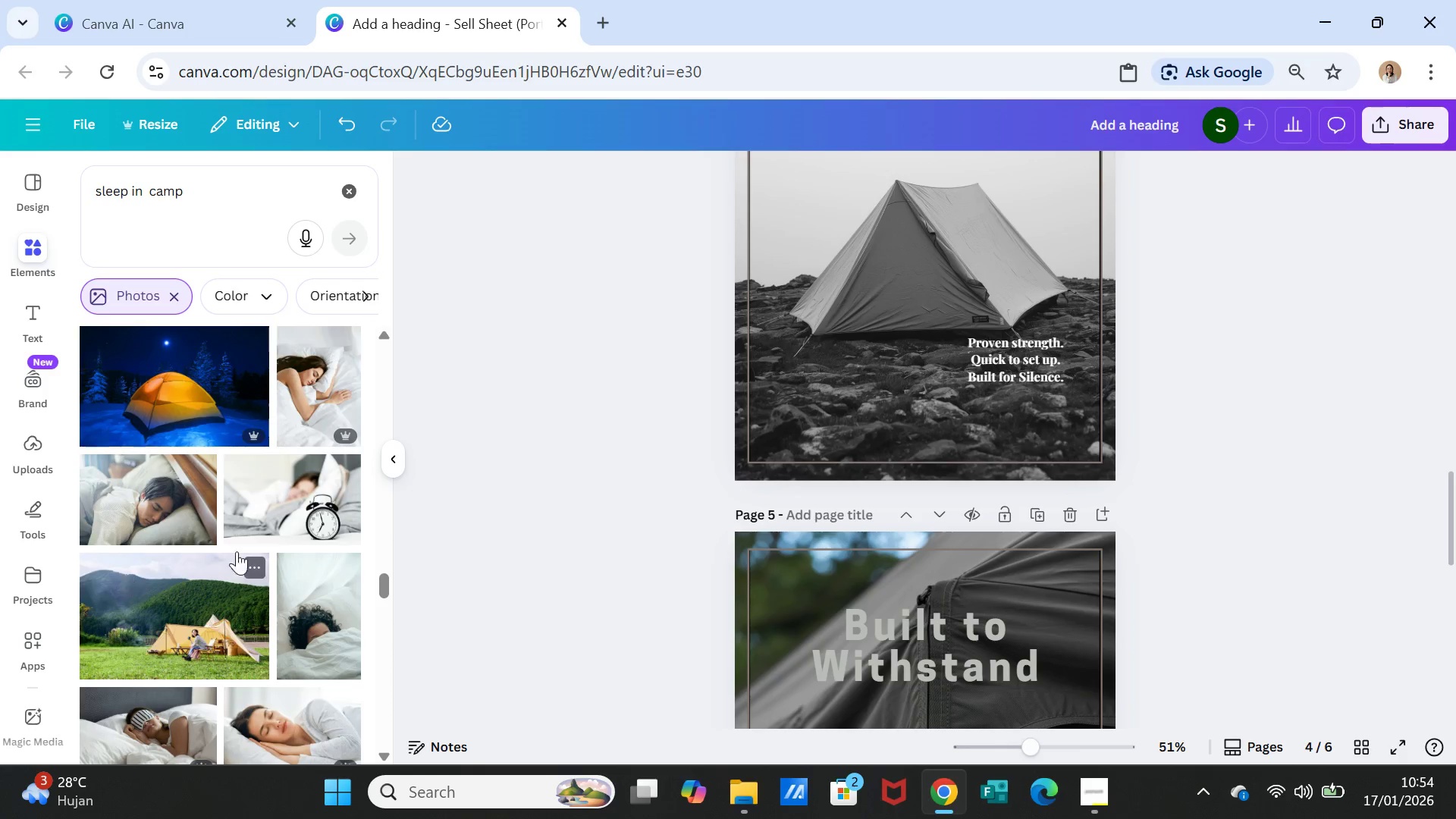 
scroll: coordinate [1222, 501], scroll_direction: down, amount: 9.0
 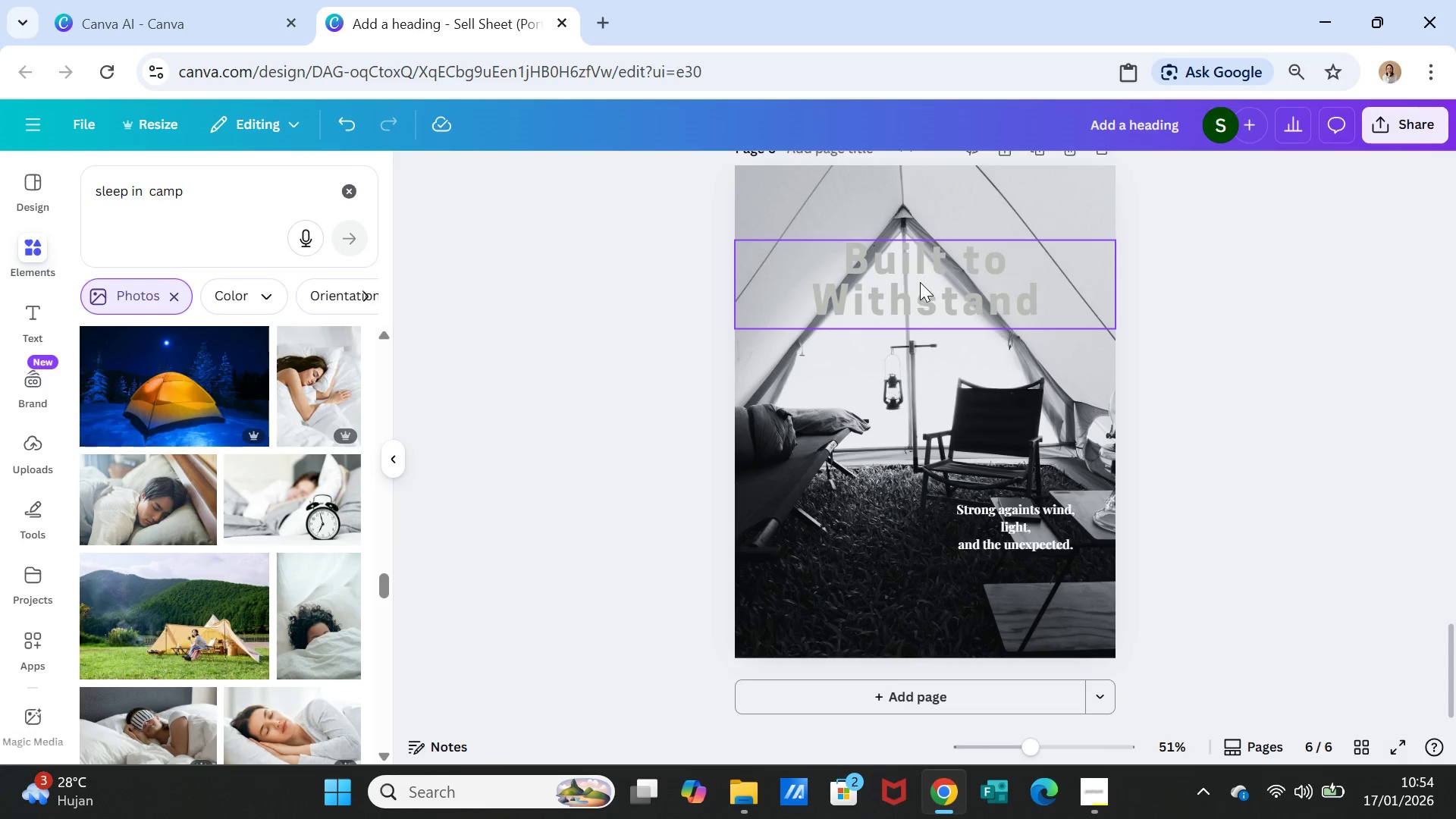 
double_click([920, 282])
 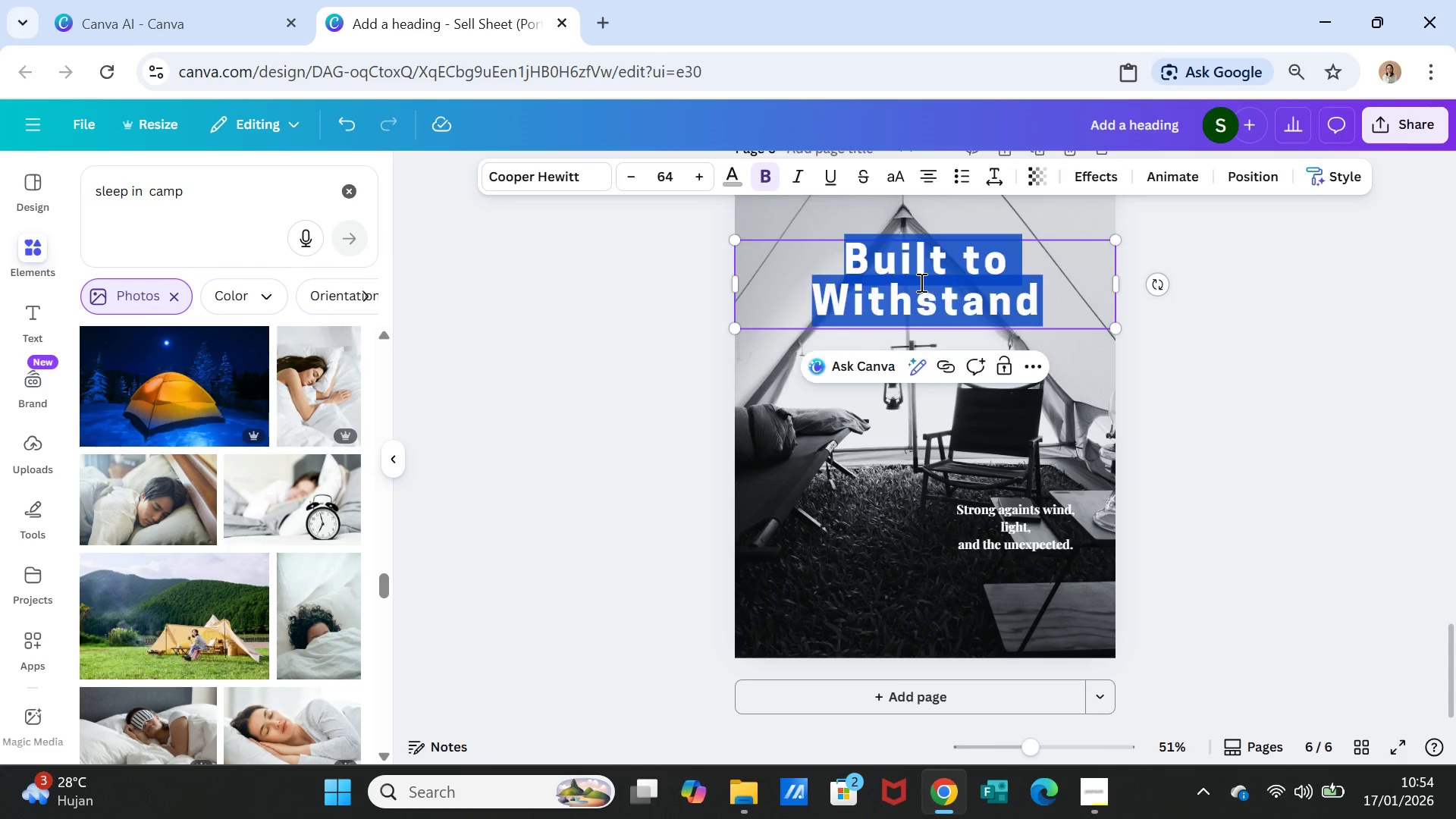 
triple_click([920, 282])
 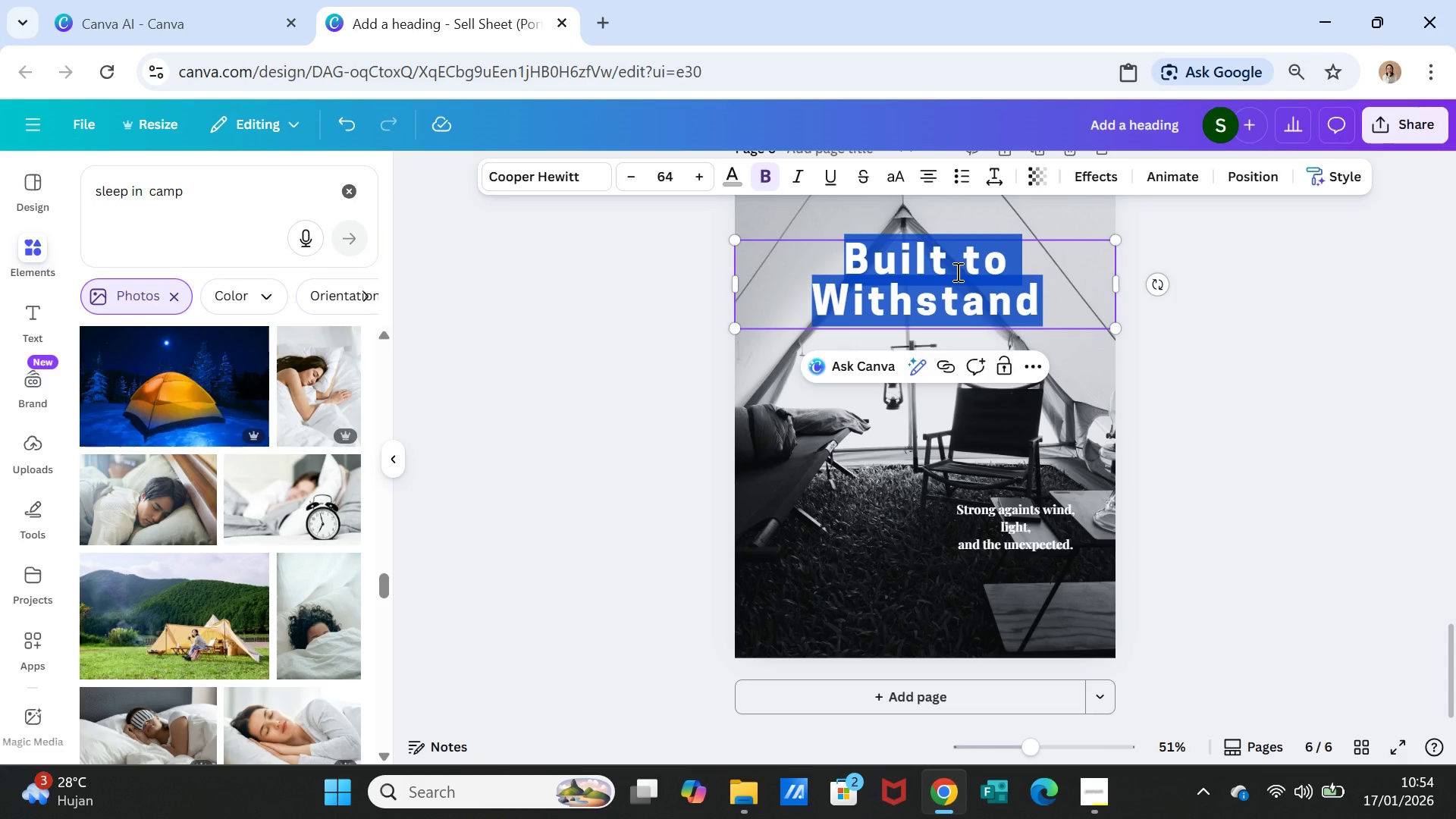 
wait(5.74)
 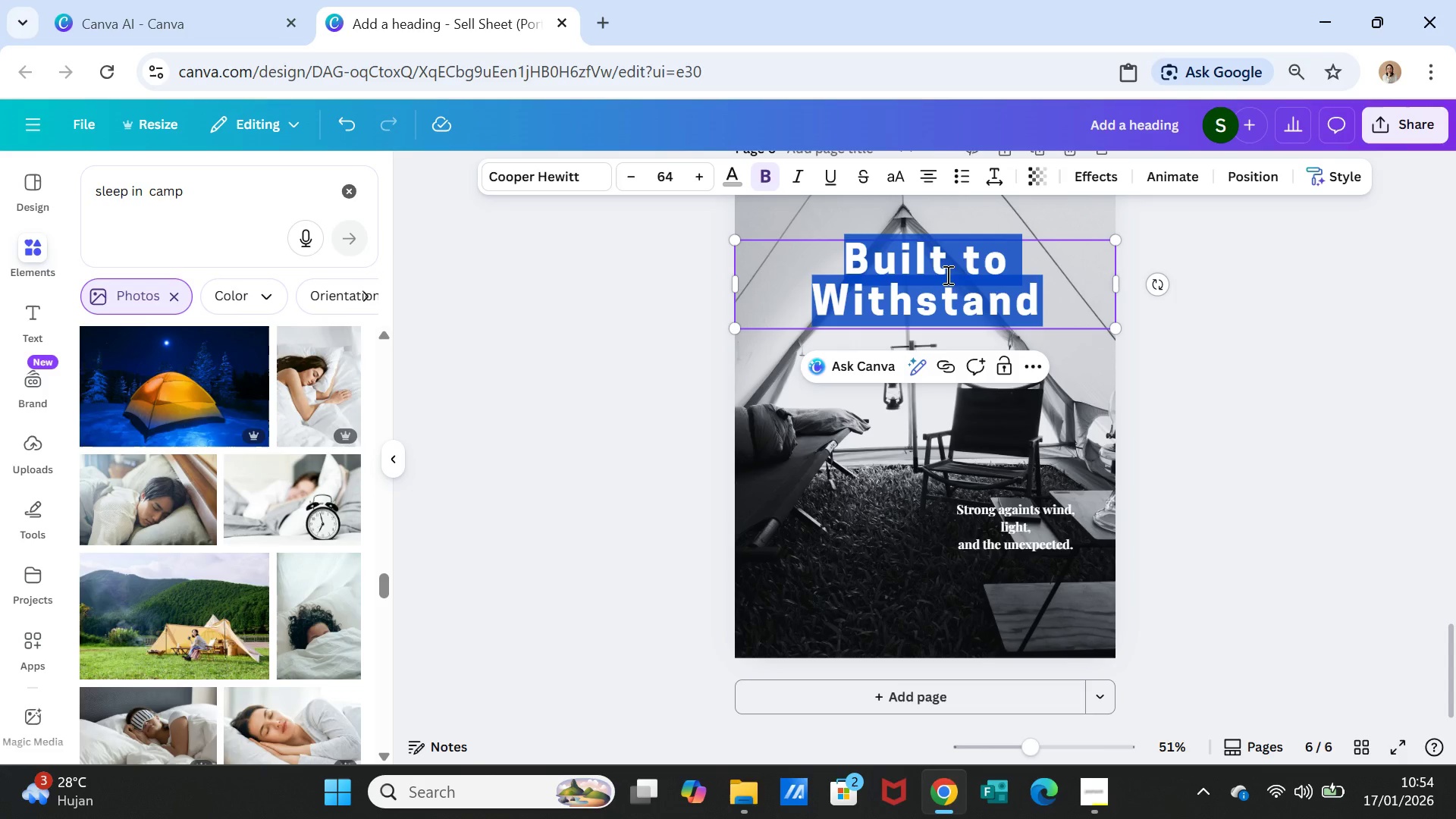 
type(Sell)
key(Backspace)
key(Backspace)
key(Backspace)
type(leep System)
 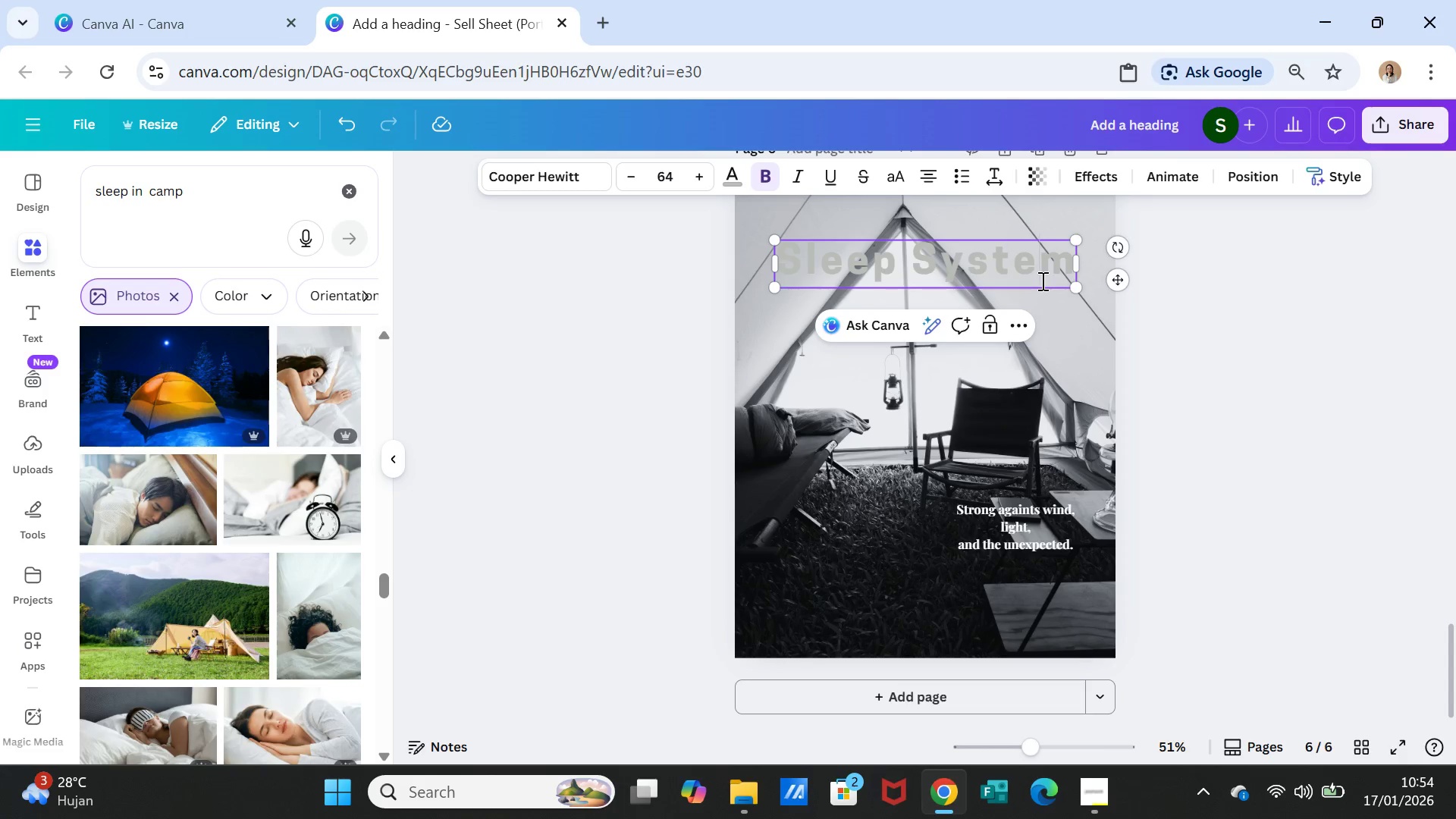 
double_click([1037, 262])
 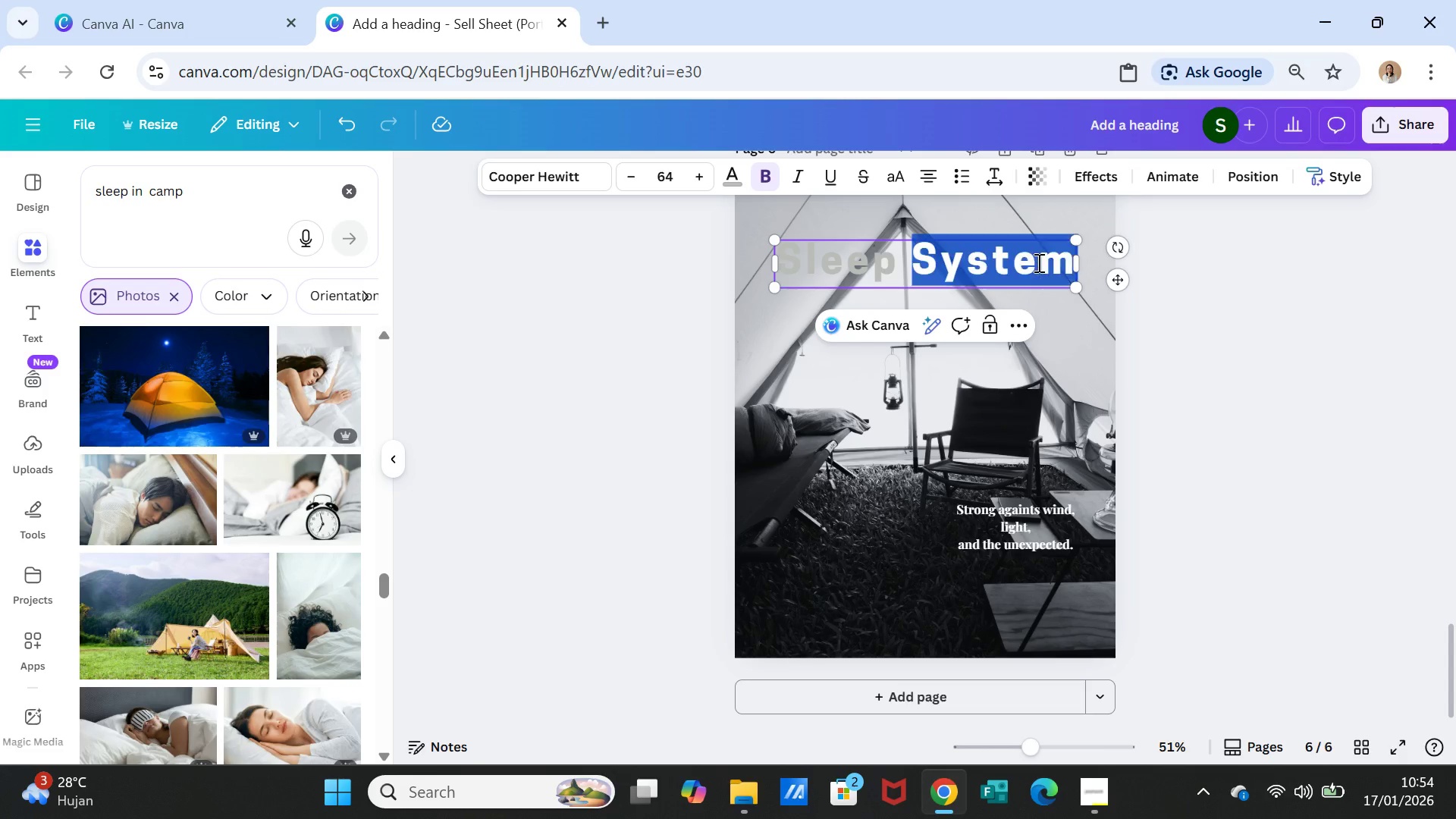 
triple_click([1037, 262])
 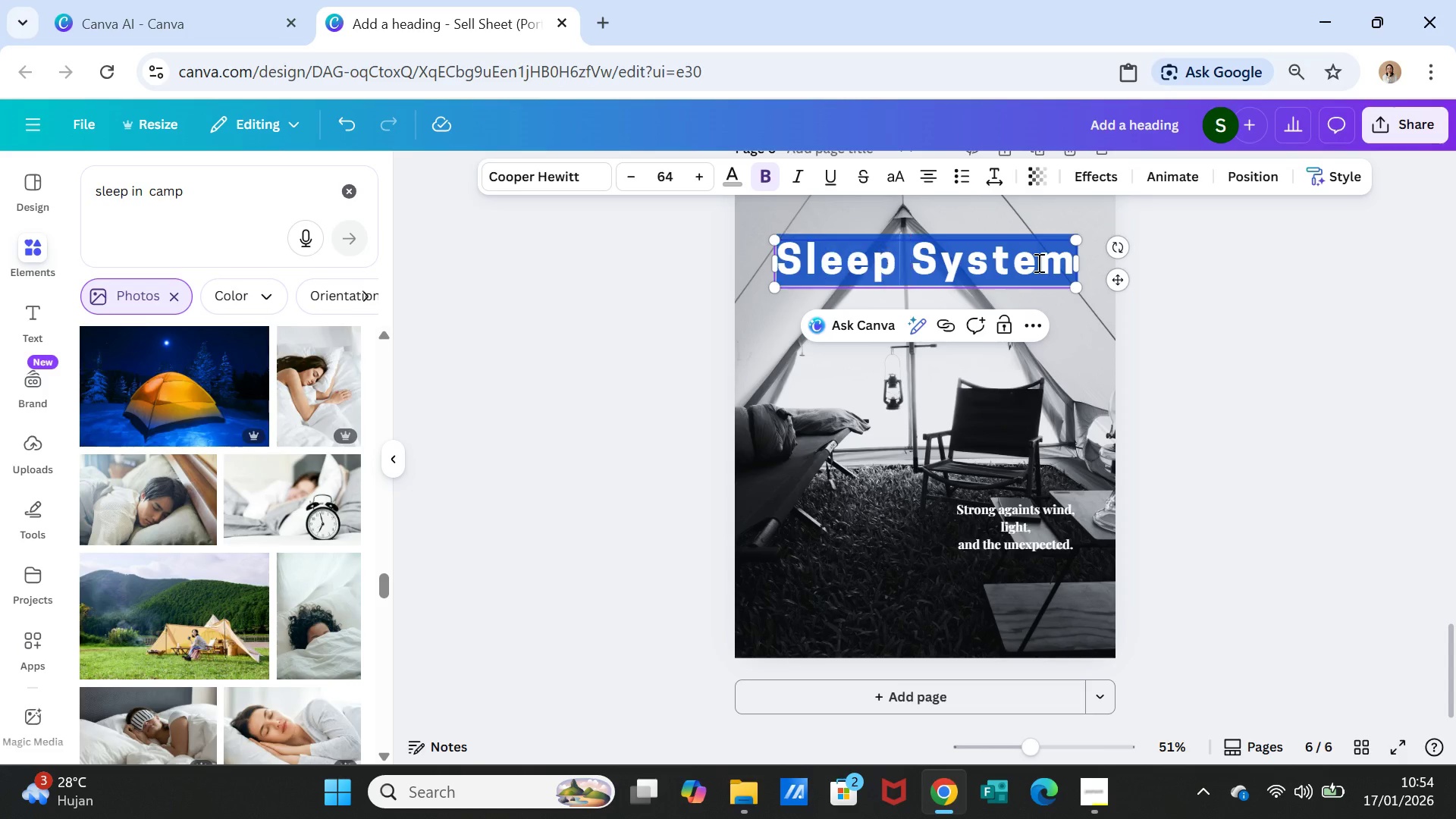 
triple_click([1037, 262])
 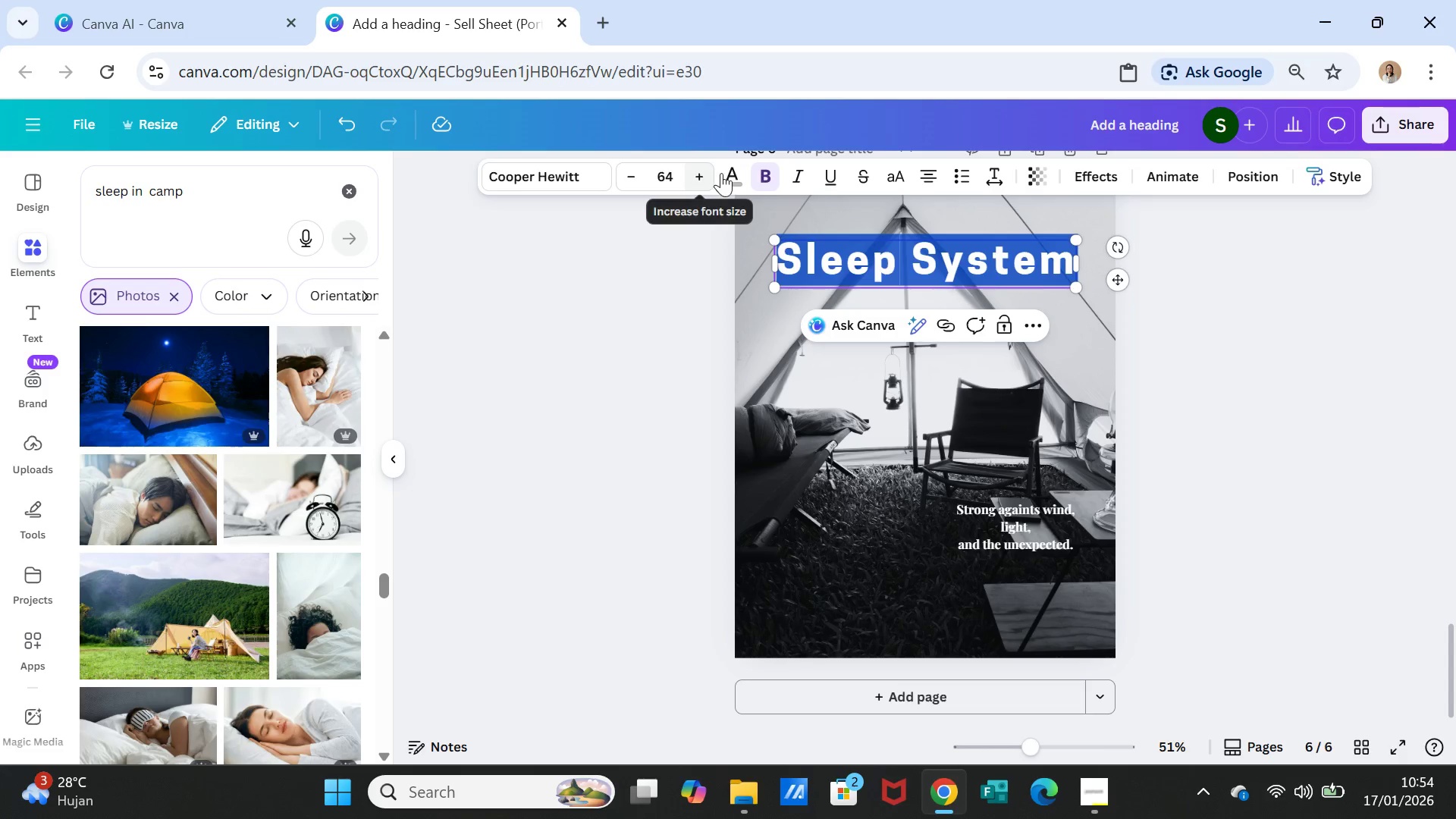 
left_click([727, 174])
 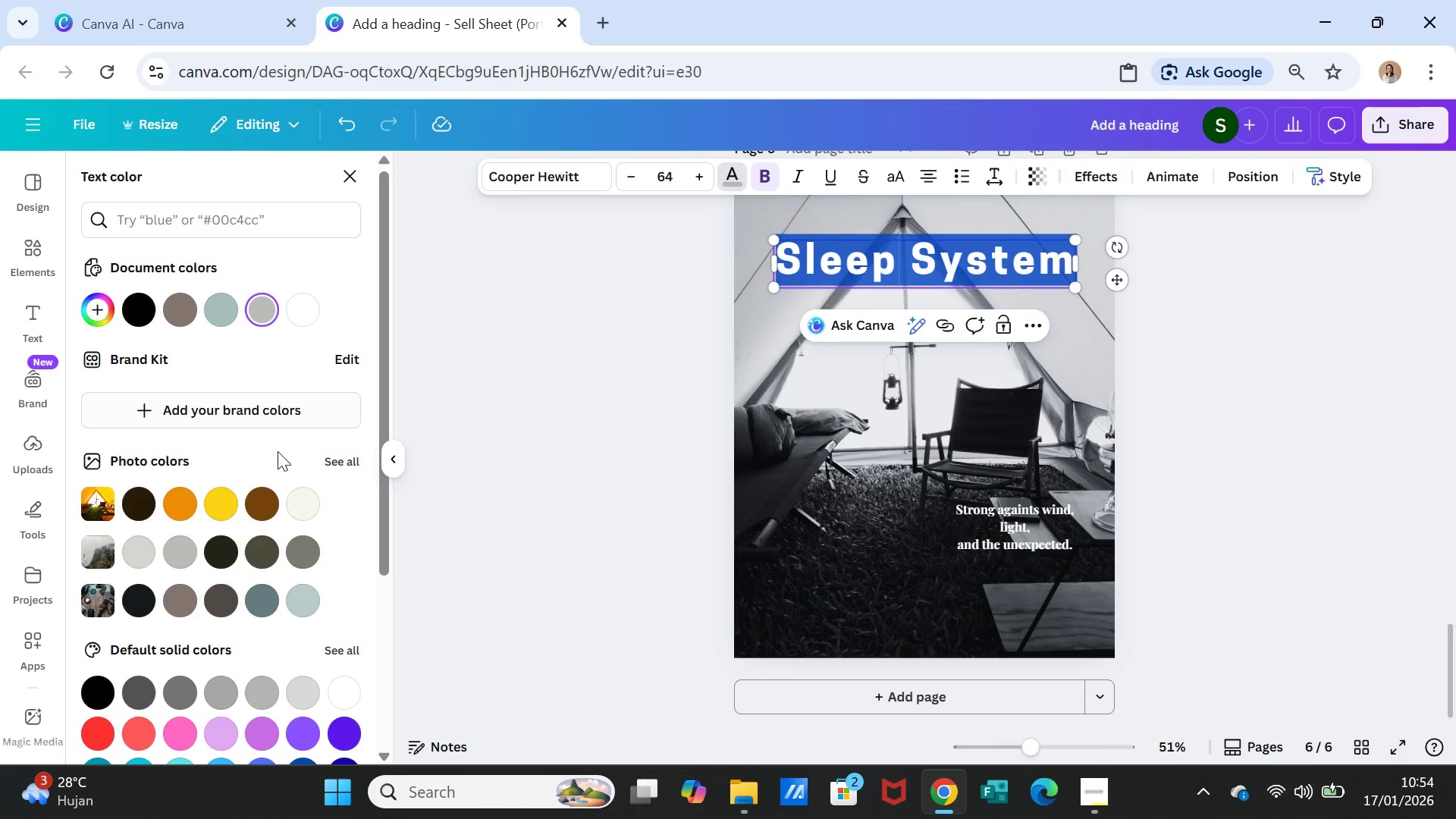 
left_click([300, 311])
 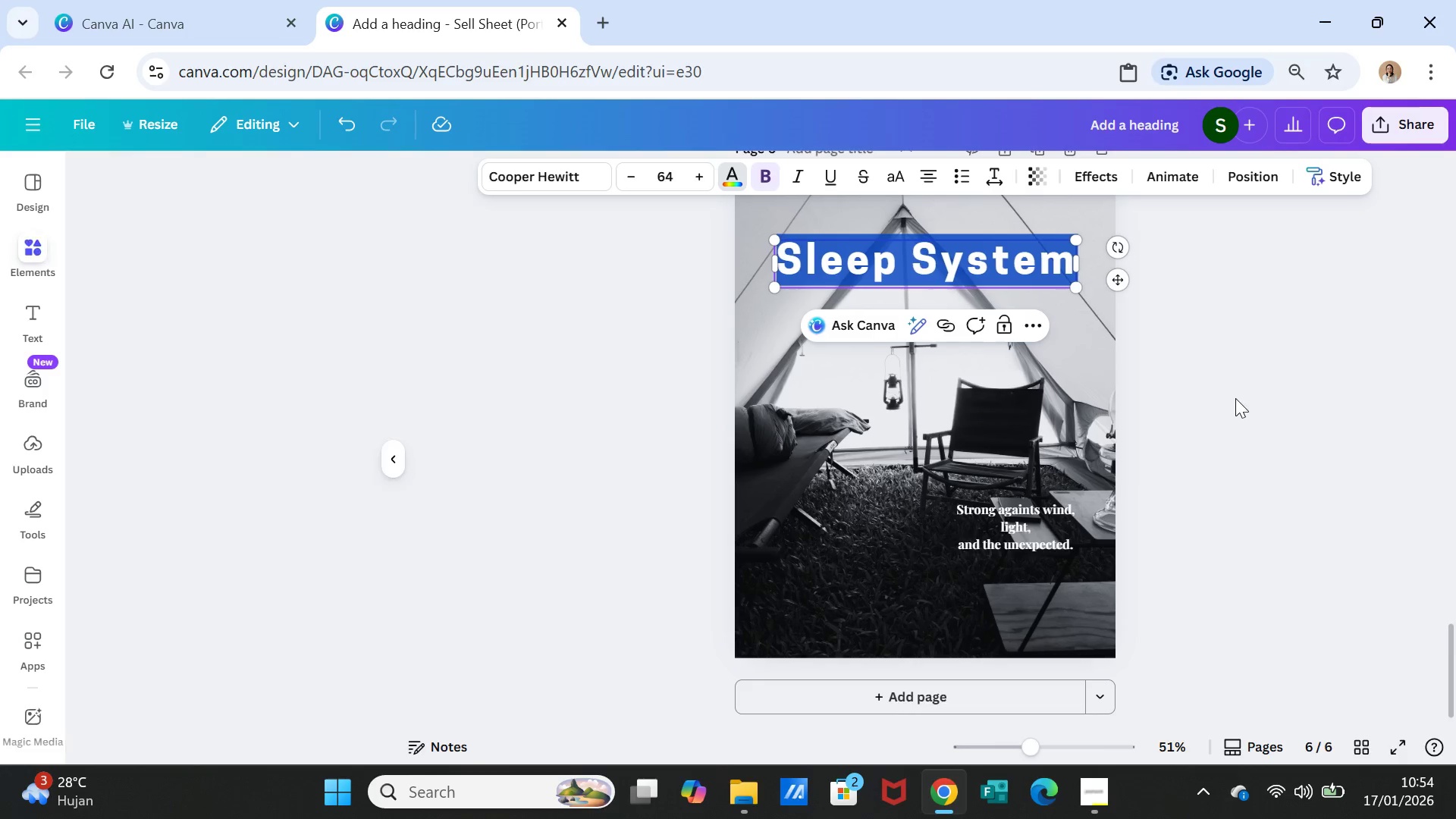 
double_click([1222, 394])
 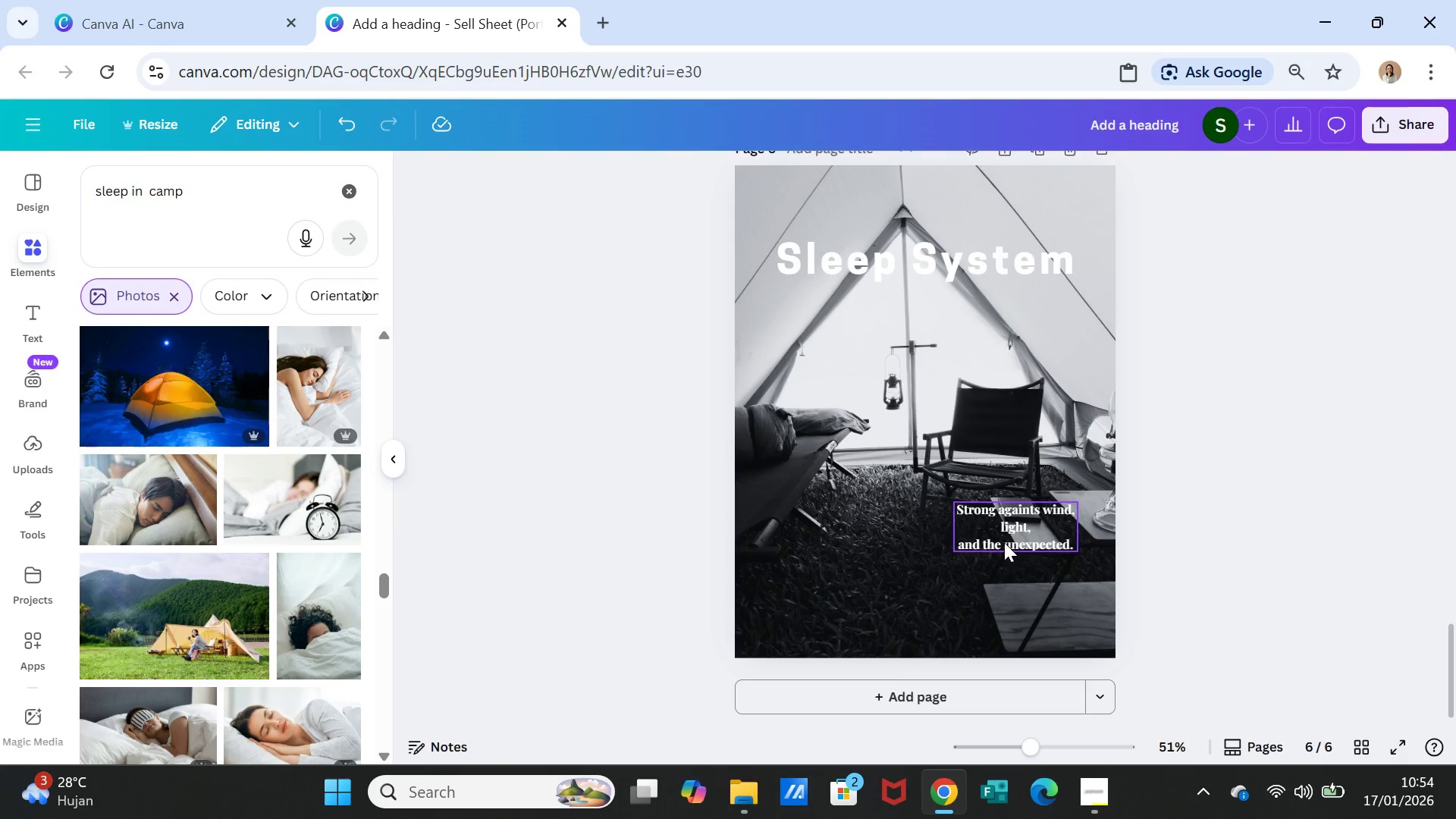 
double_click([1010, 511])
 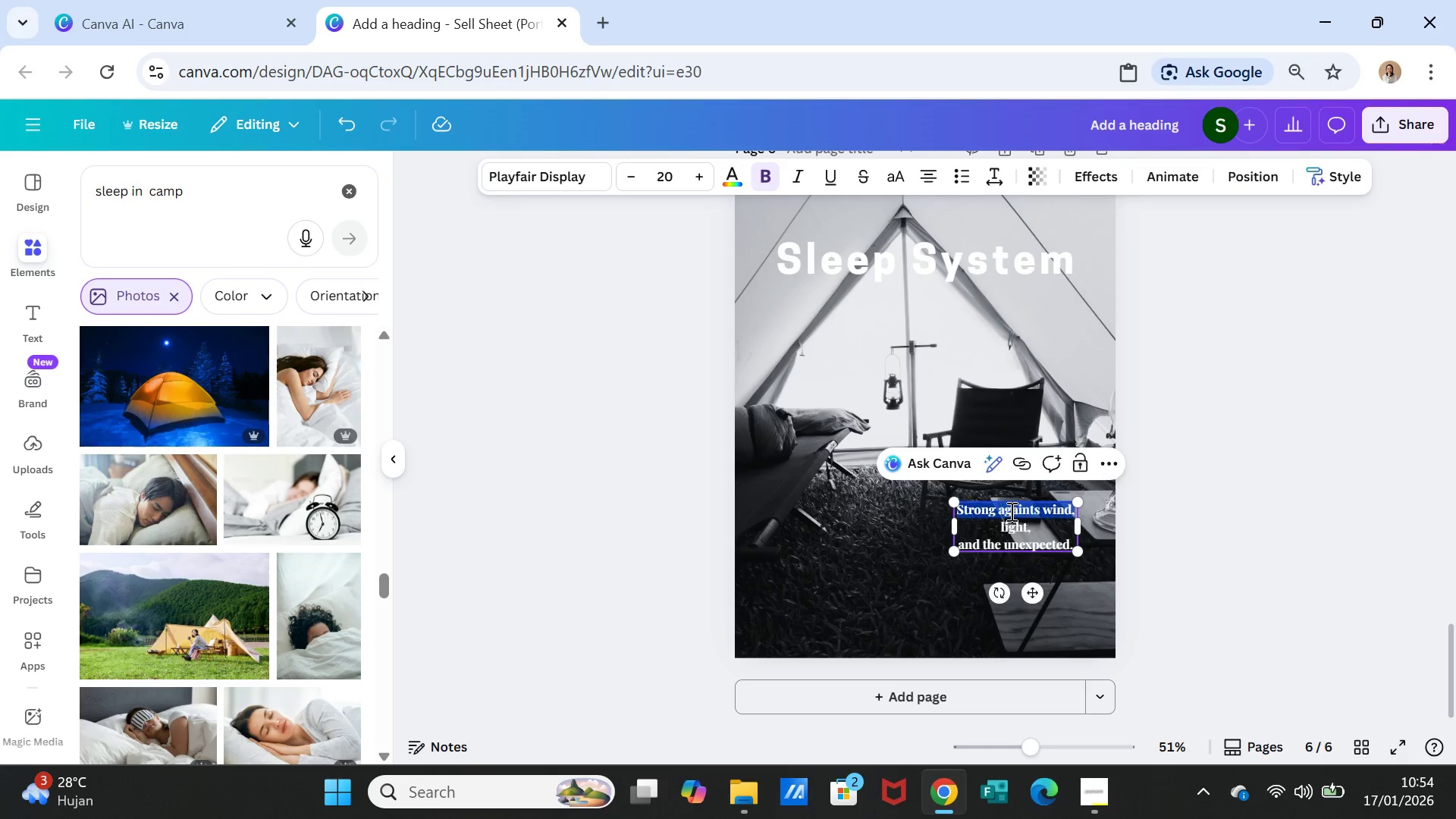 
triple_click([1010, 511])
 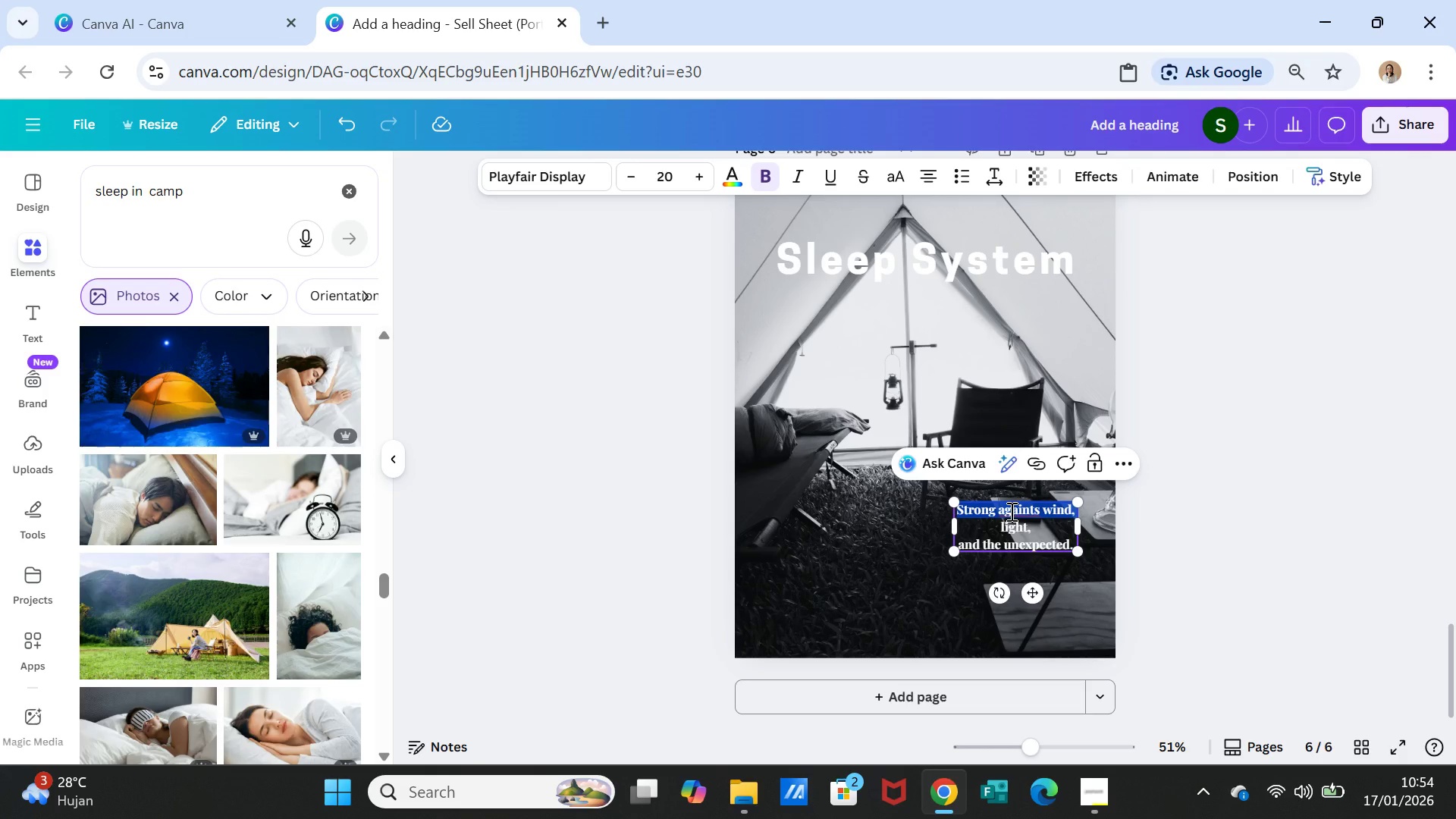 
key(Shift+ArrowDown)
 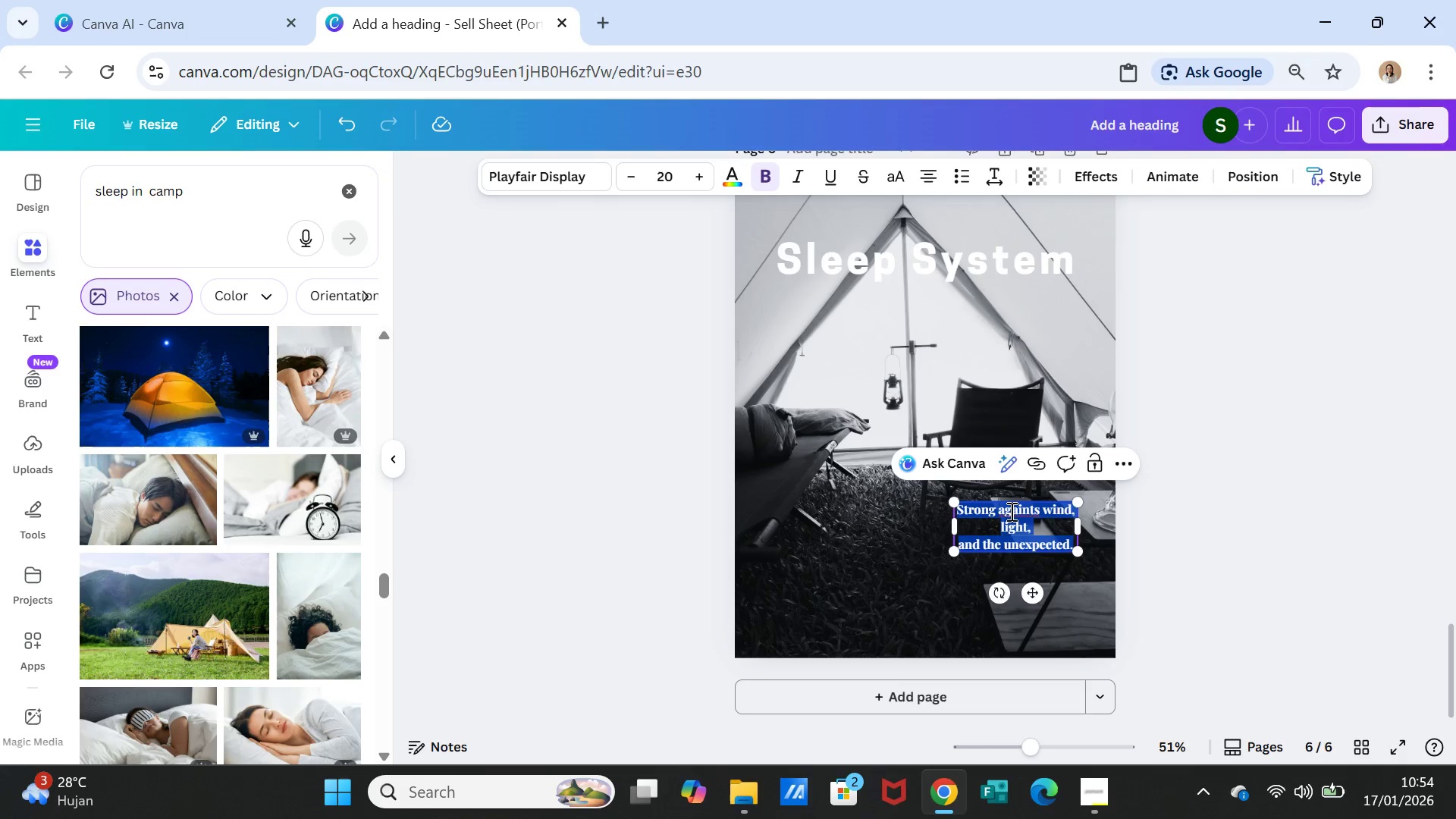 
key(Shift+ArrowDown)
 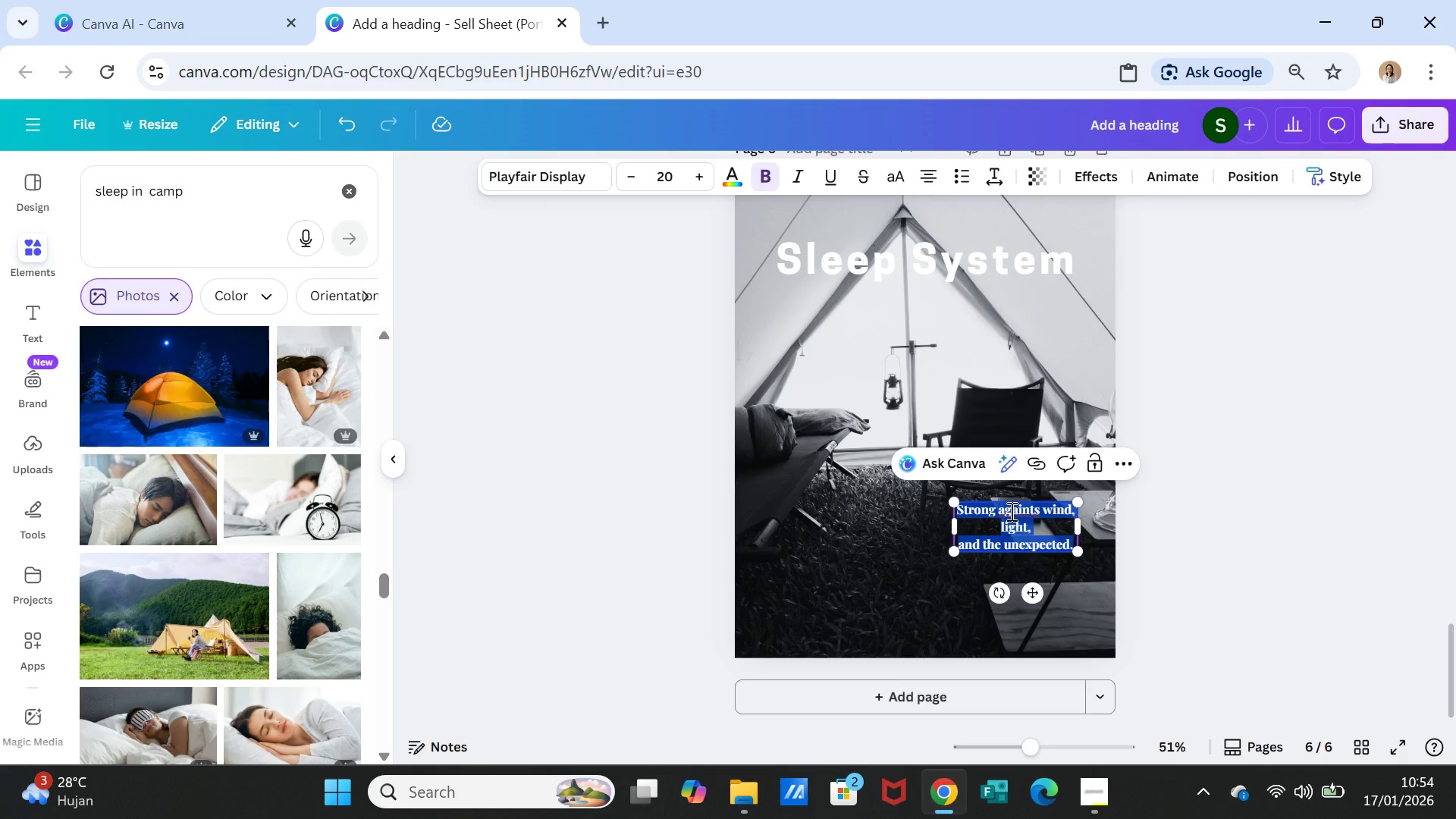 
type(Rest Comfortably,)
 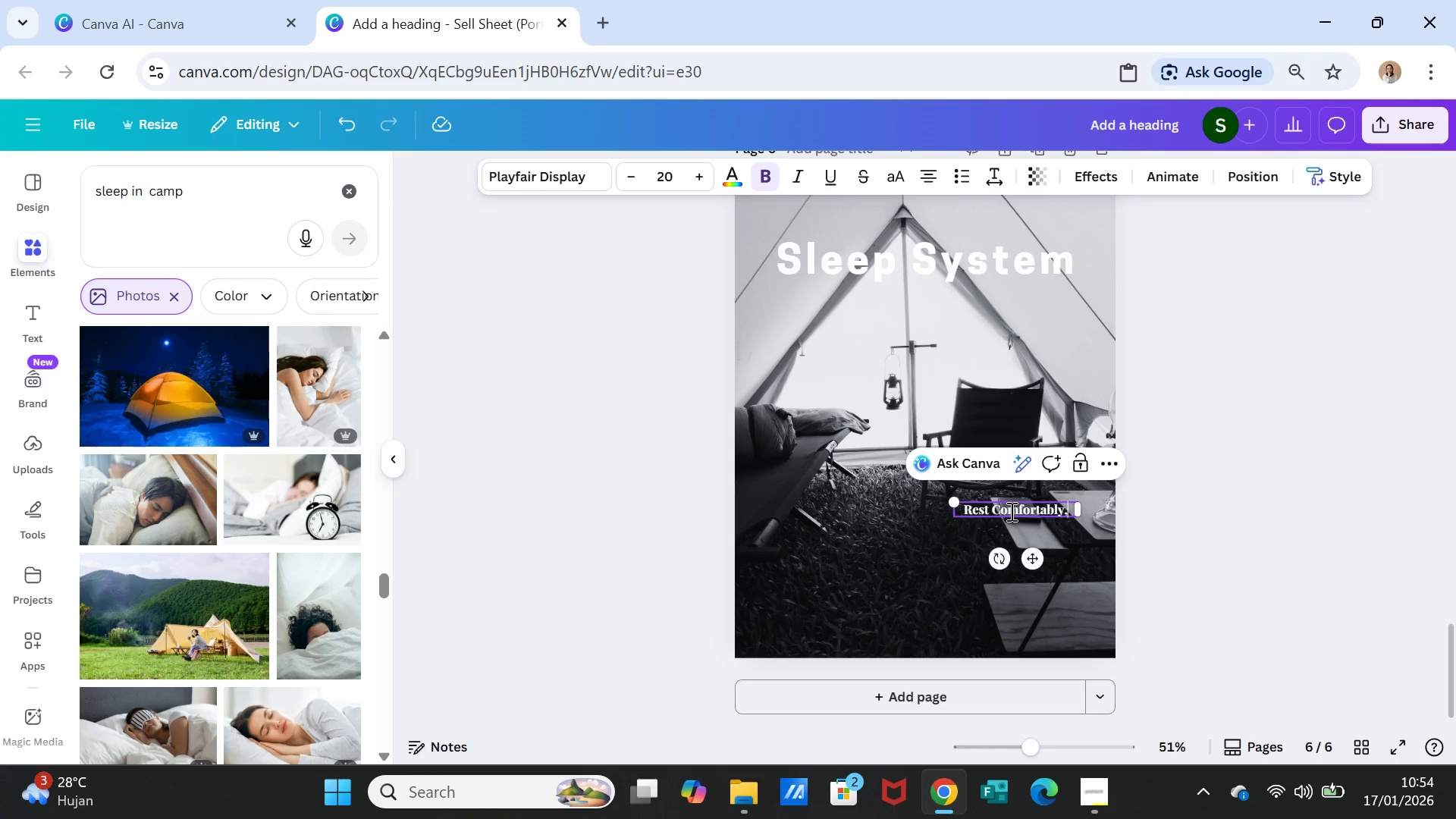 
key(Enter)
 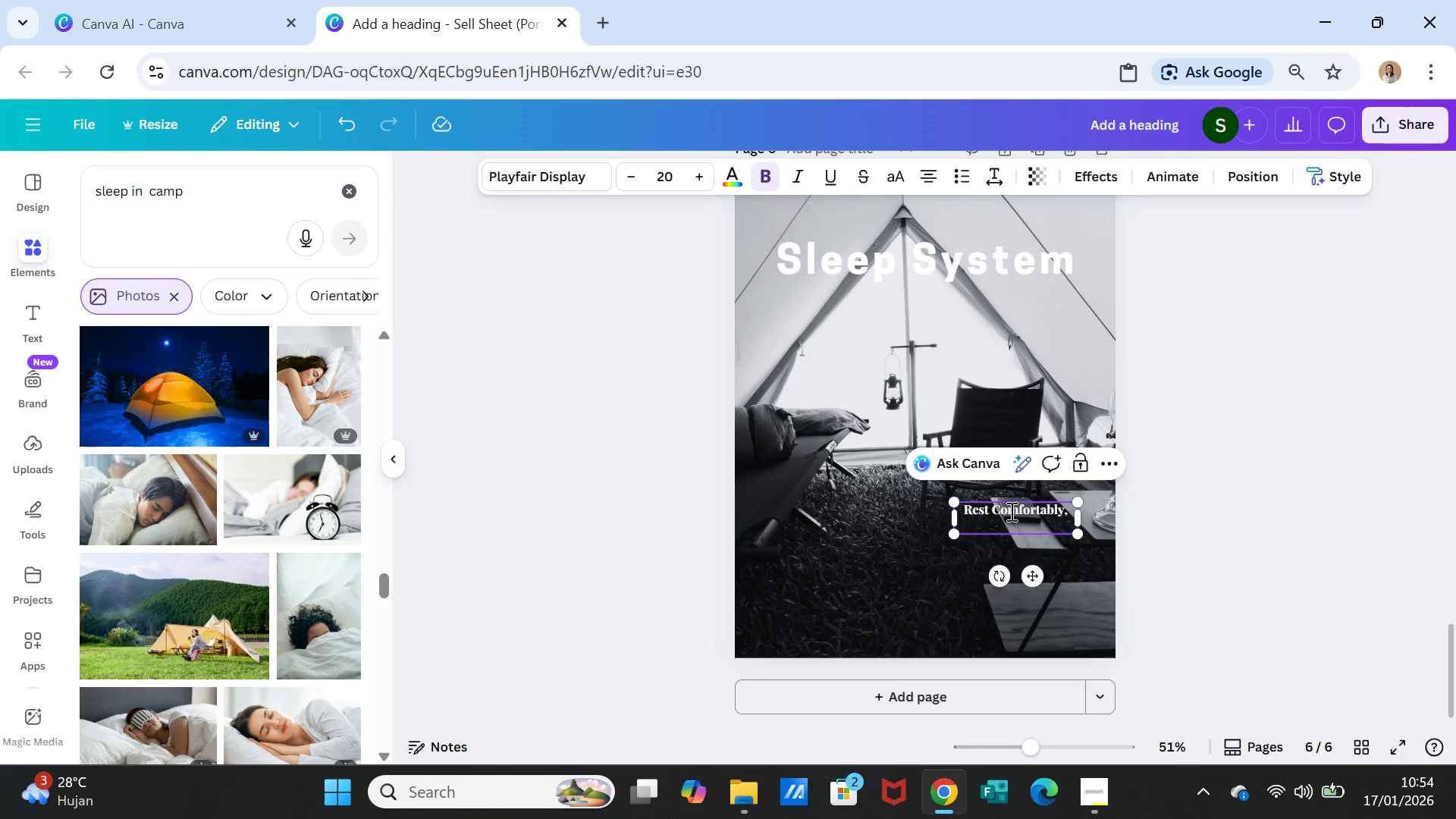 
type(Carry lightly)
 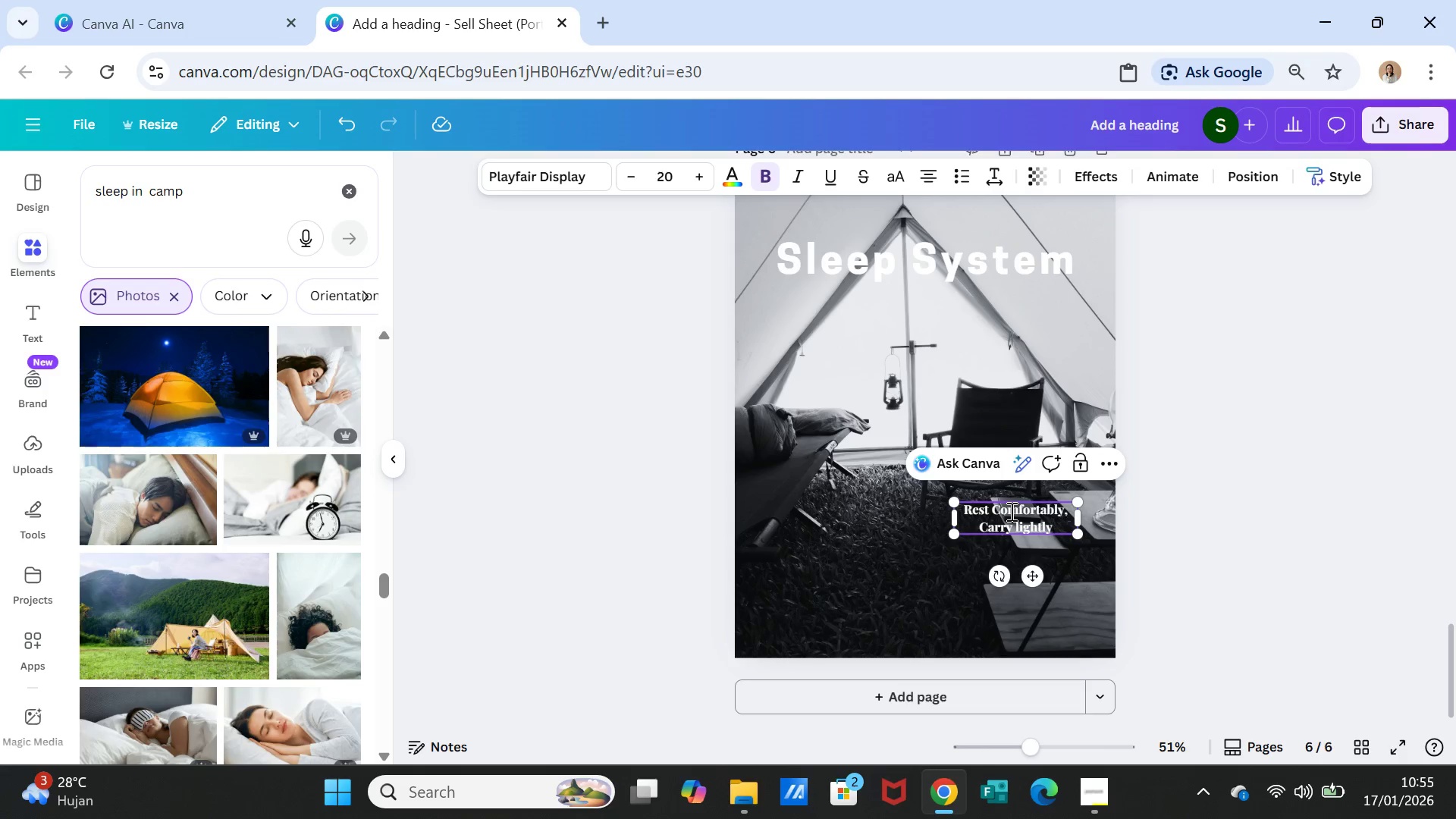 
wait(9.66)
 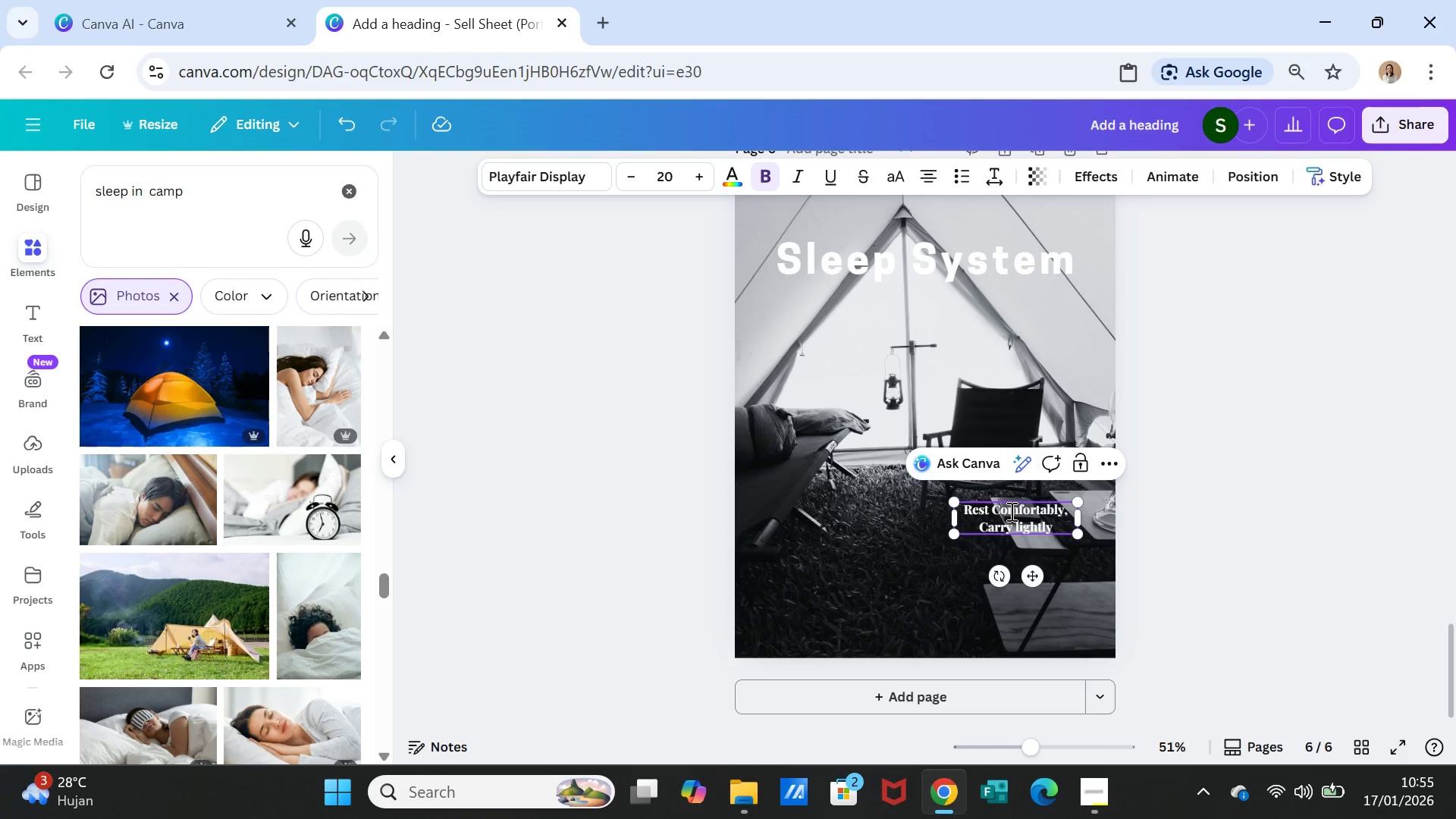 
key(Period)
 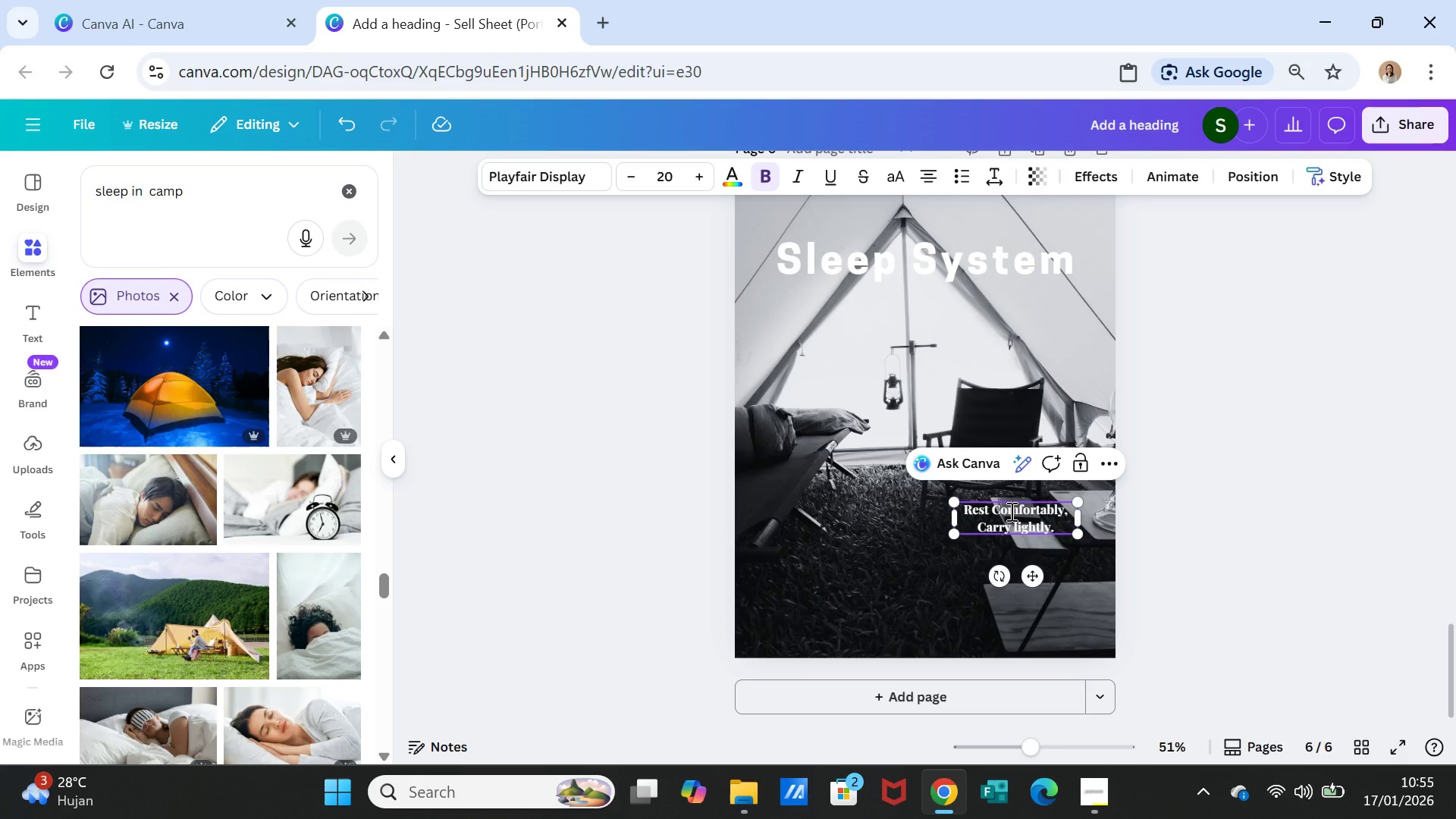 
key(Enter)
 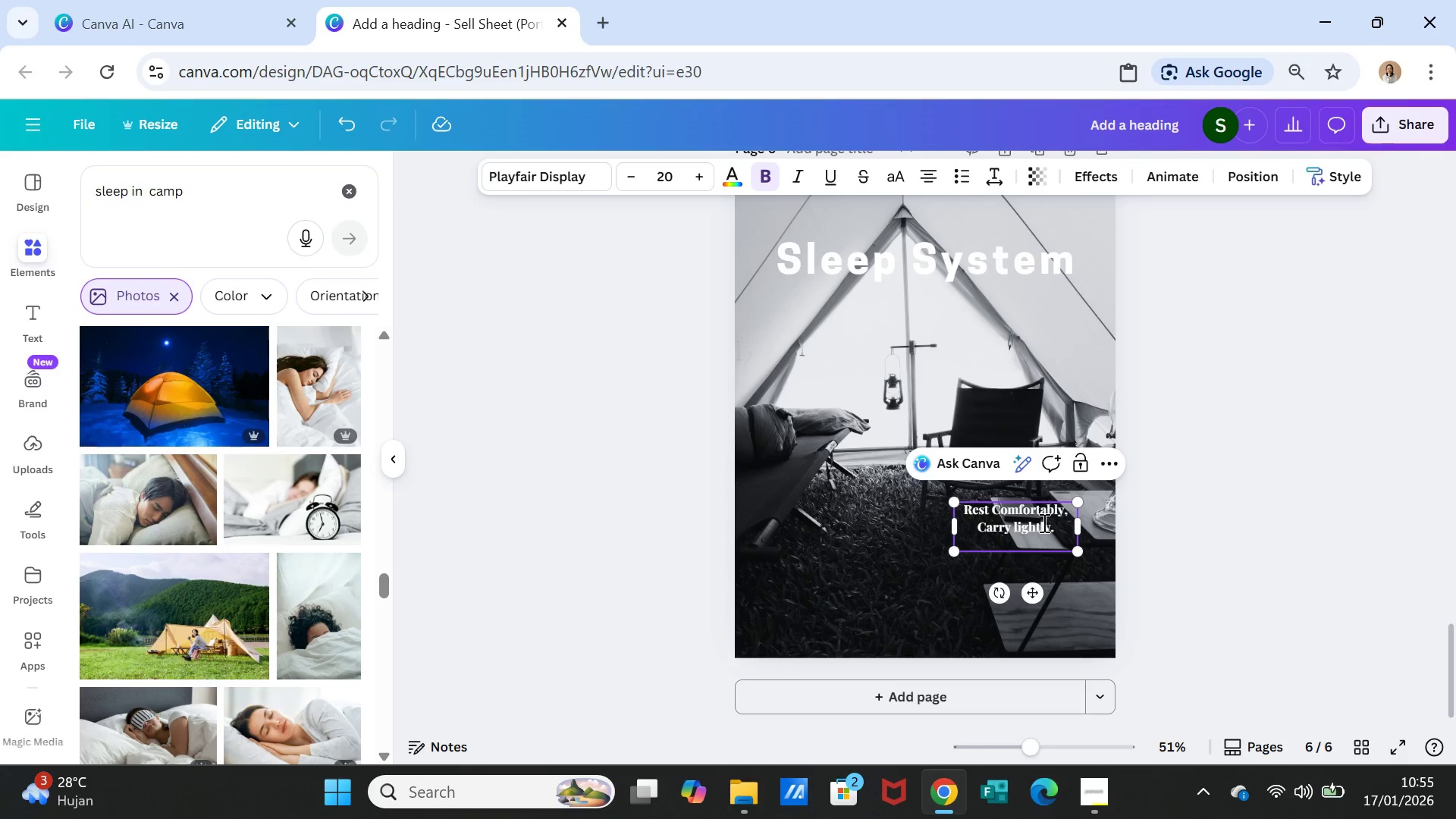 
left_click([1074, 535])
 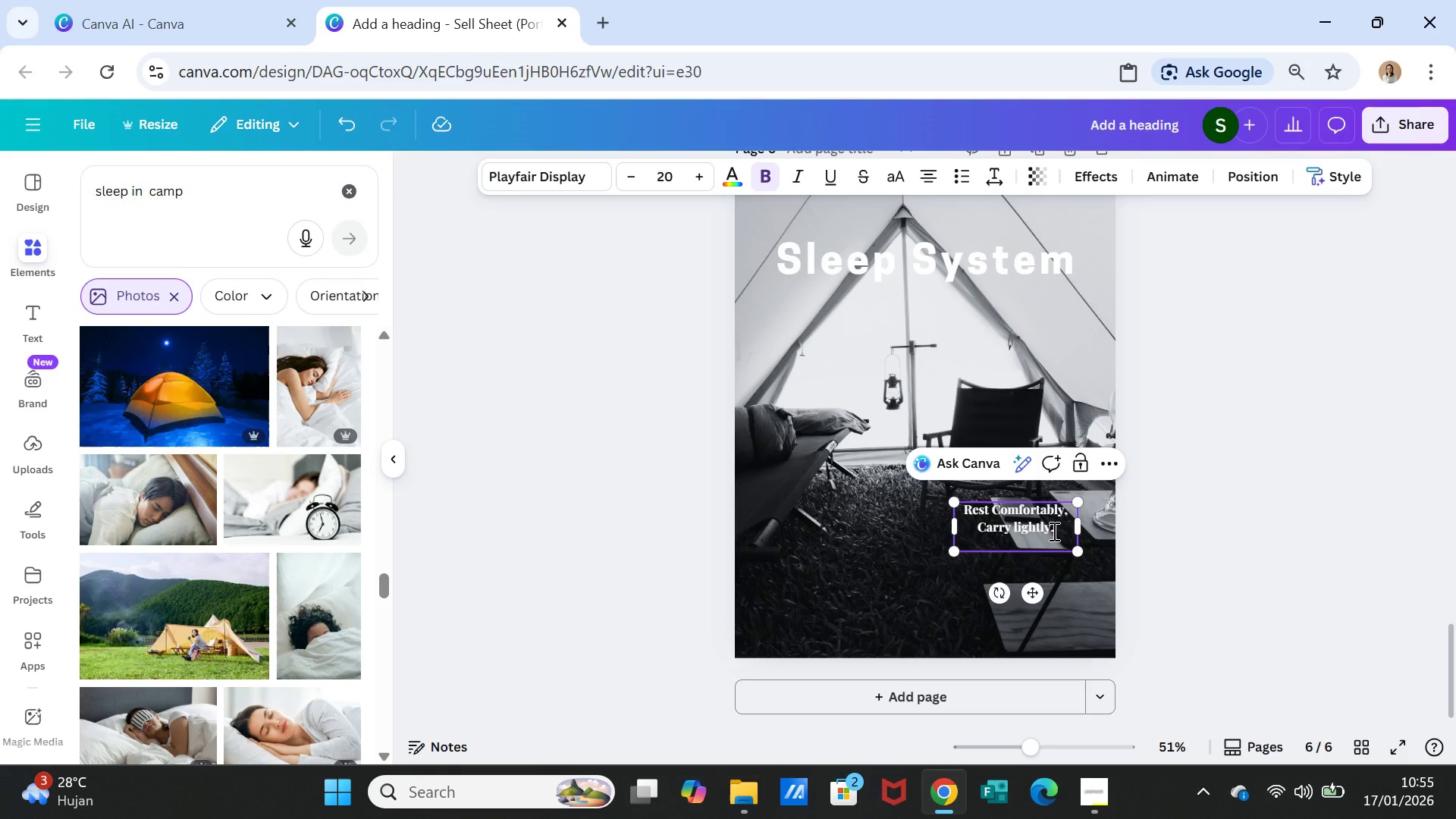 
left_click([1053, 531])
 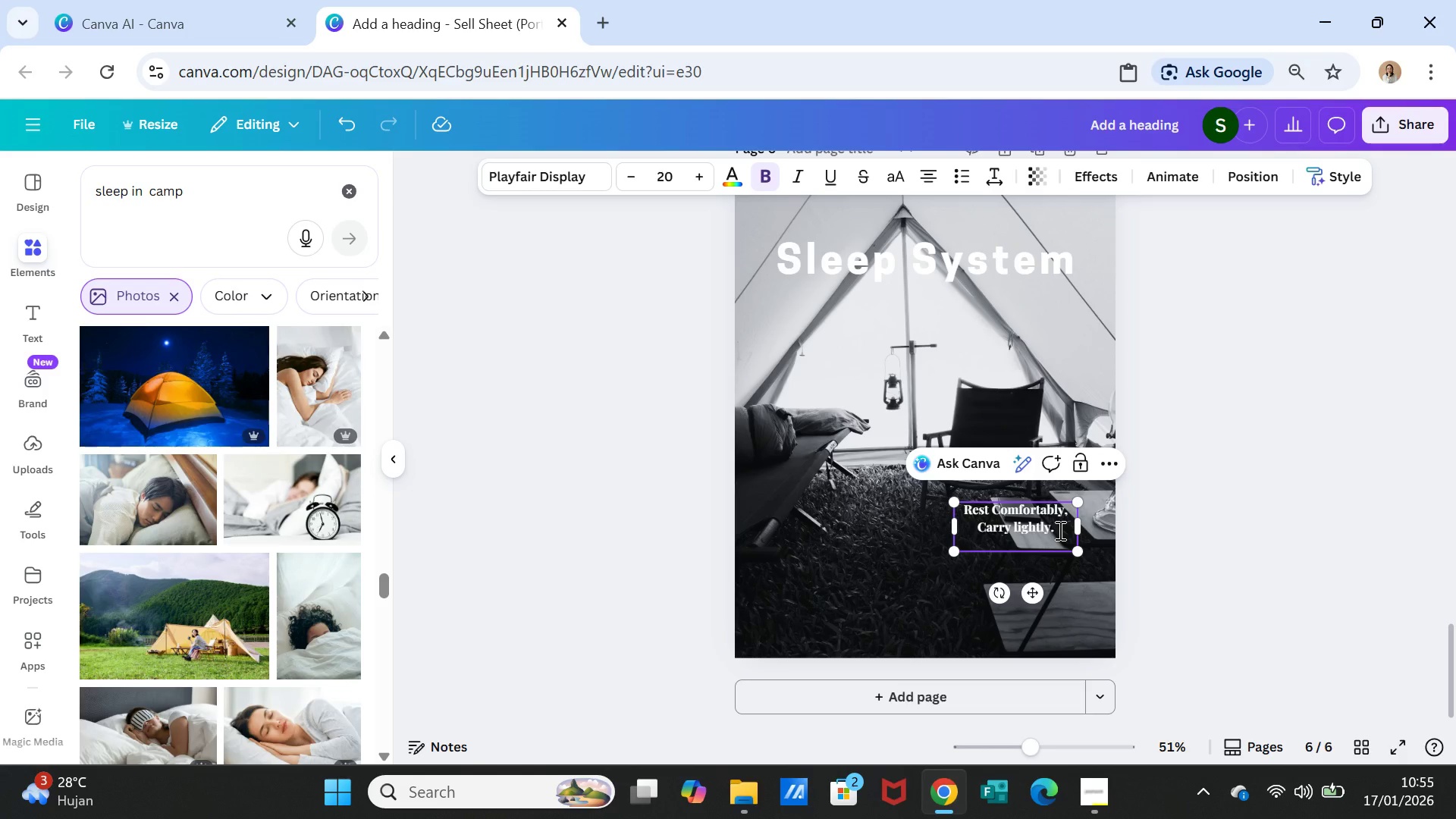 
key(Backspace)
 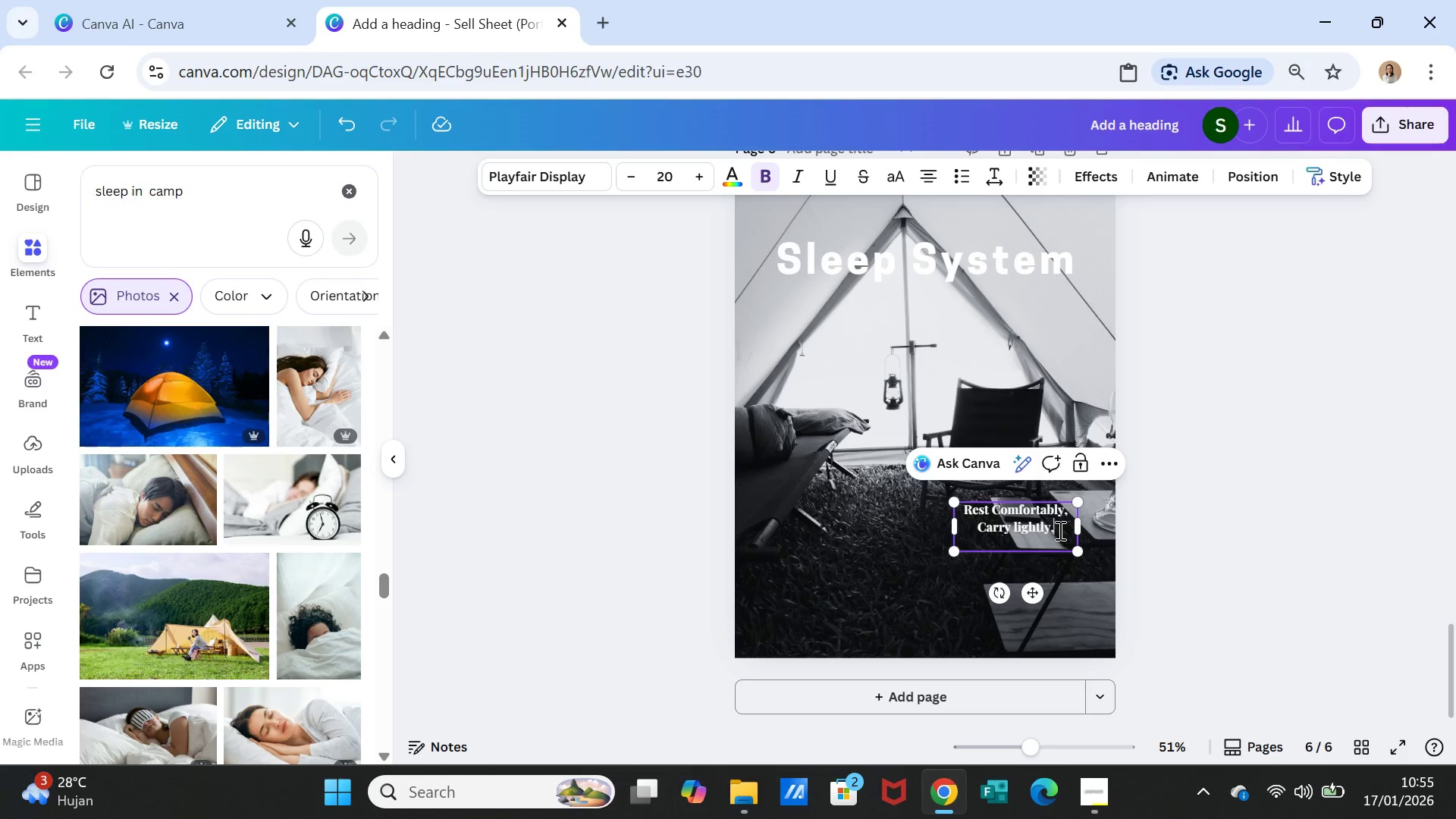 
key(Comma)
 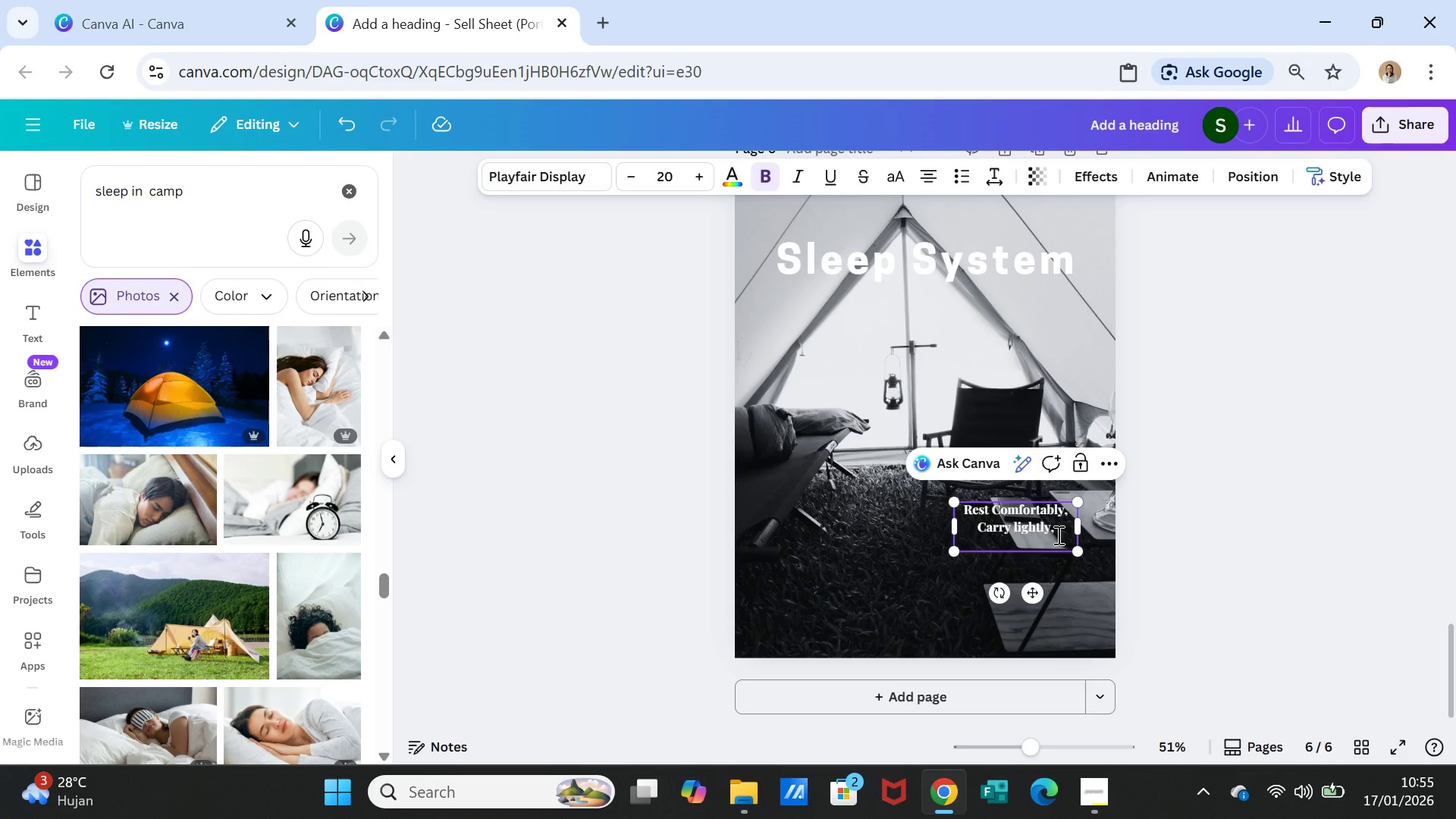 
left_click([1053, 546])
 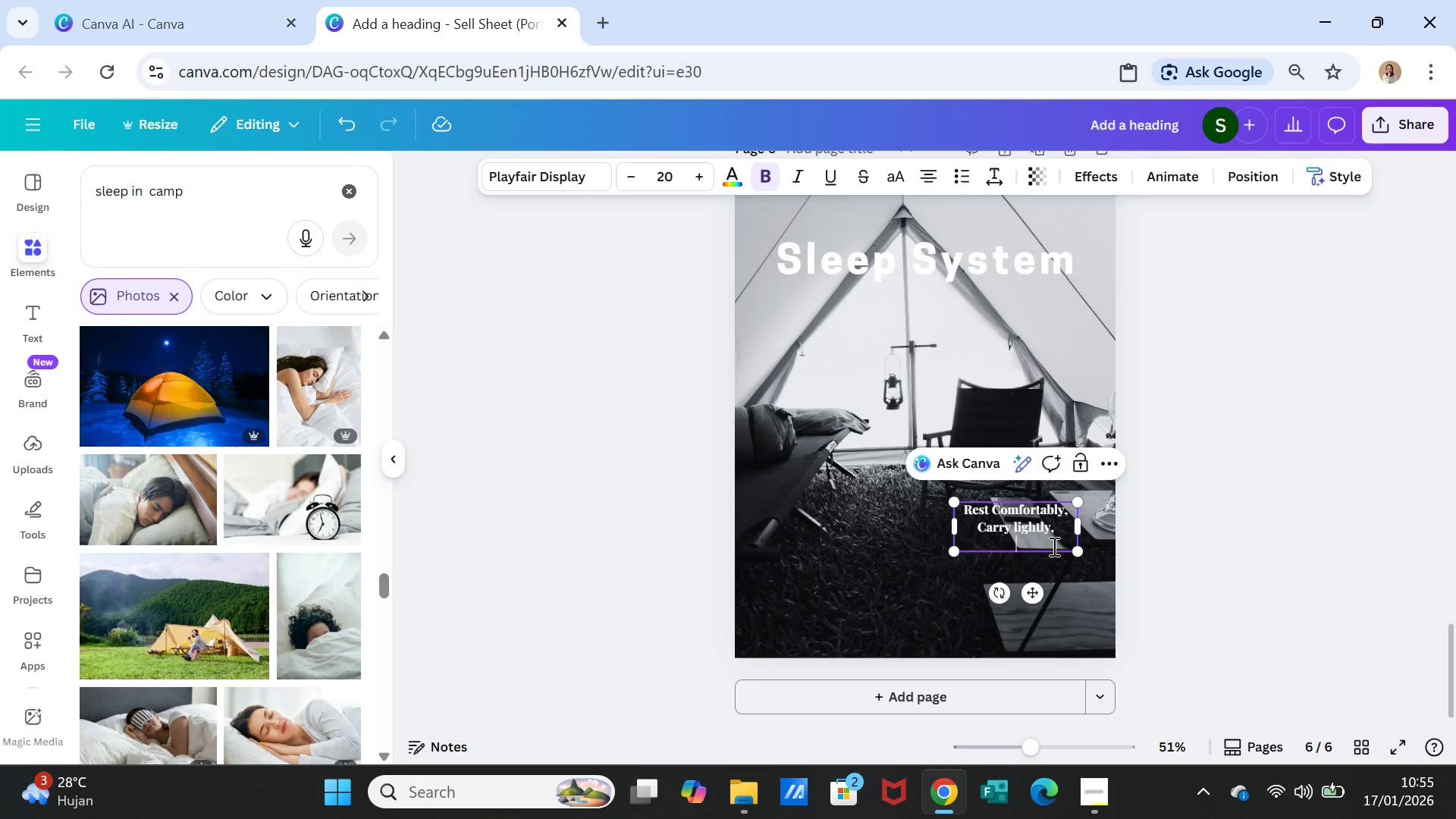 
type(star)
key(Backspace)
type(y warm through the night.)
 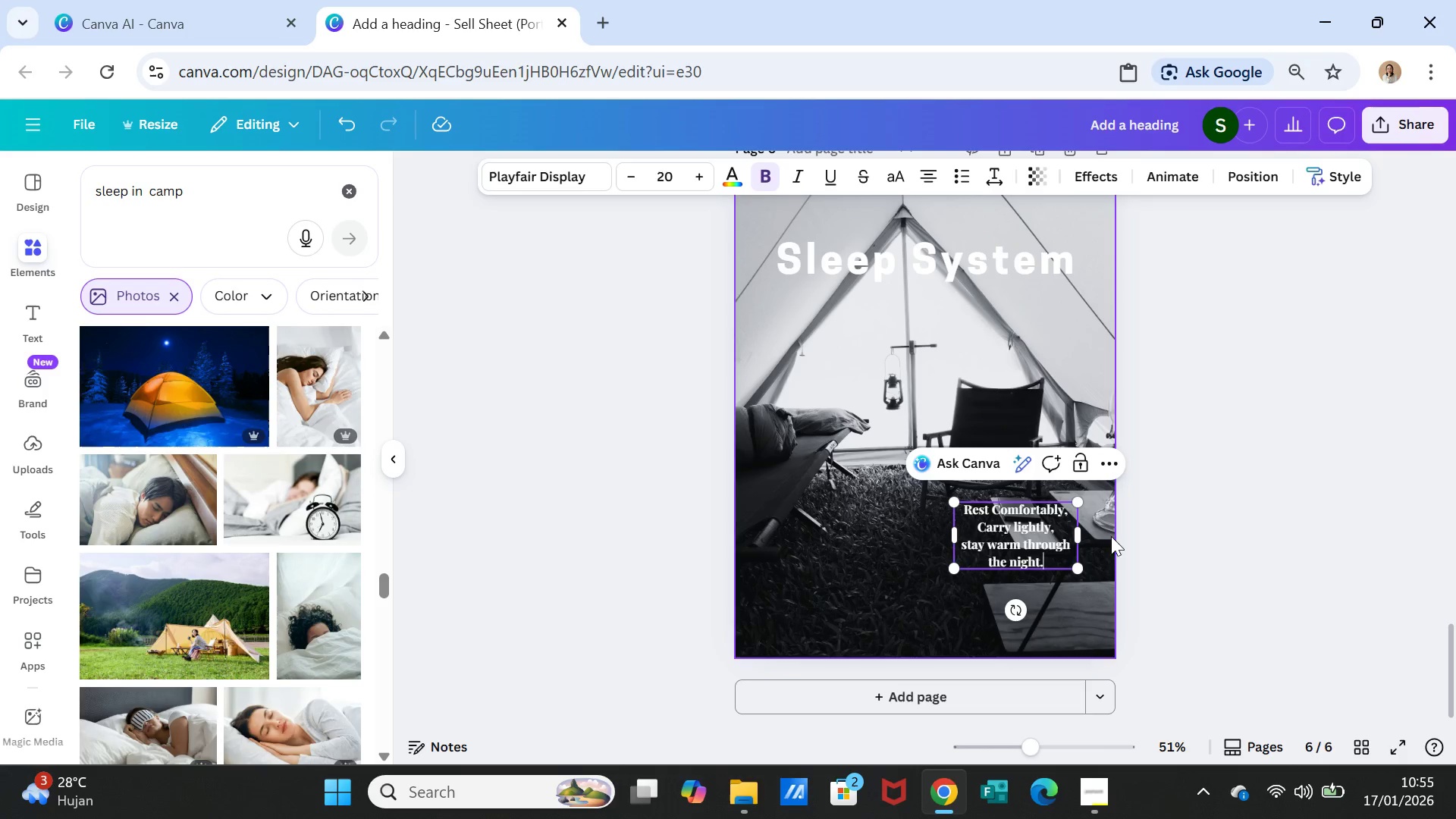 
left_click([1201, 557])
 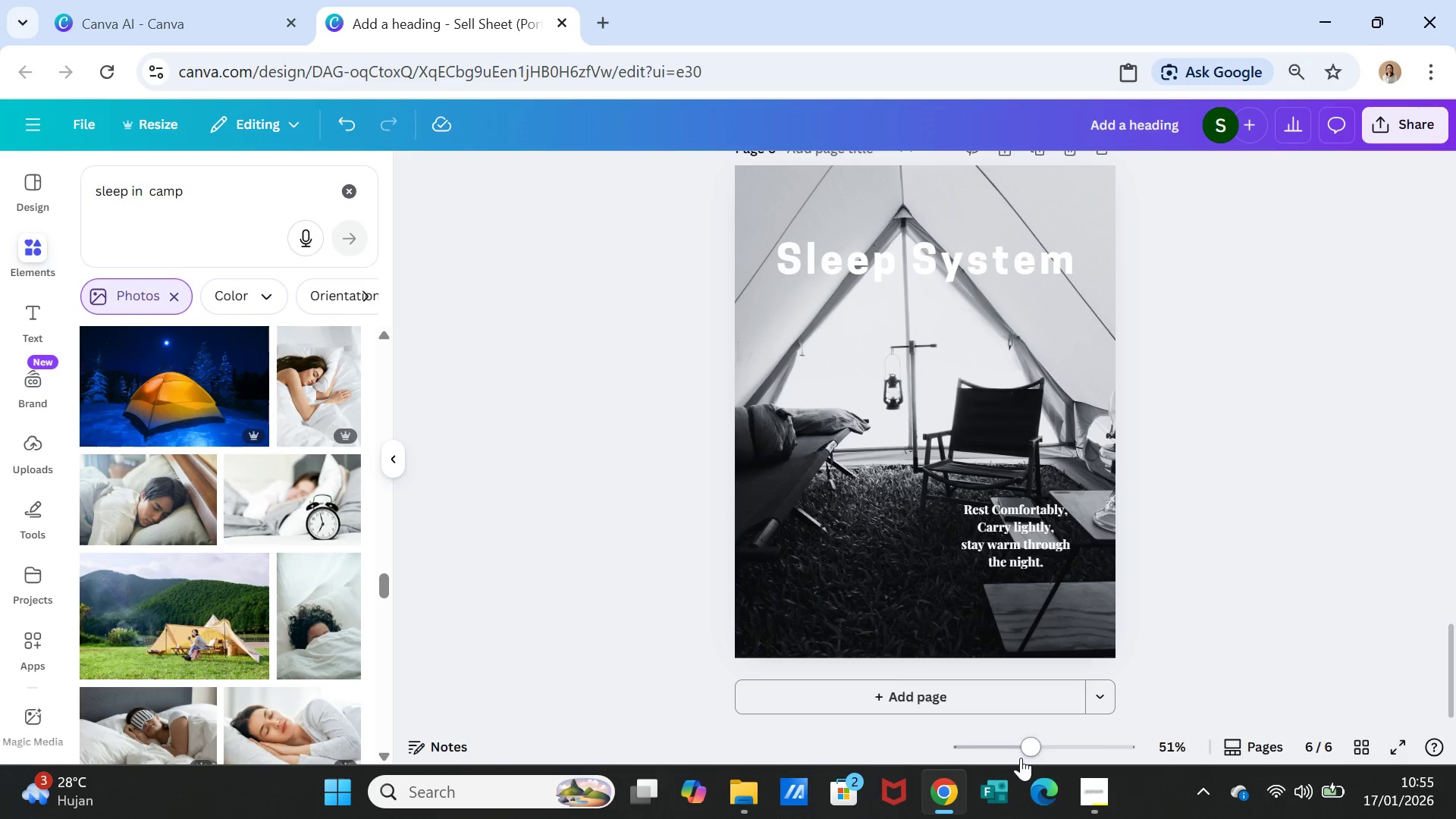 
left_click_drag(start_coordinate=[1023, 747], to_coordinate=[1024, 755])
 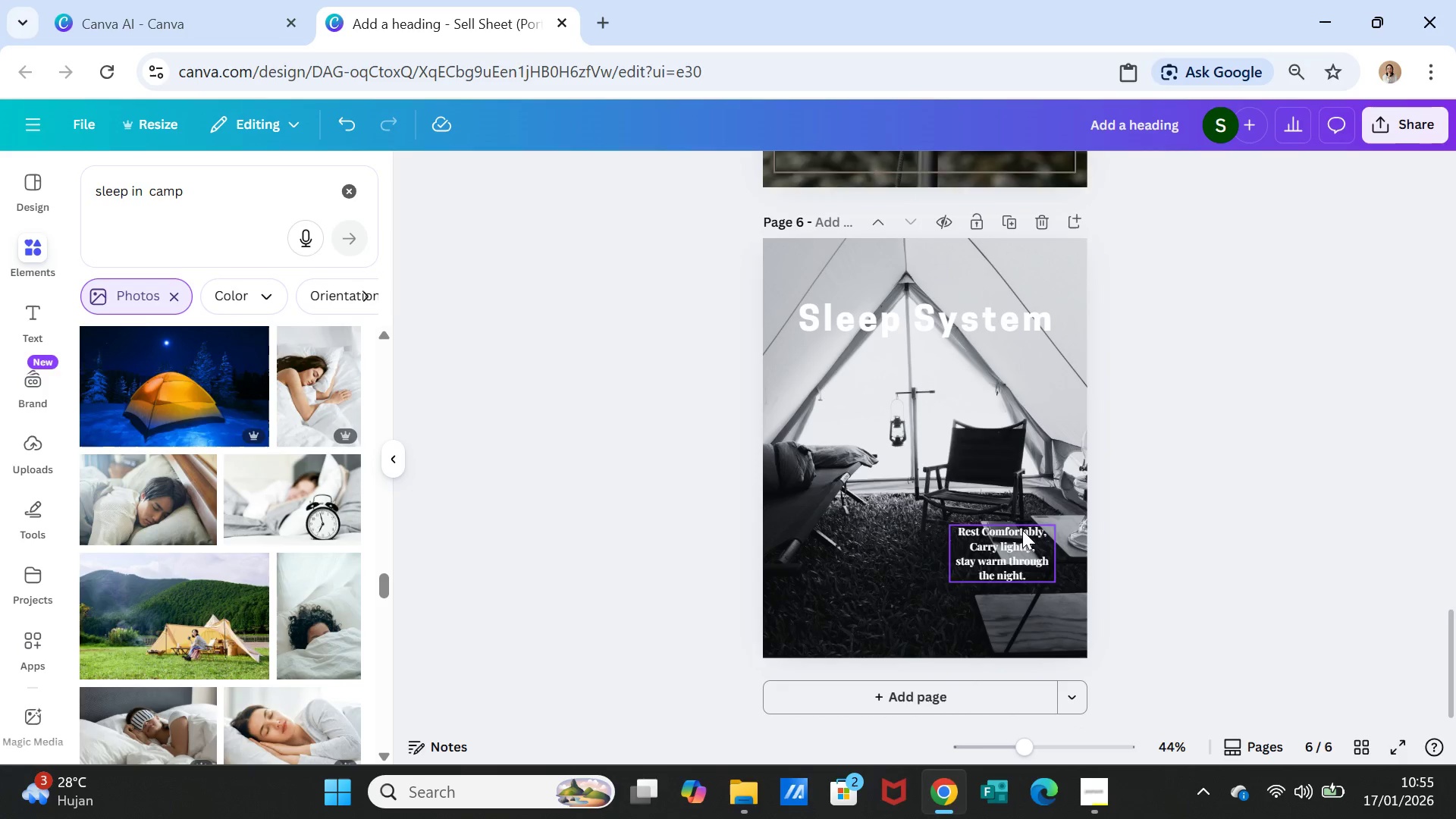 
double_click([1022, 530])
 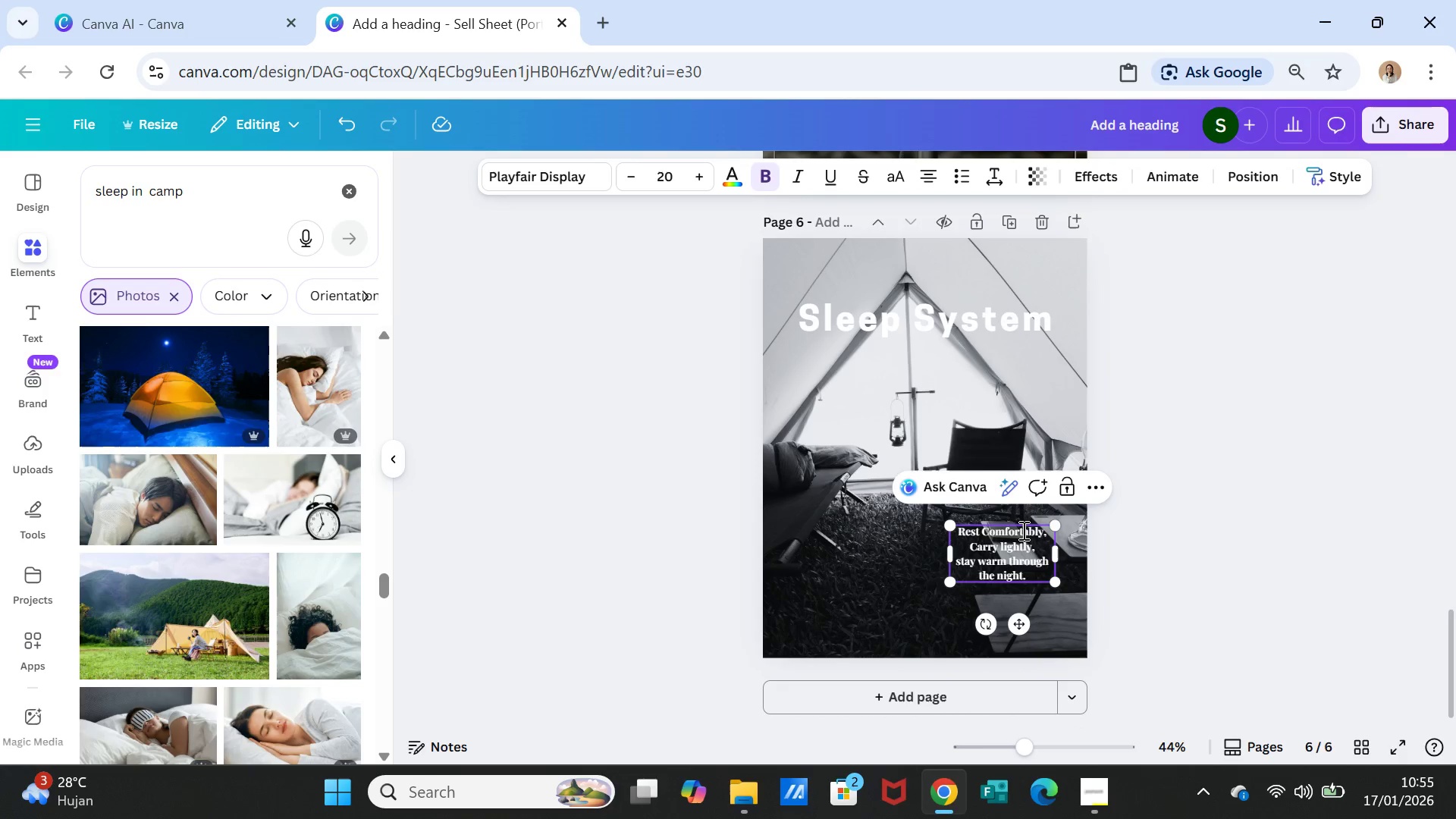 
triple_click([1022, 530])
 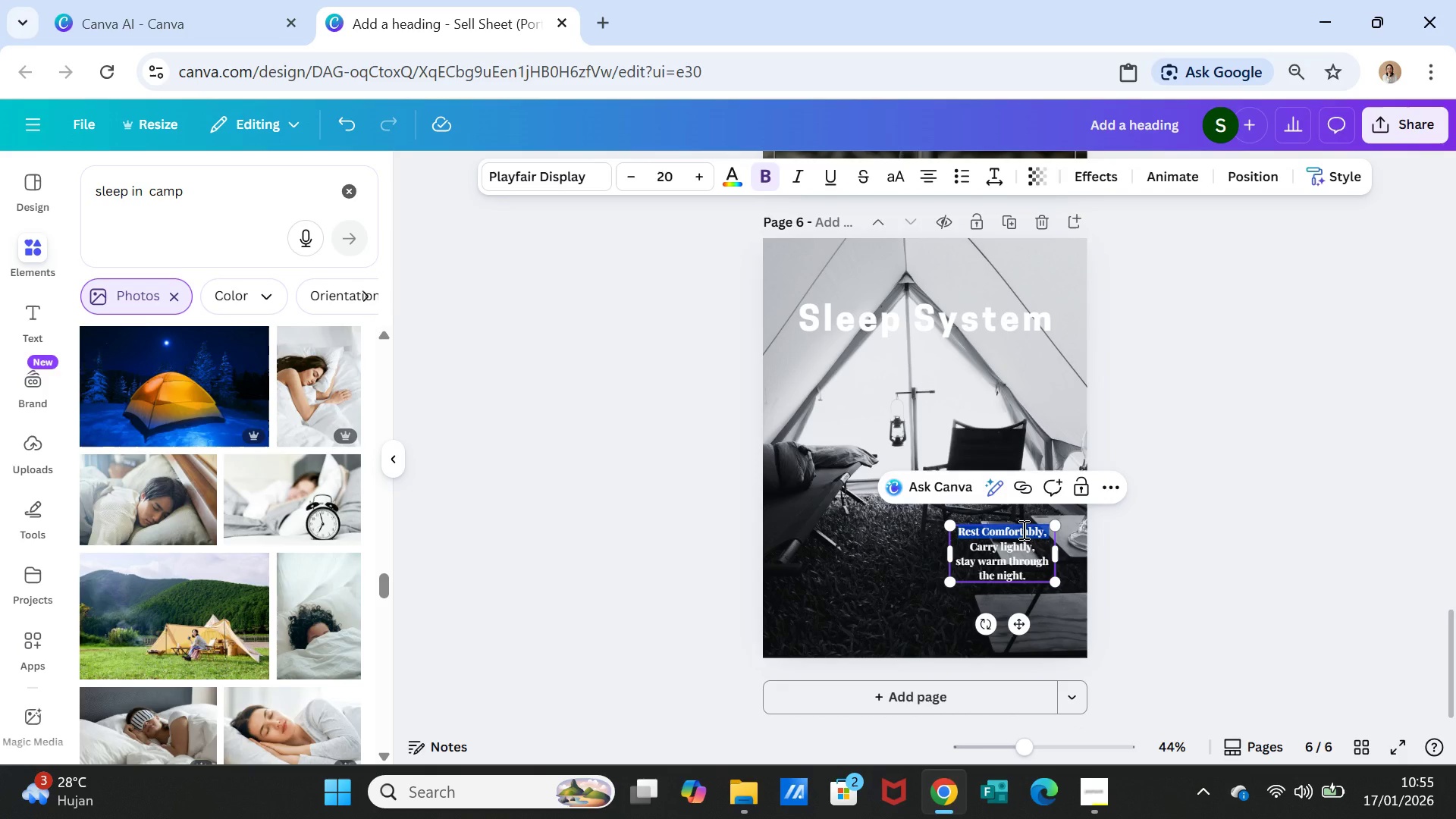 
key(Shift+ArrowDown)
 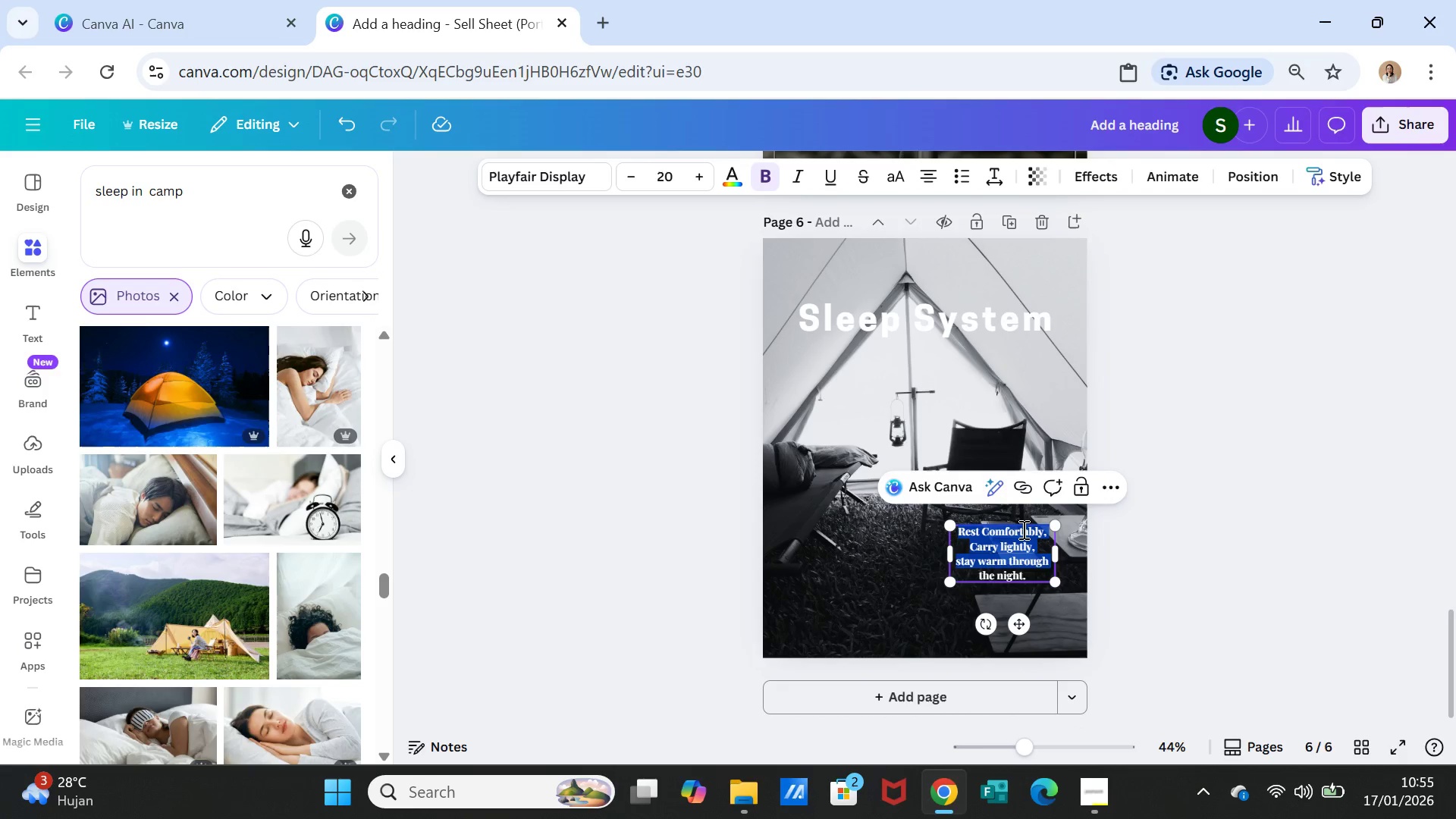 
key(Shift+ArrowDown)
 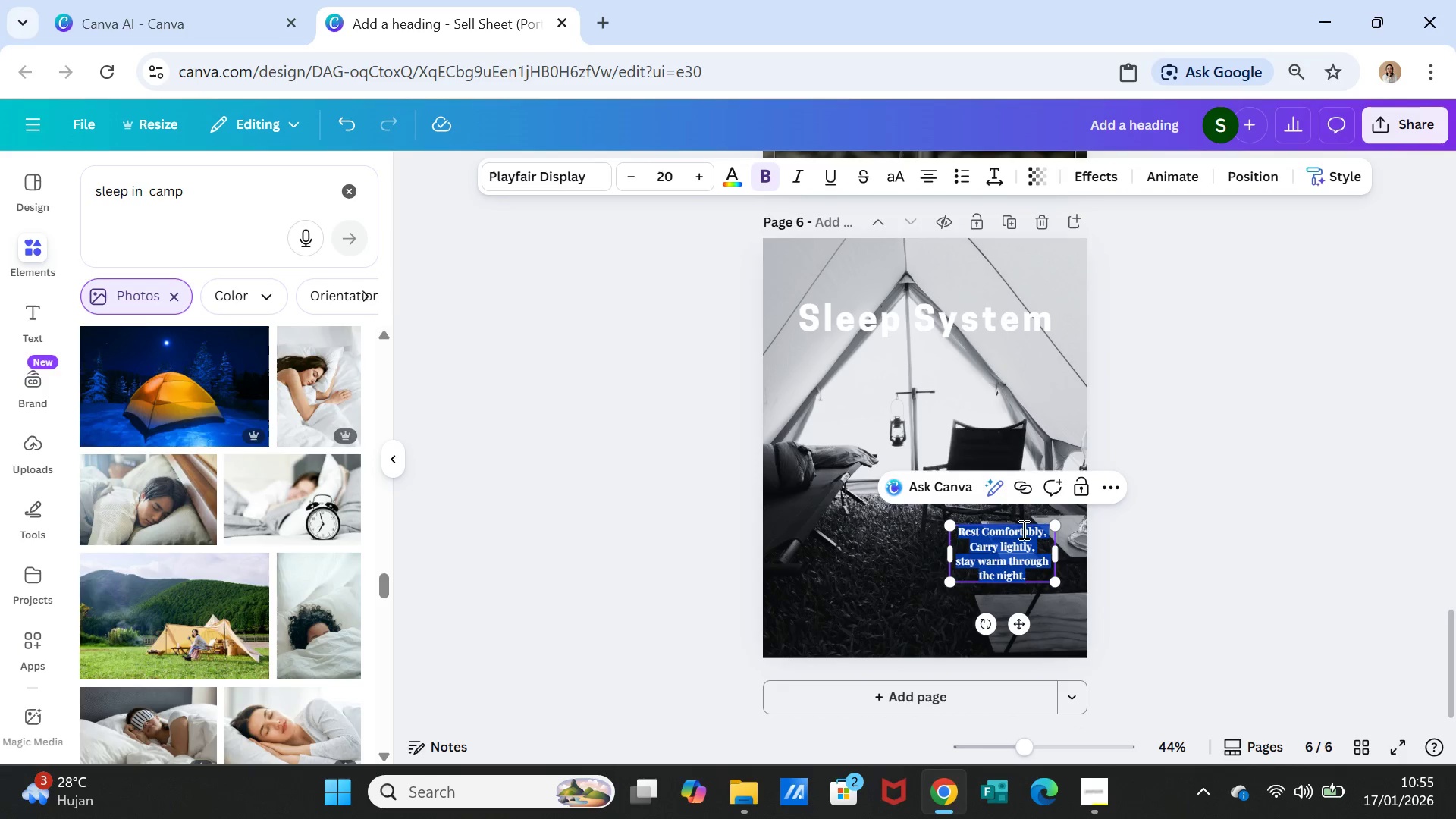 
key(Shift+ArrowDown)
 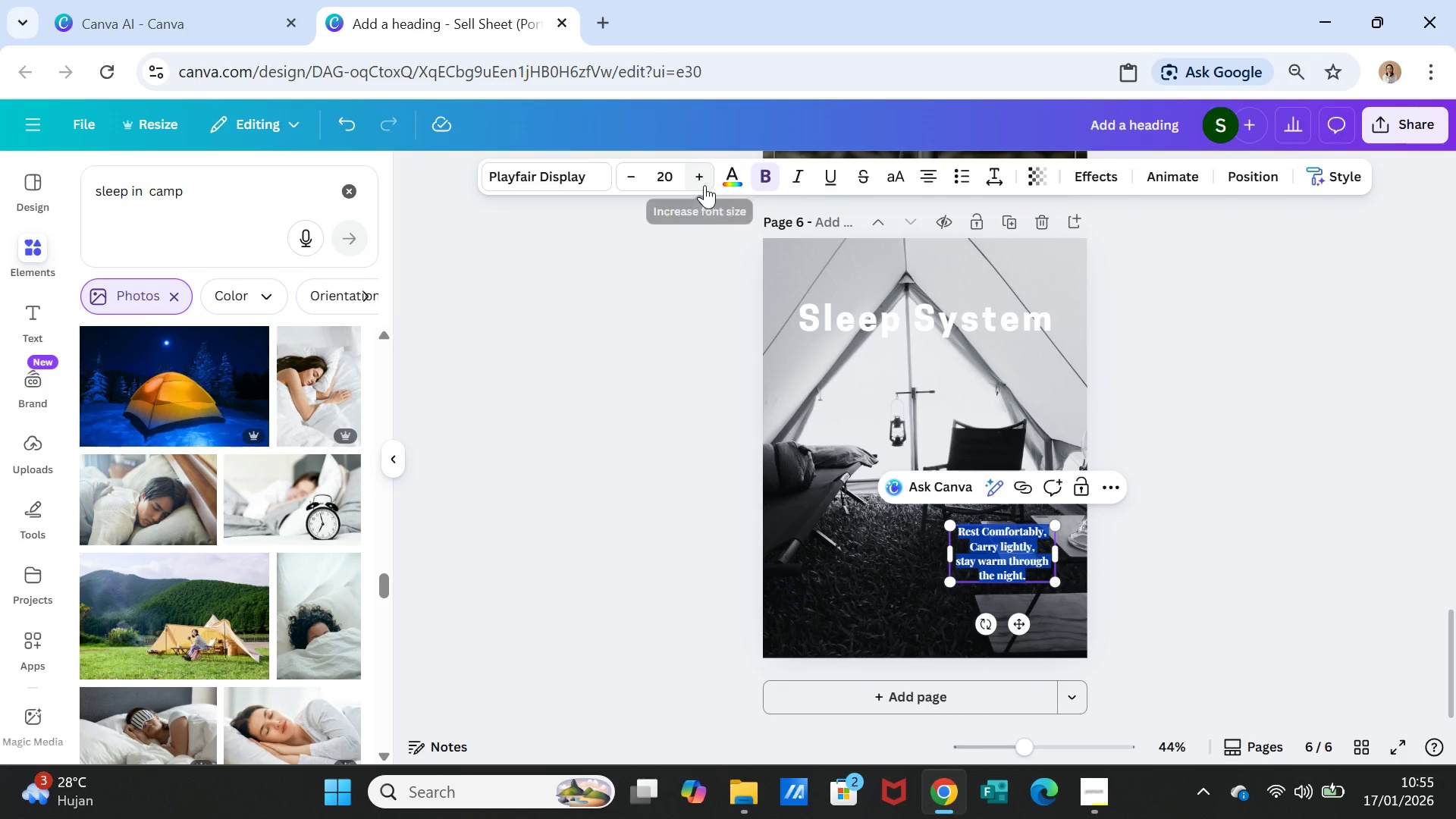 
double_click([705, 181])
 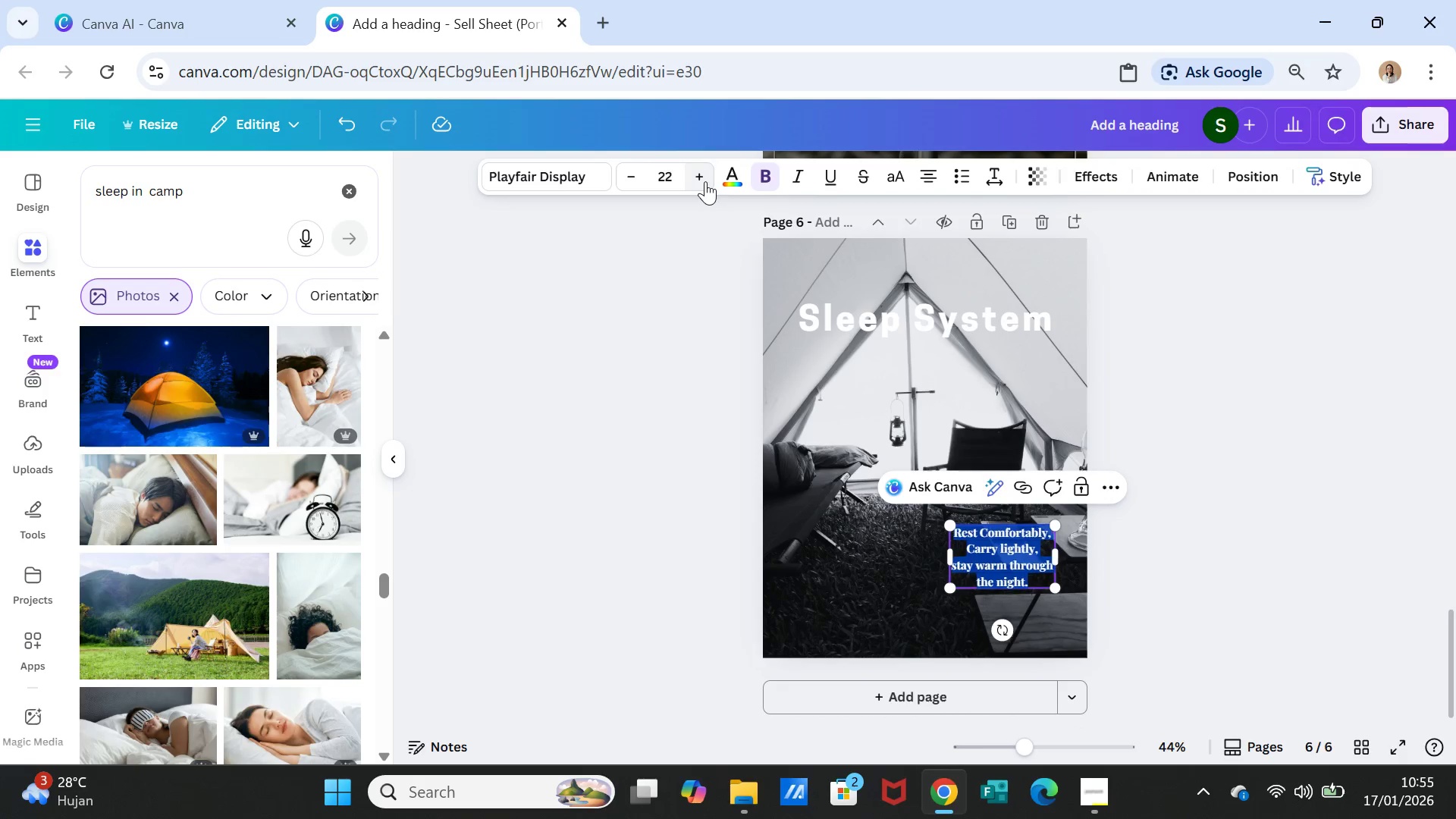 
triple_click([705, 181])
 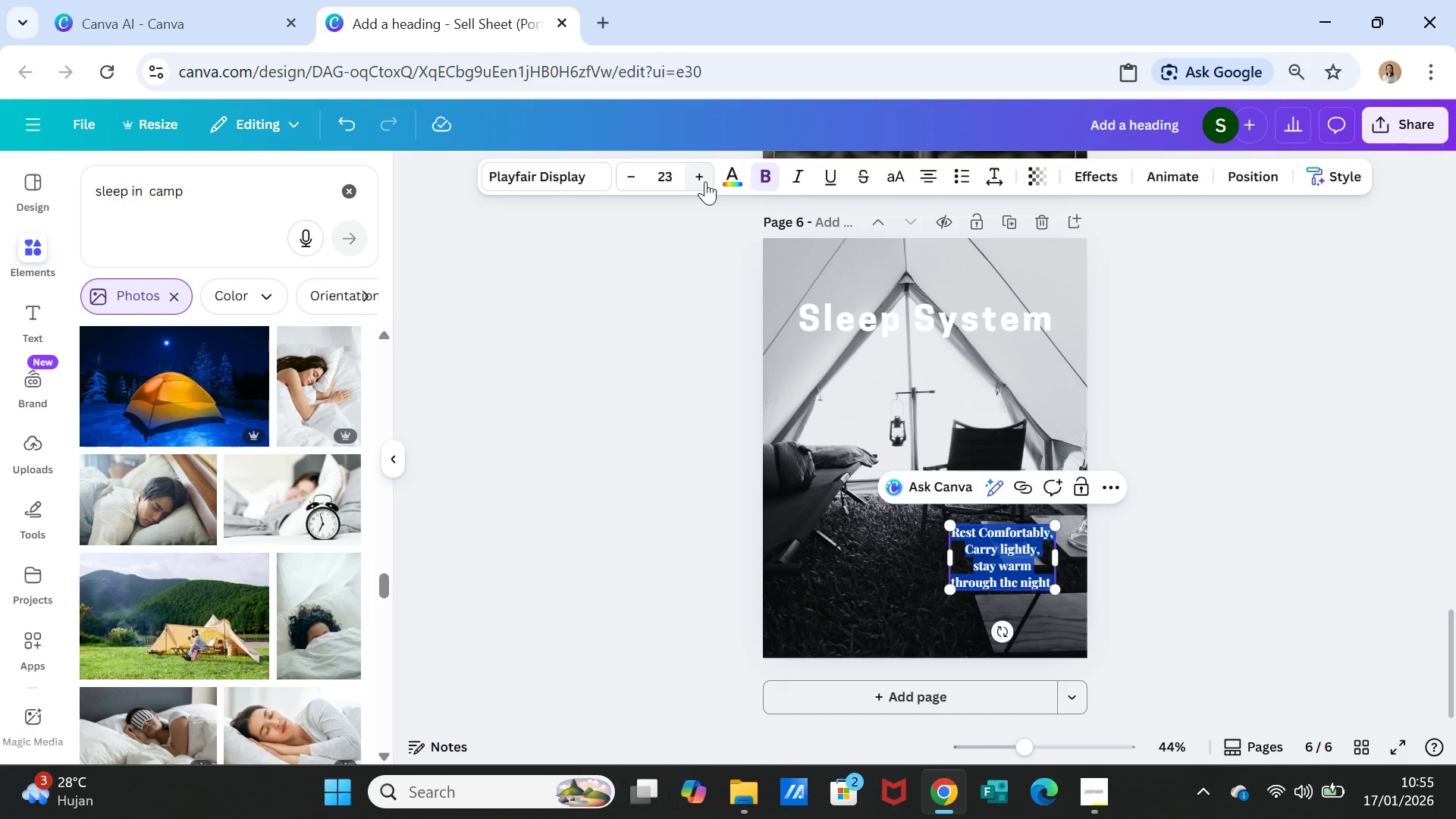 
triple_click([705, 181])
 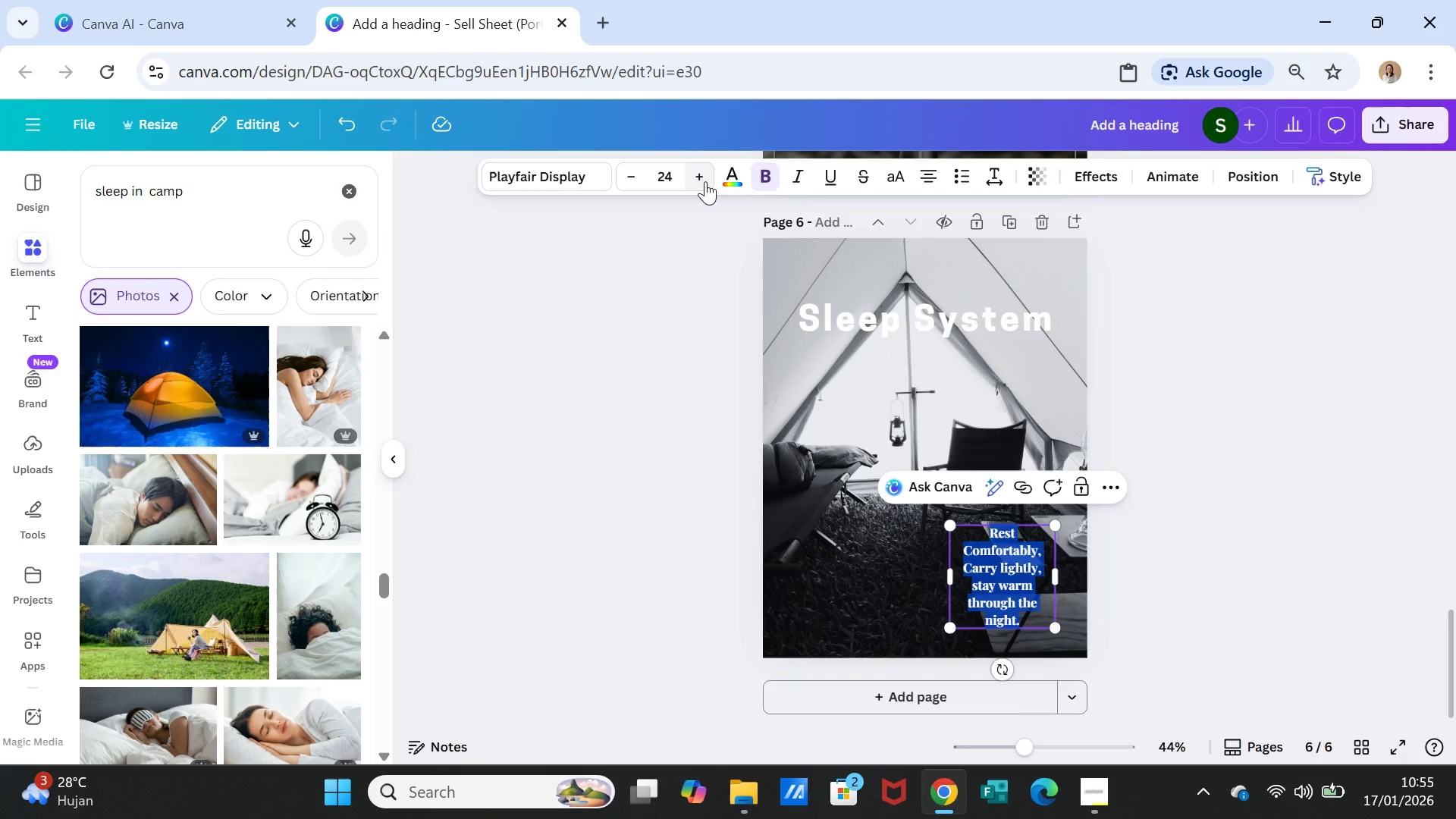 
left_click([705, 181])
 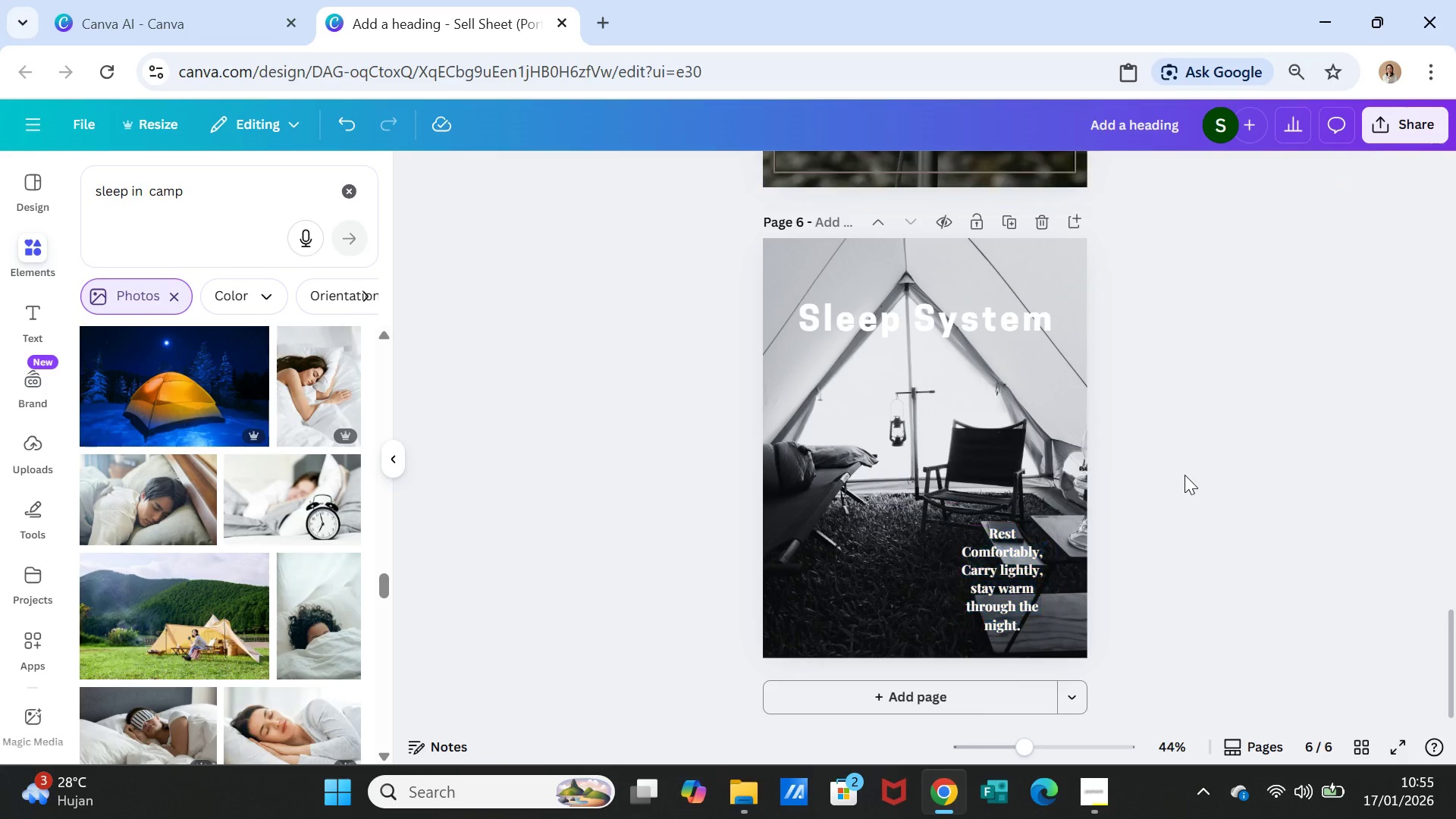 
double_click([1186, 475])
 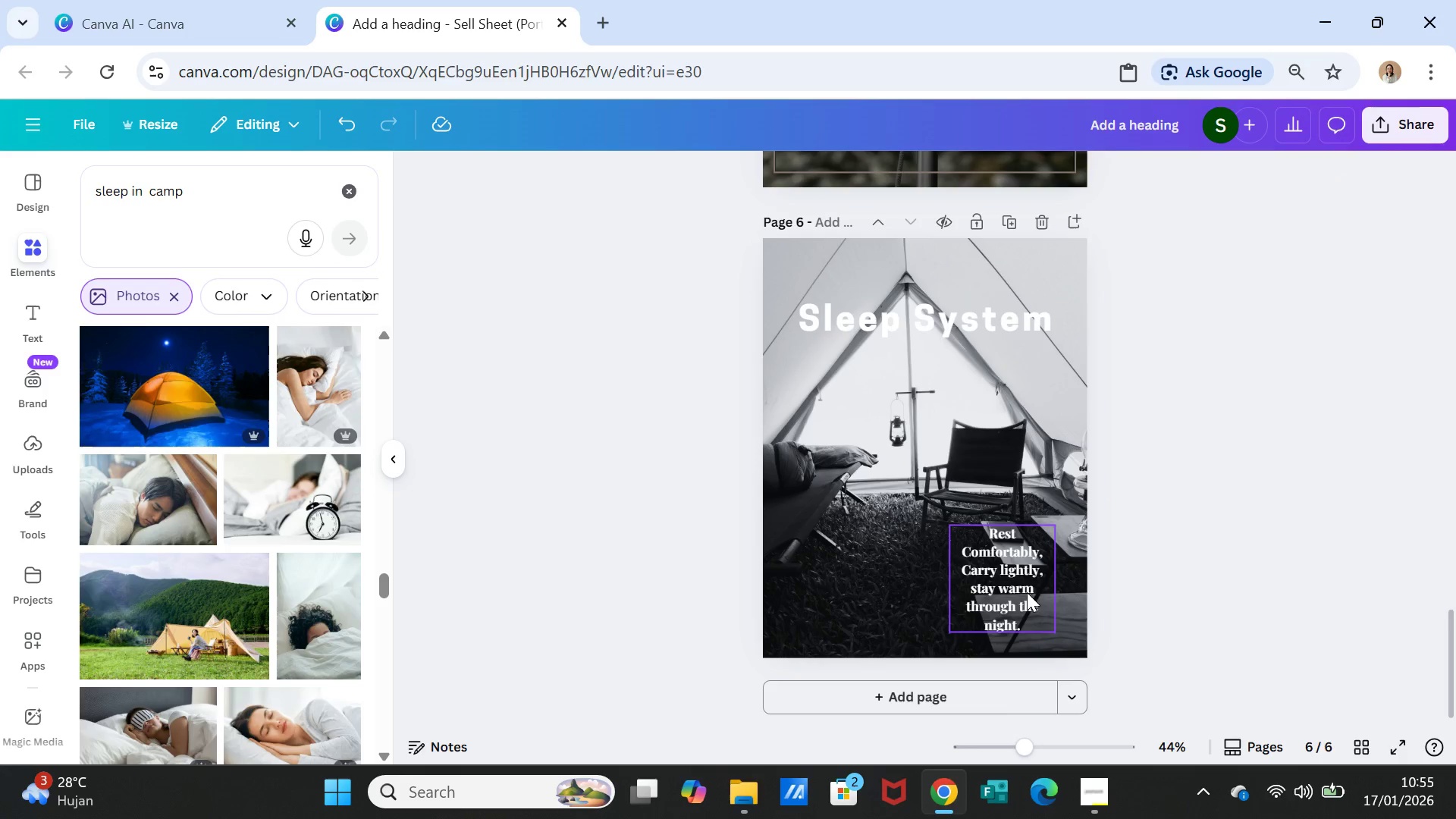 
left_click([1019, 590])
 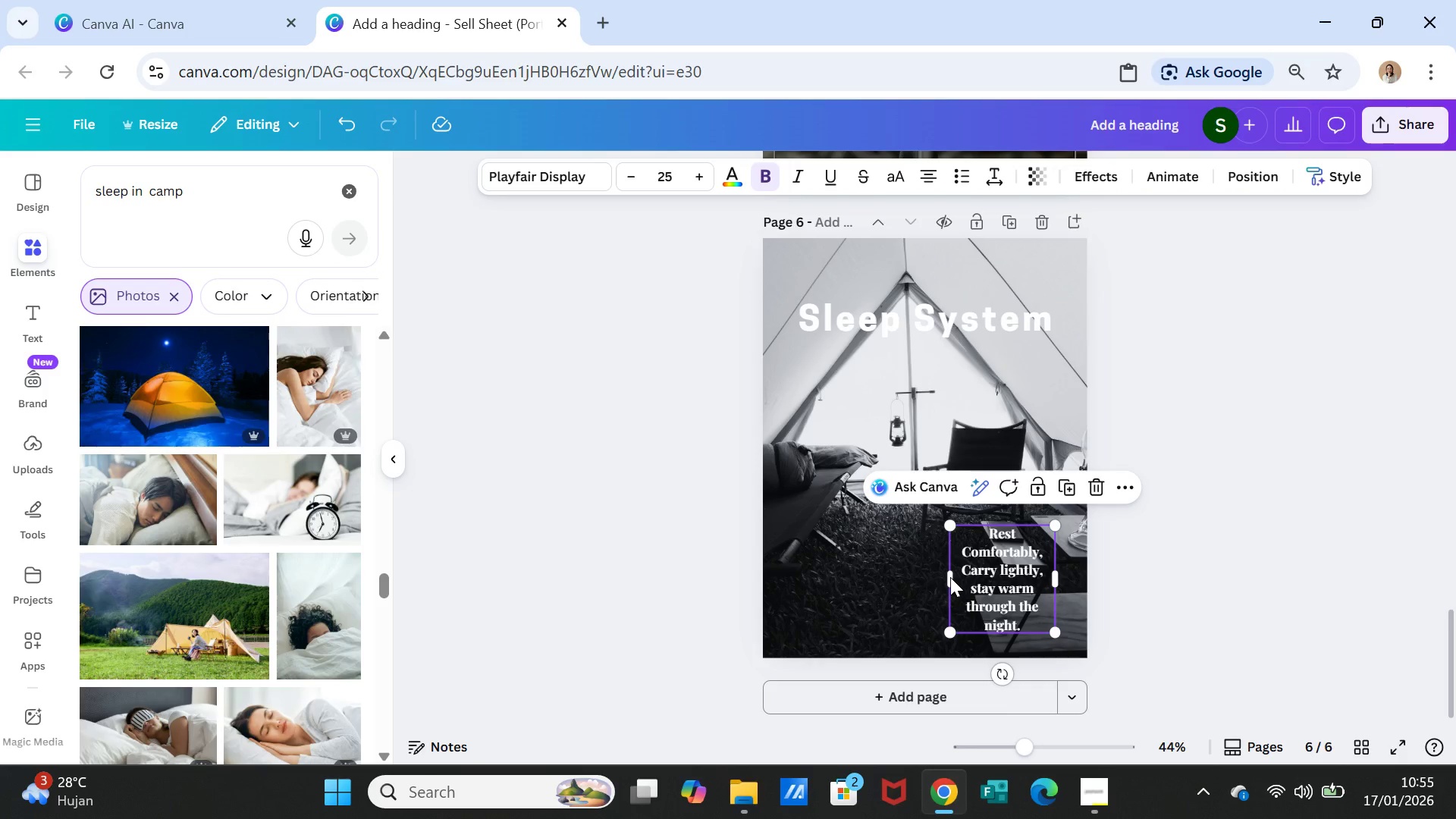 
left_click_drag(start_coordinate=[948, 576], to_coordinate=[936, 576])
 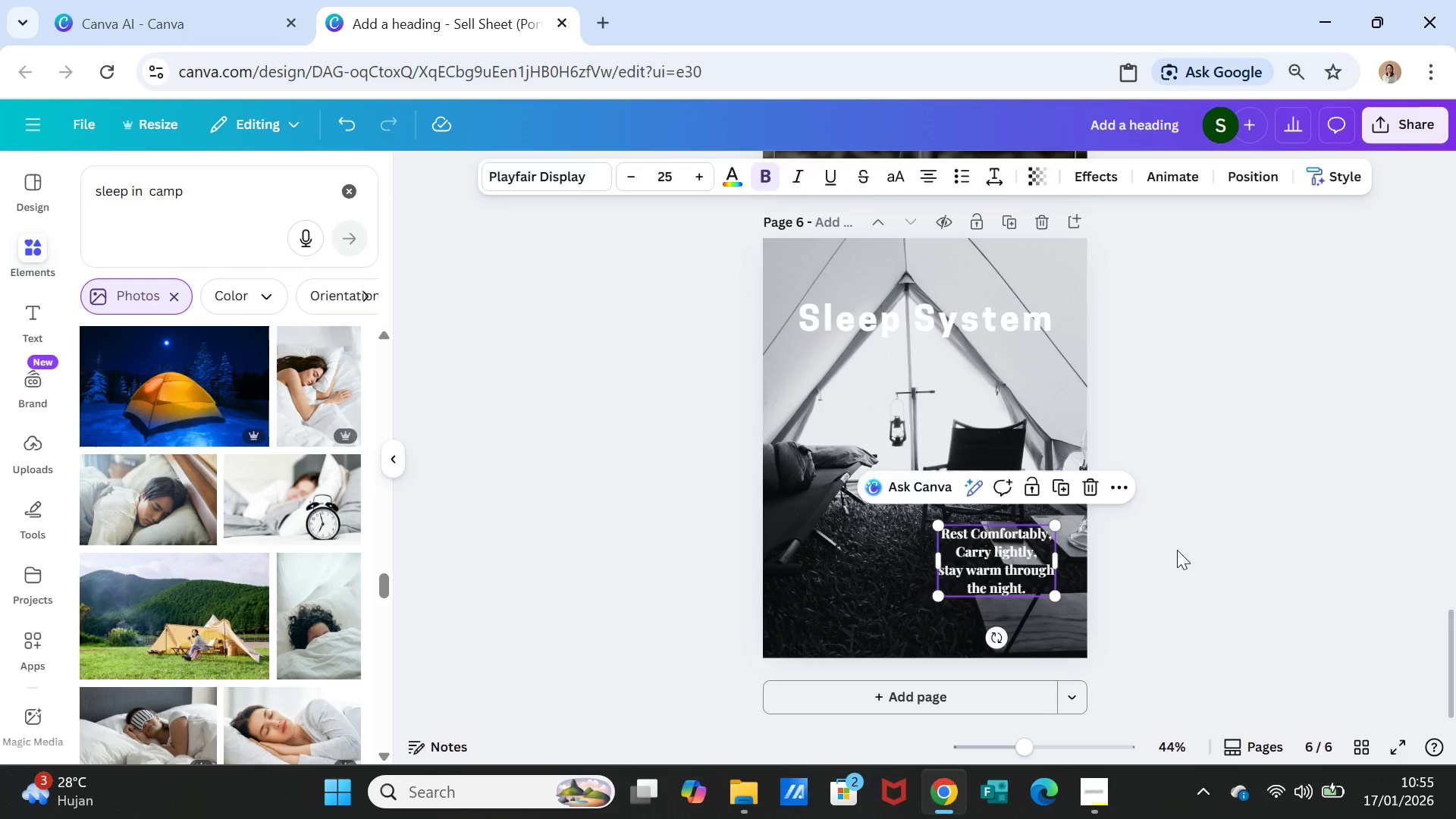 
left_click([1177, 550])
 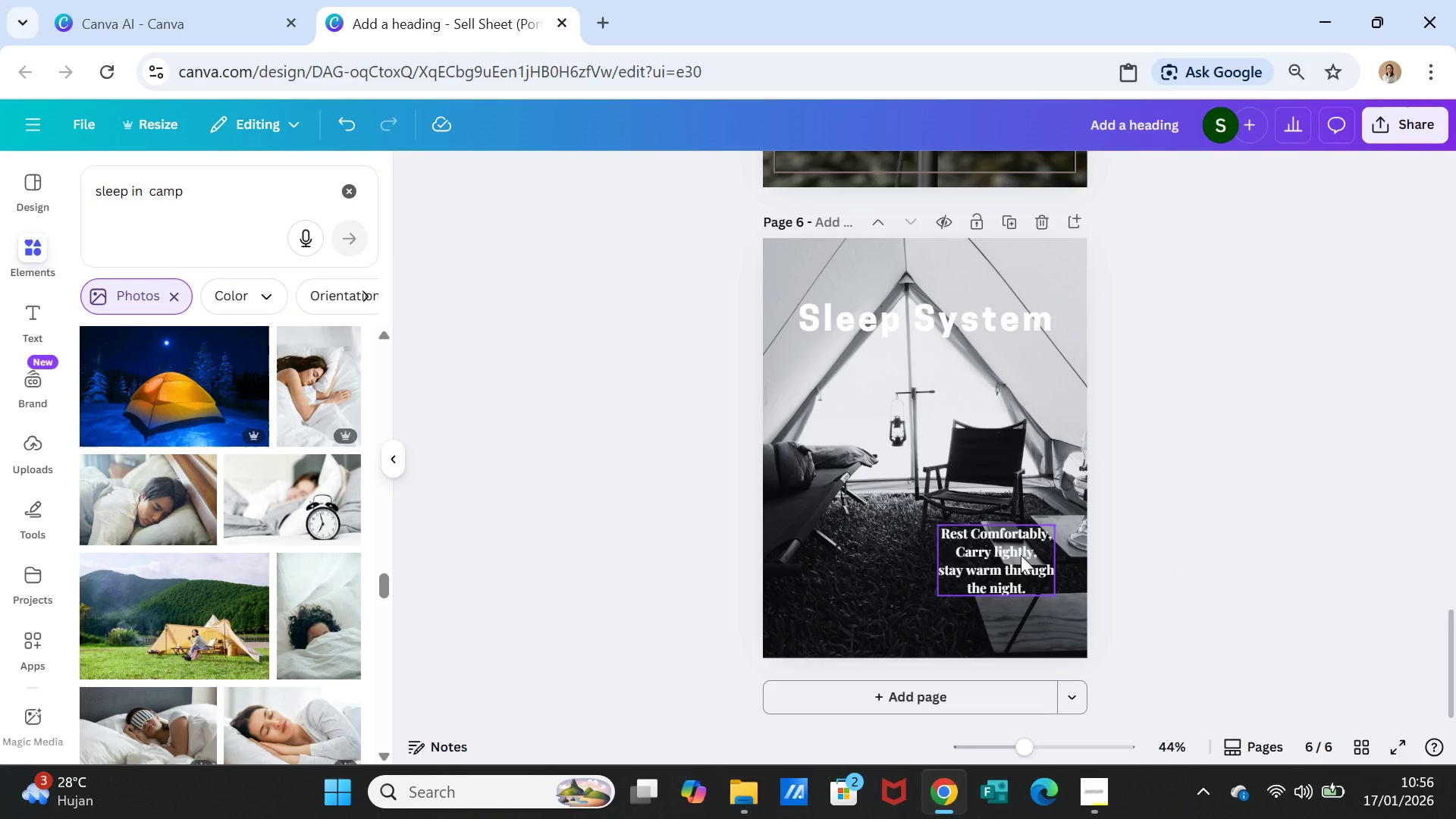 
left_click_drag(start_coordinate=[1021, 555], to_coordinate=[944, 557])
 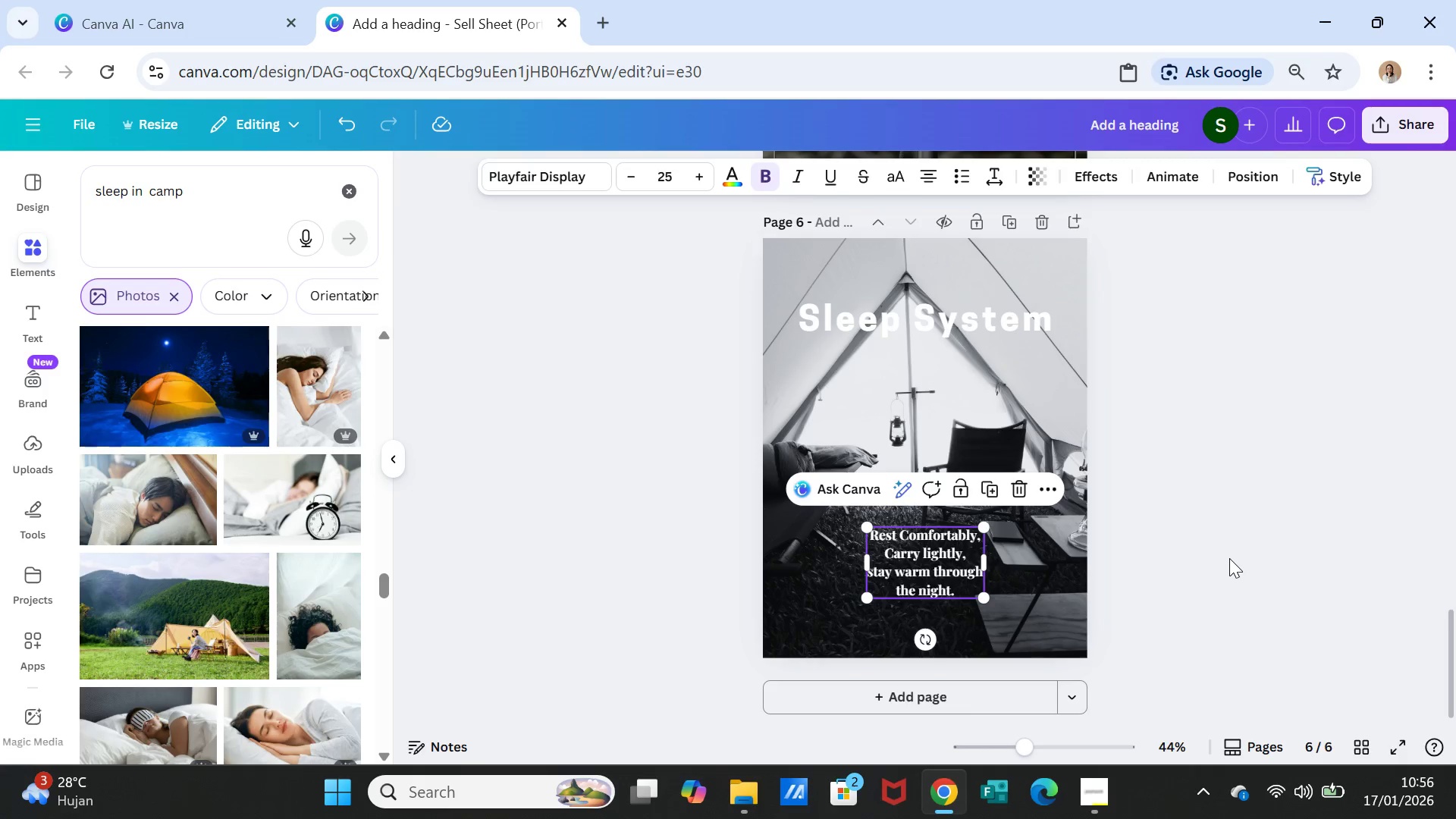 
left_click([1229, 558])
 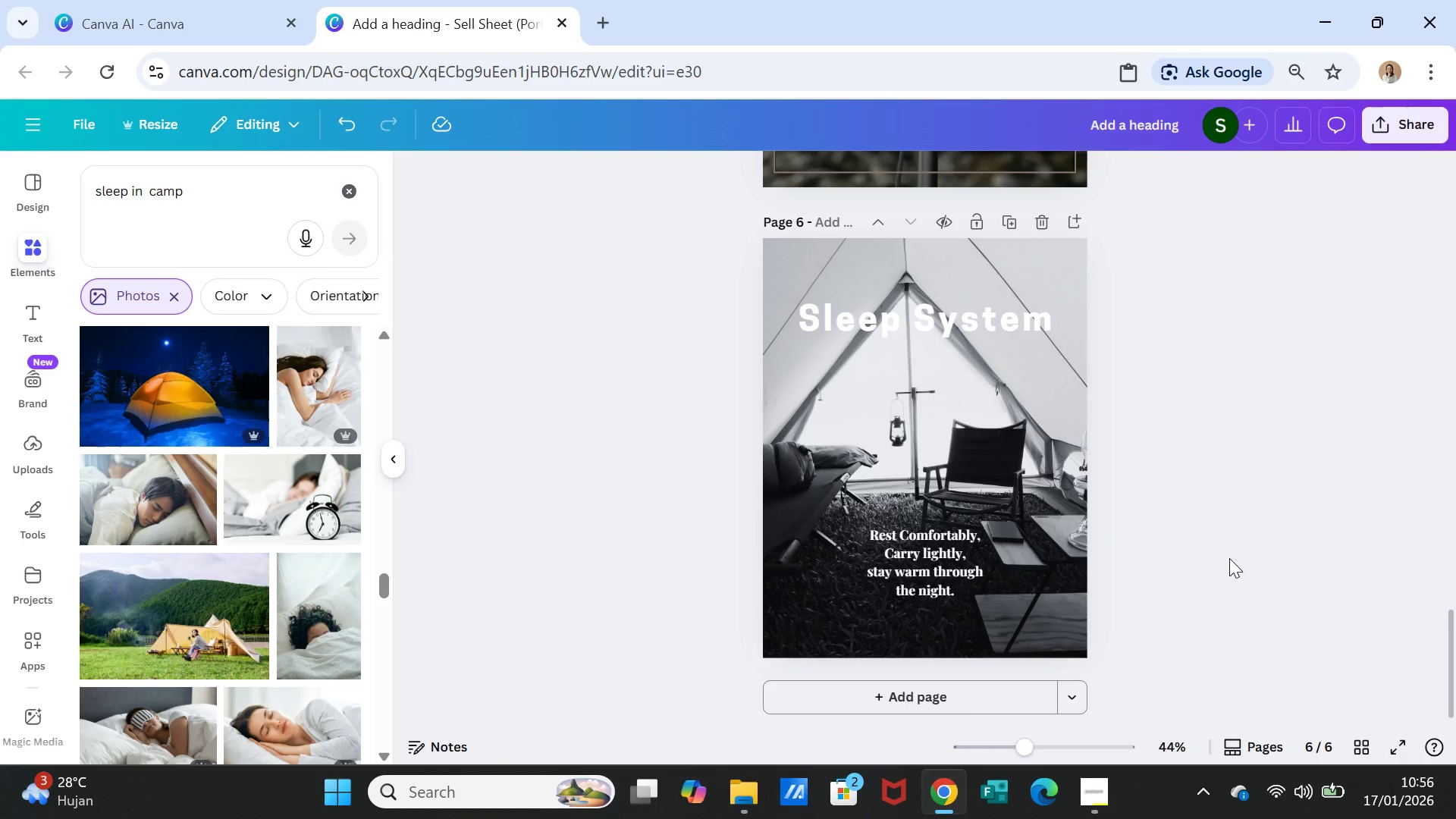 
scroll: coordinate [1229, 558], scroll_direction: up, amount: 4.0
 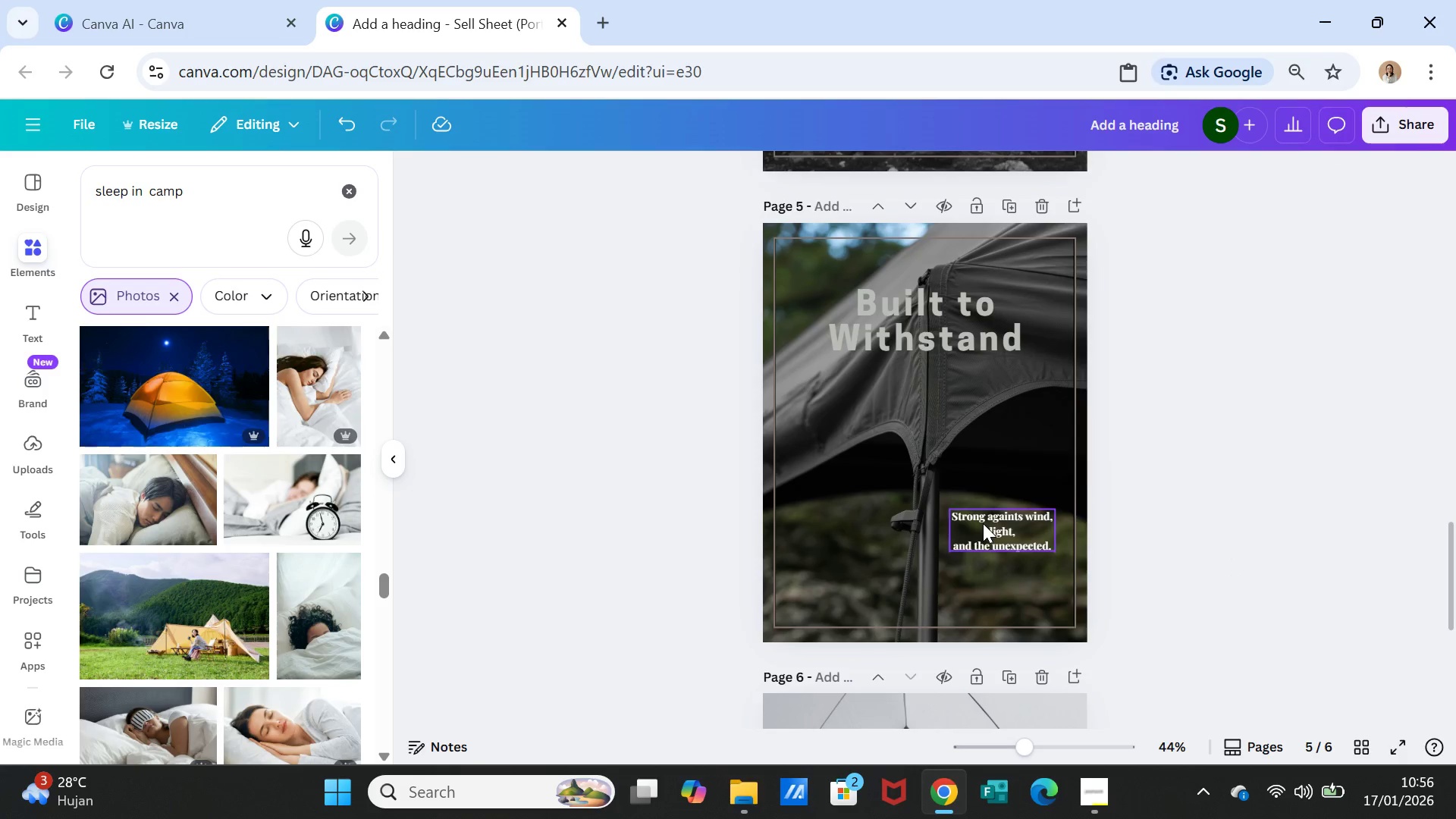 
double_click([983, 523])
 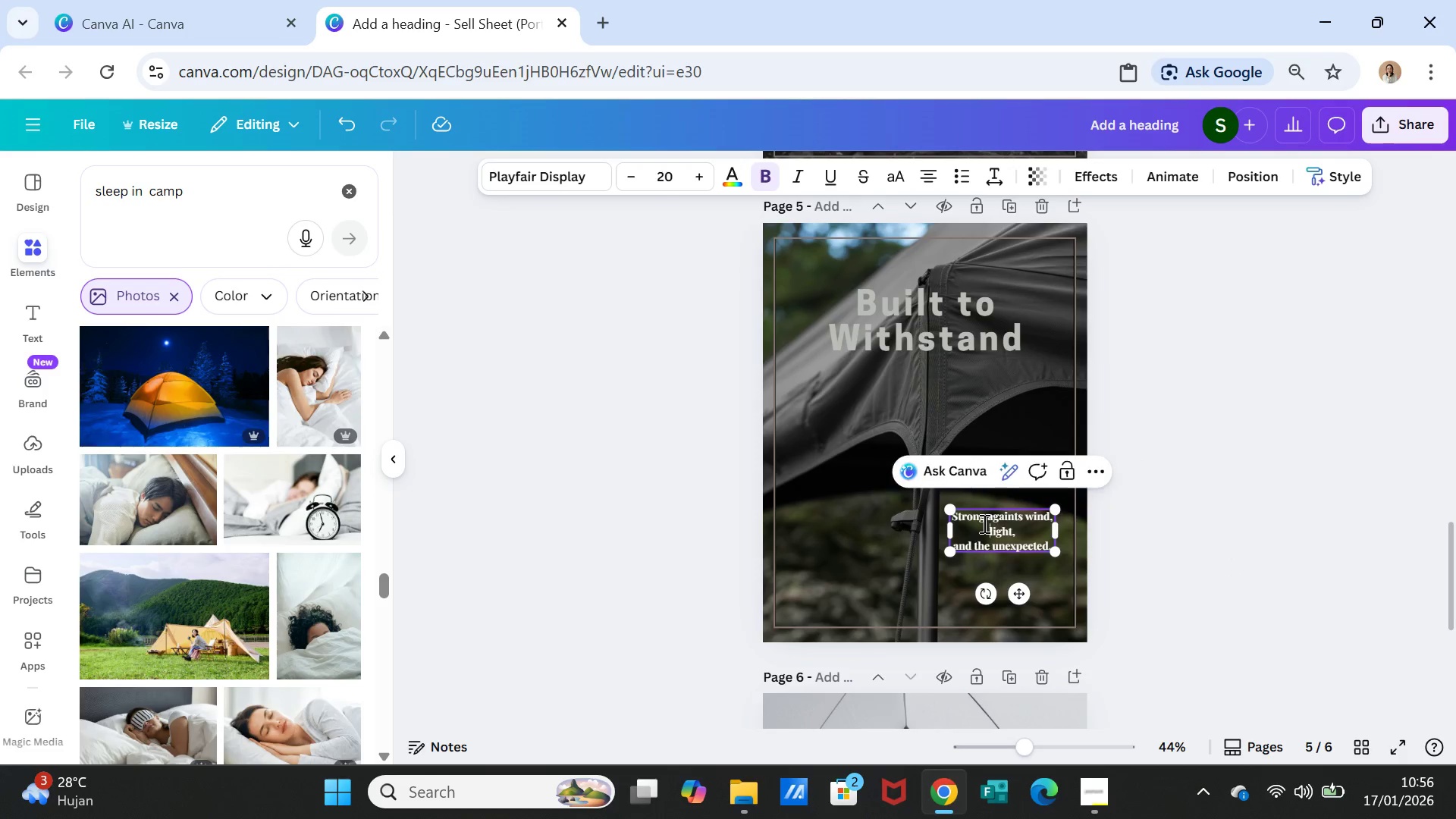 
triple_click([983, 523])
 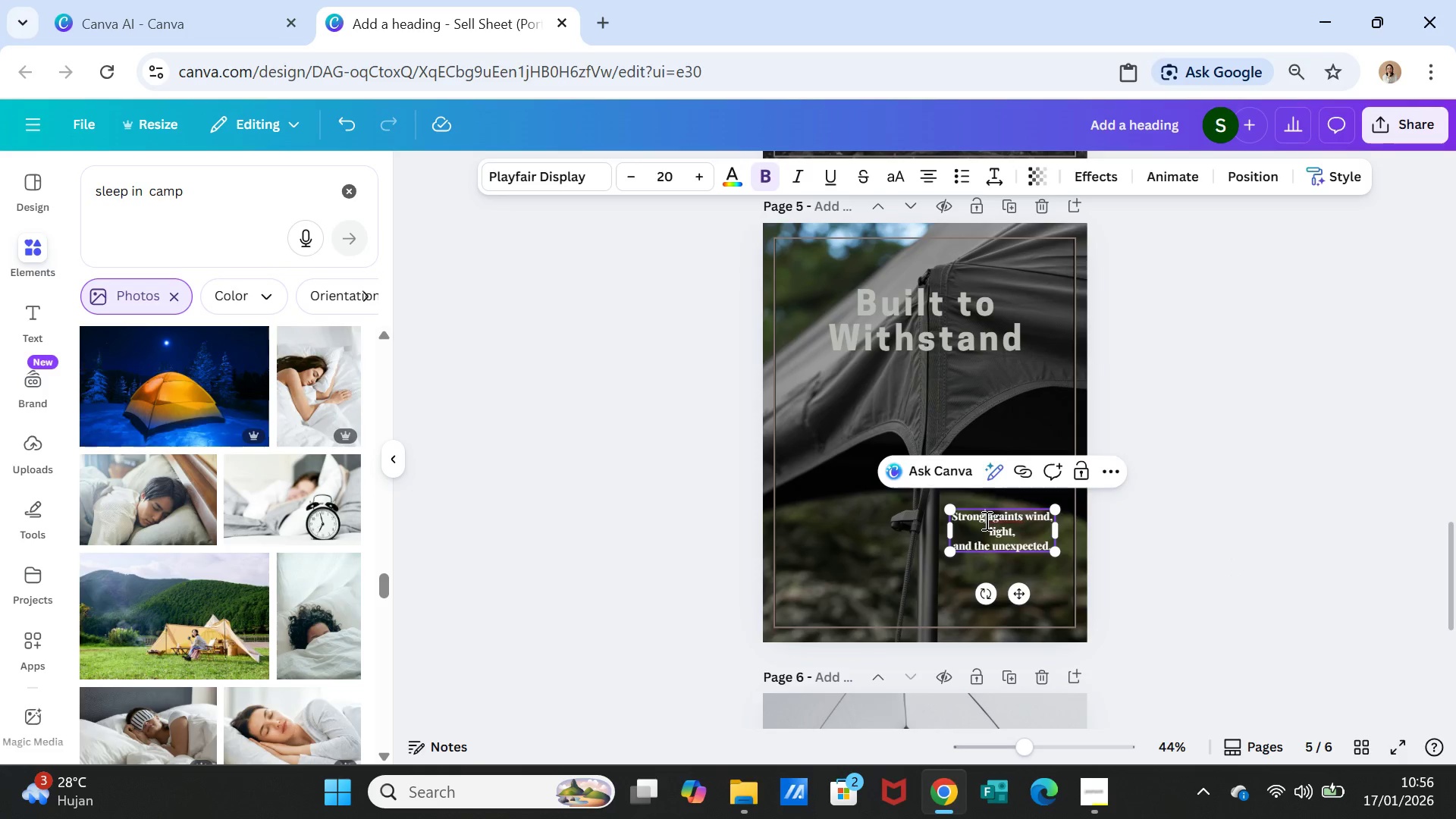 
double_click([985, 520])
 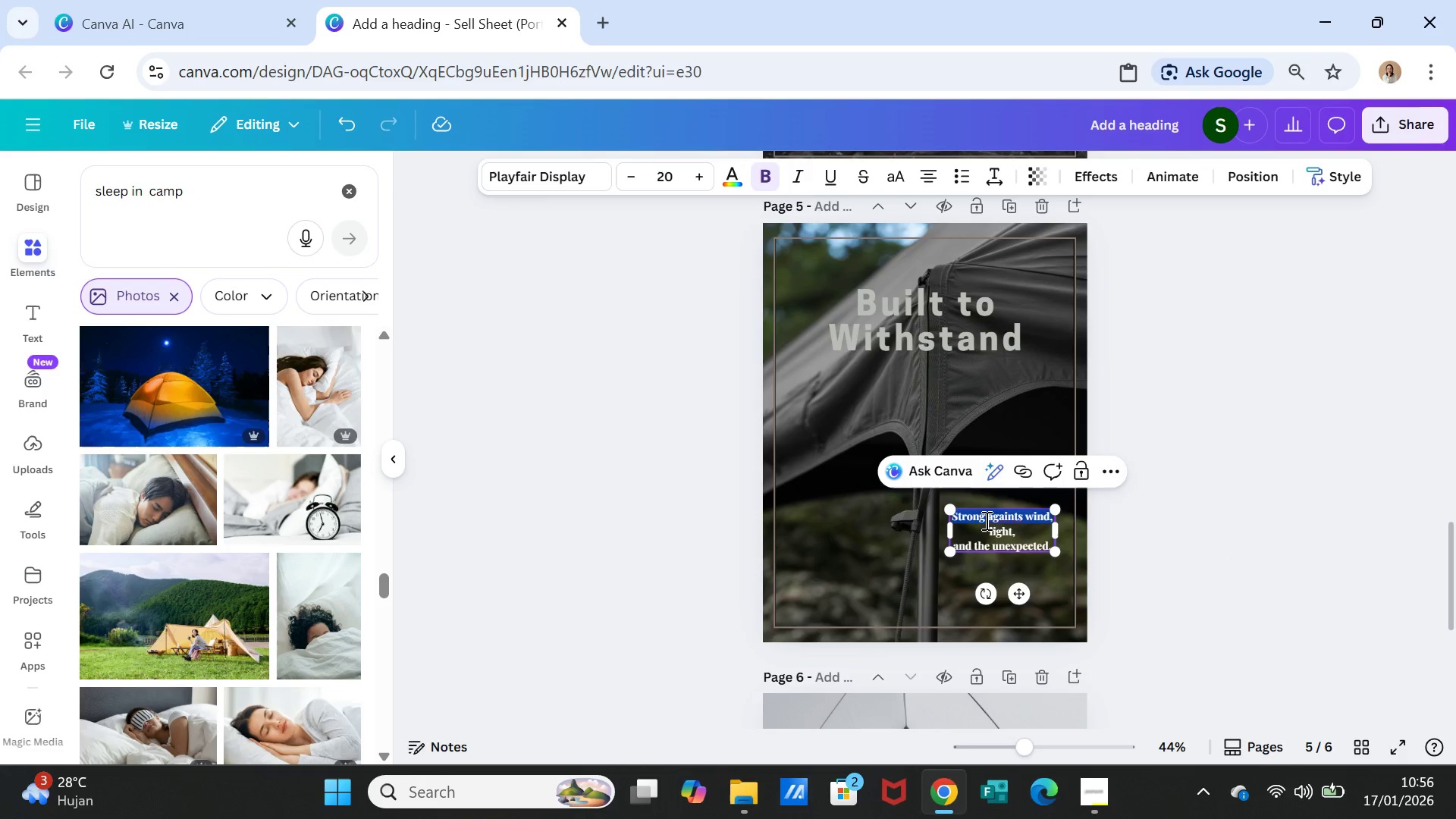 
triple_click([985, 520])
 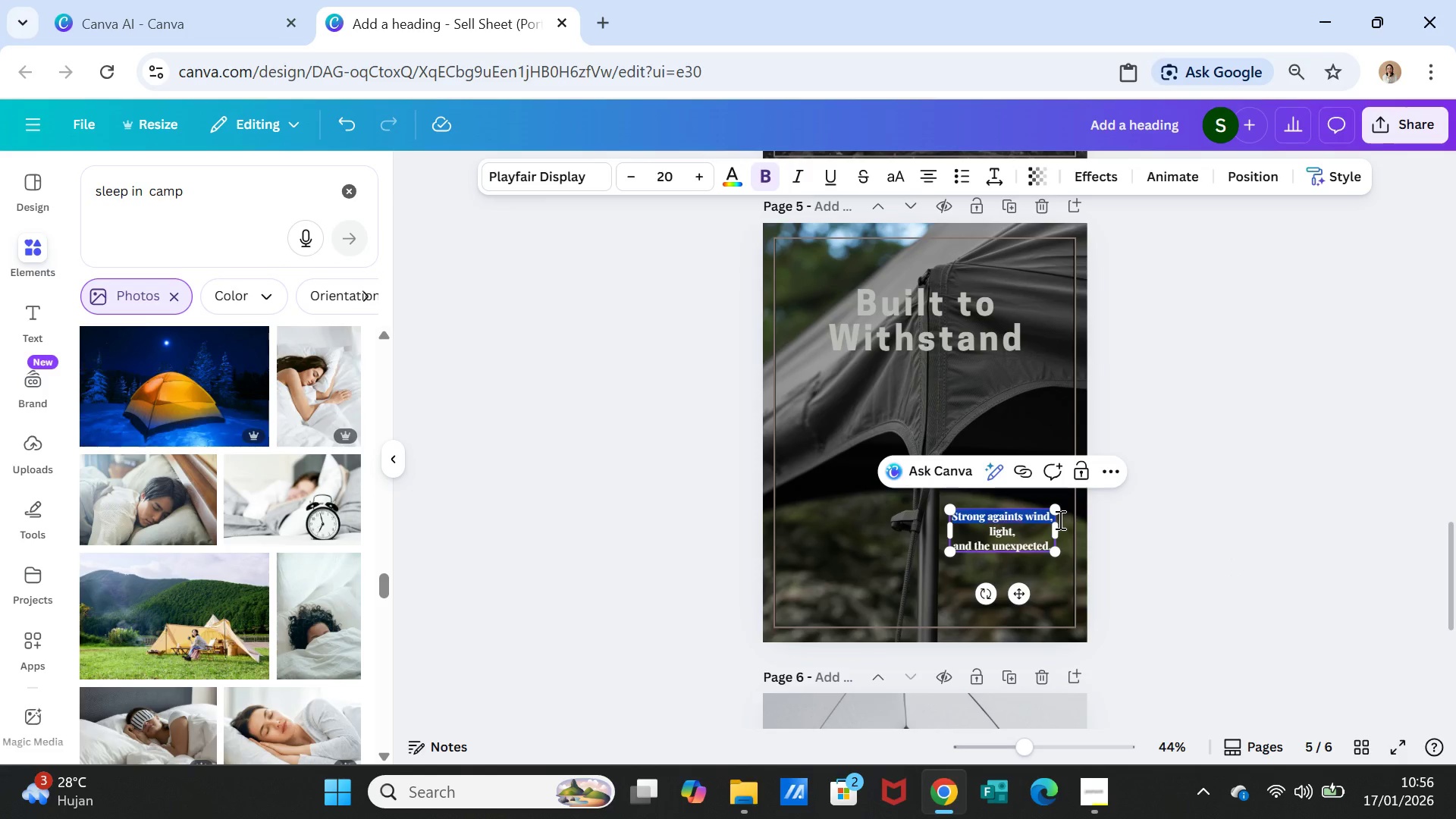 
key(Shift+ArrowDown)
 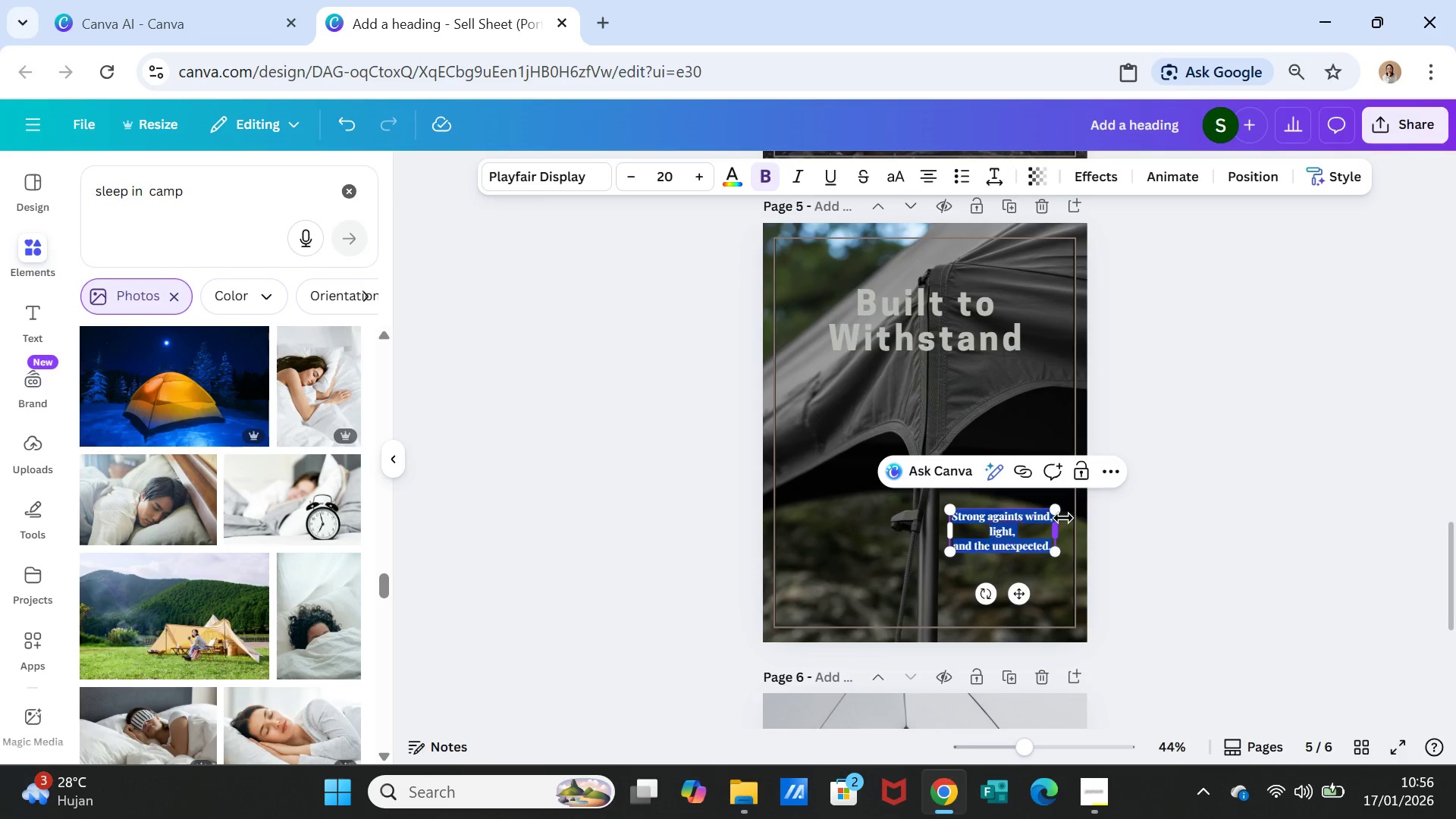 
key(Shift+ArrowDown)
 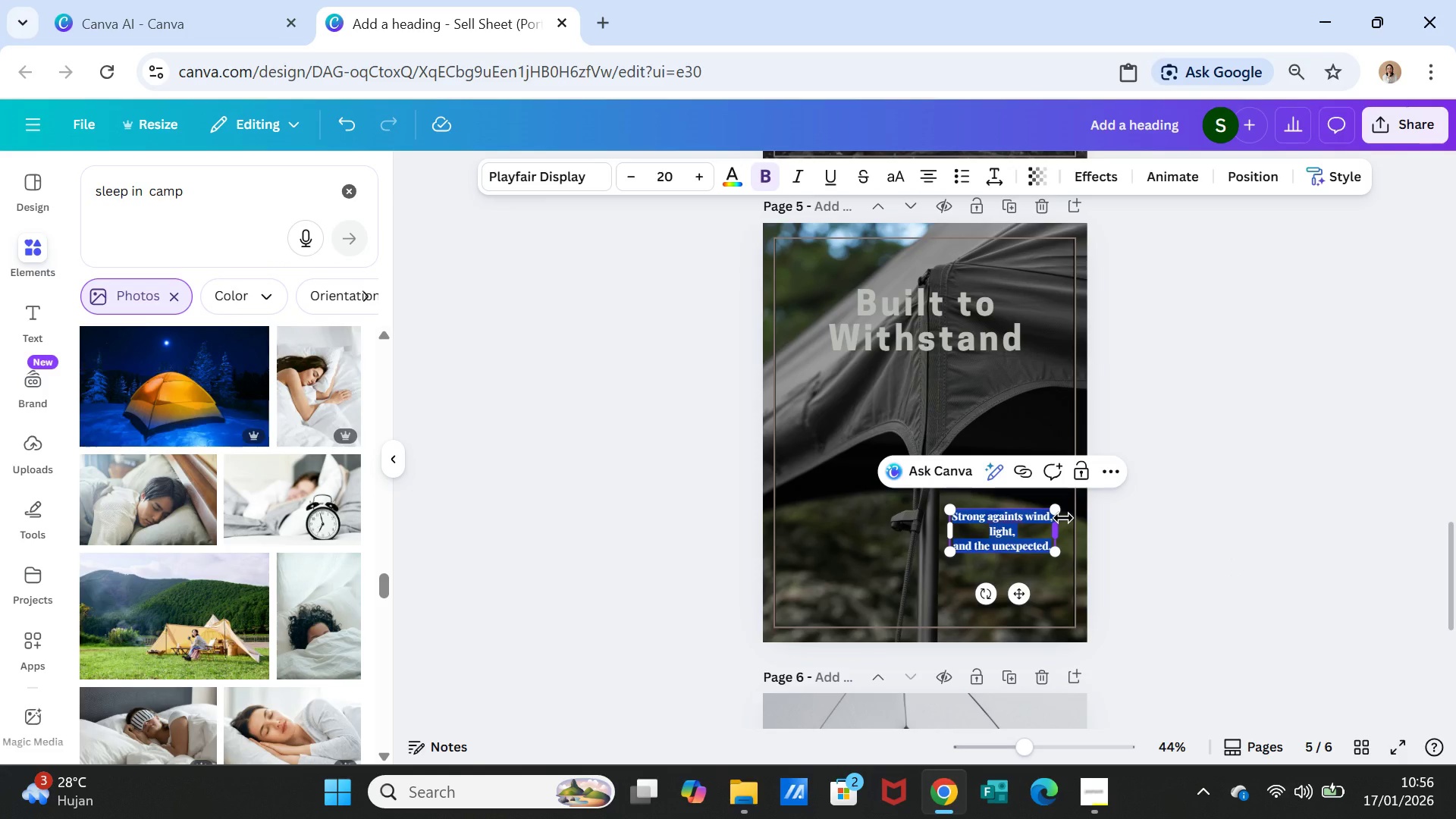 
key(Shift+ArrowDown)
 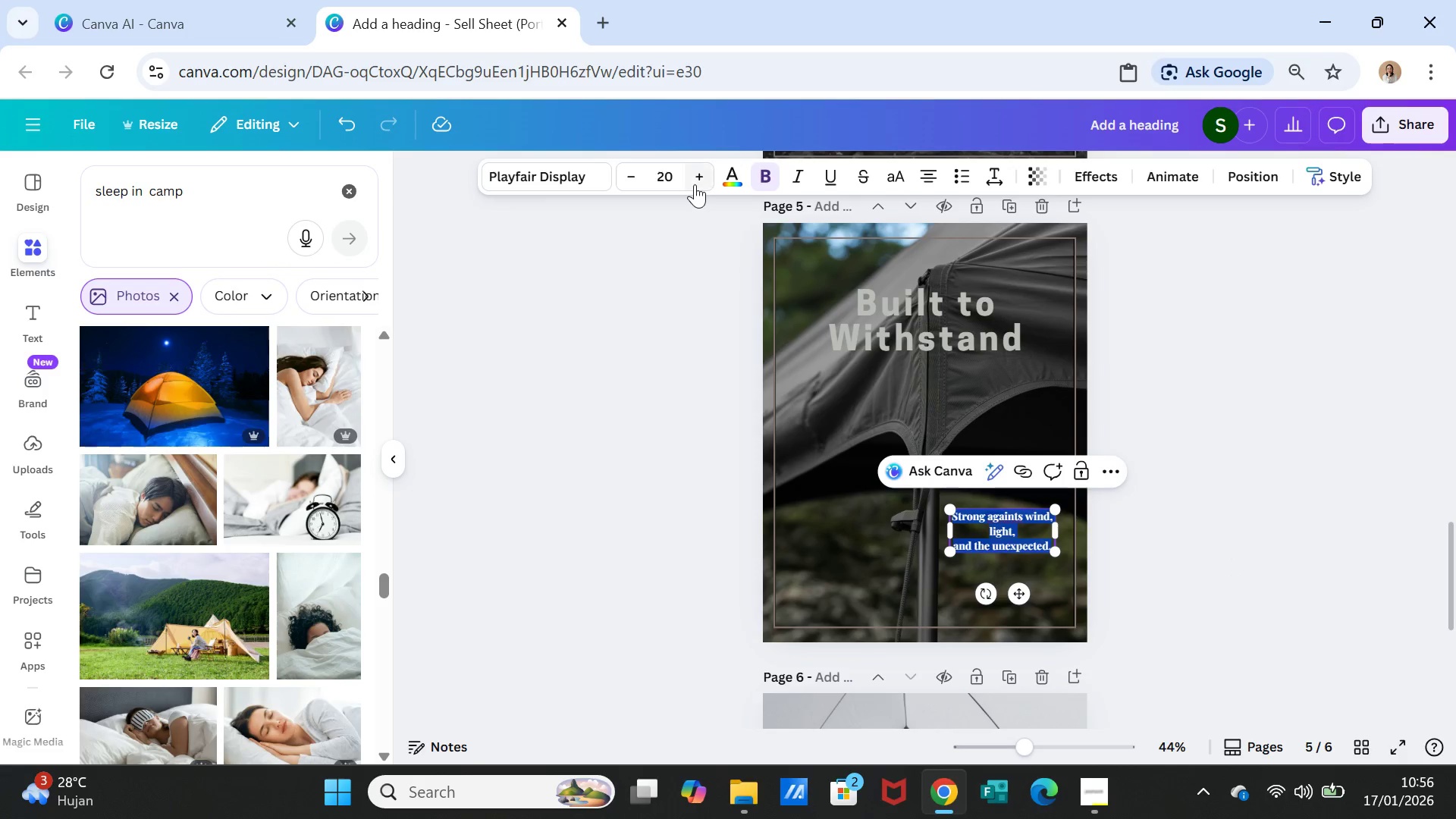 
double_click([695, 184])
 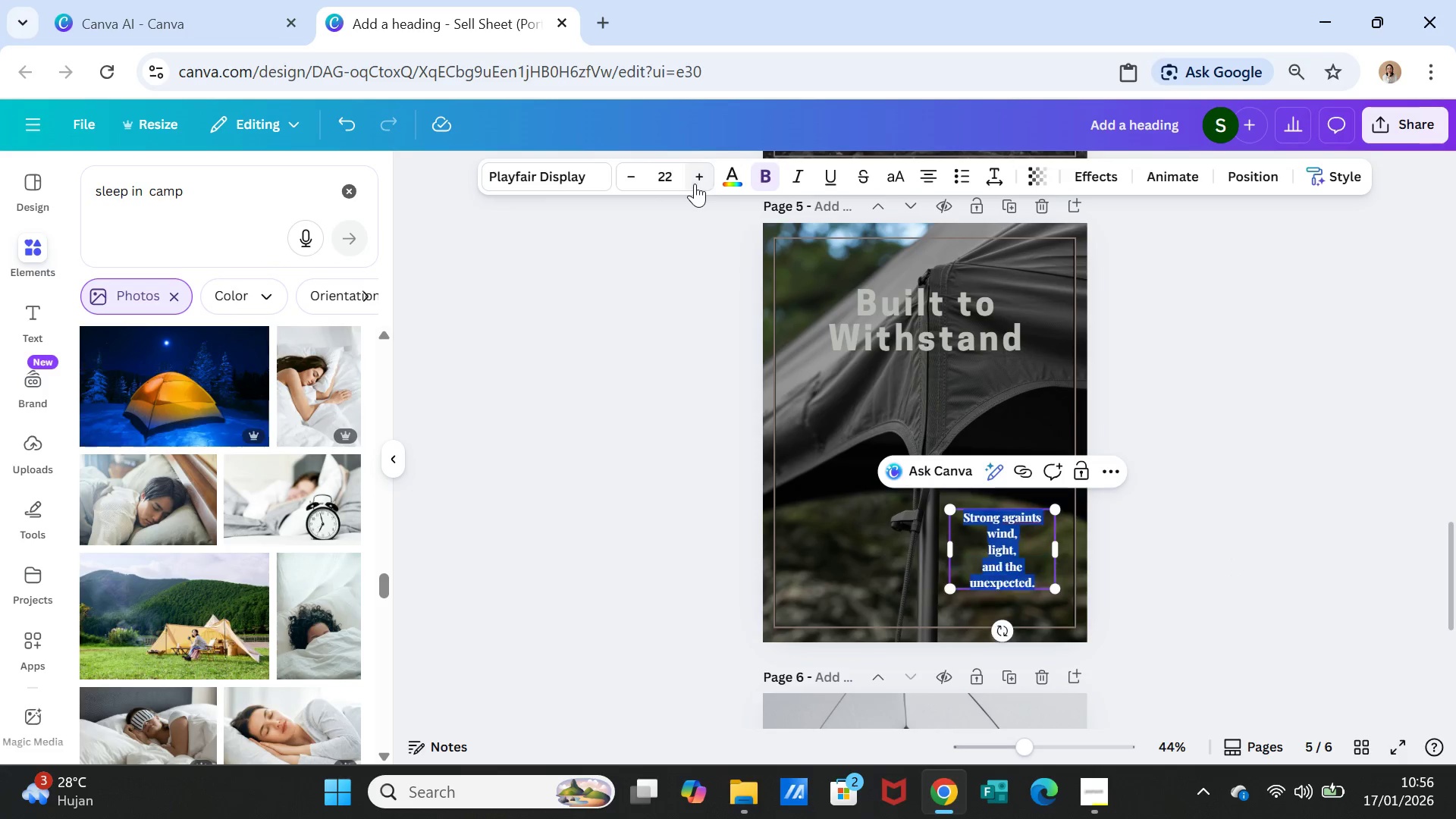 
triple_click([695, 184])
 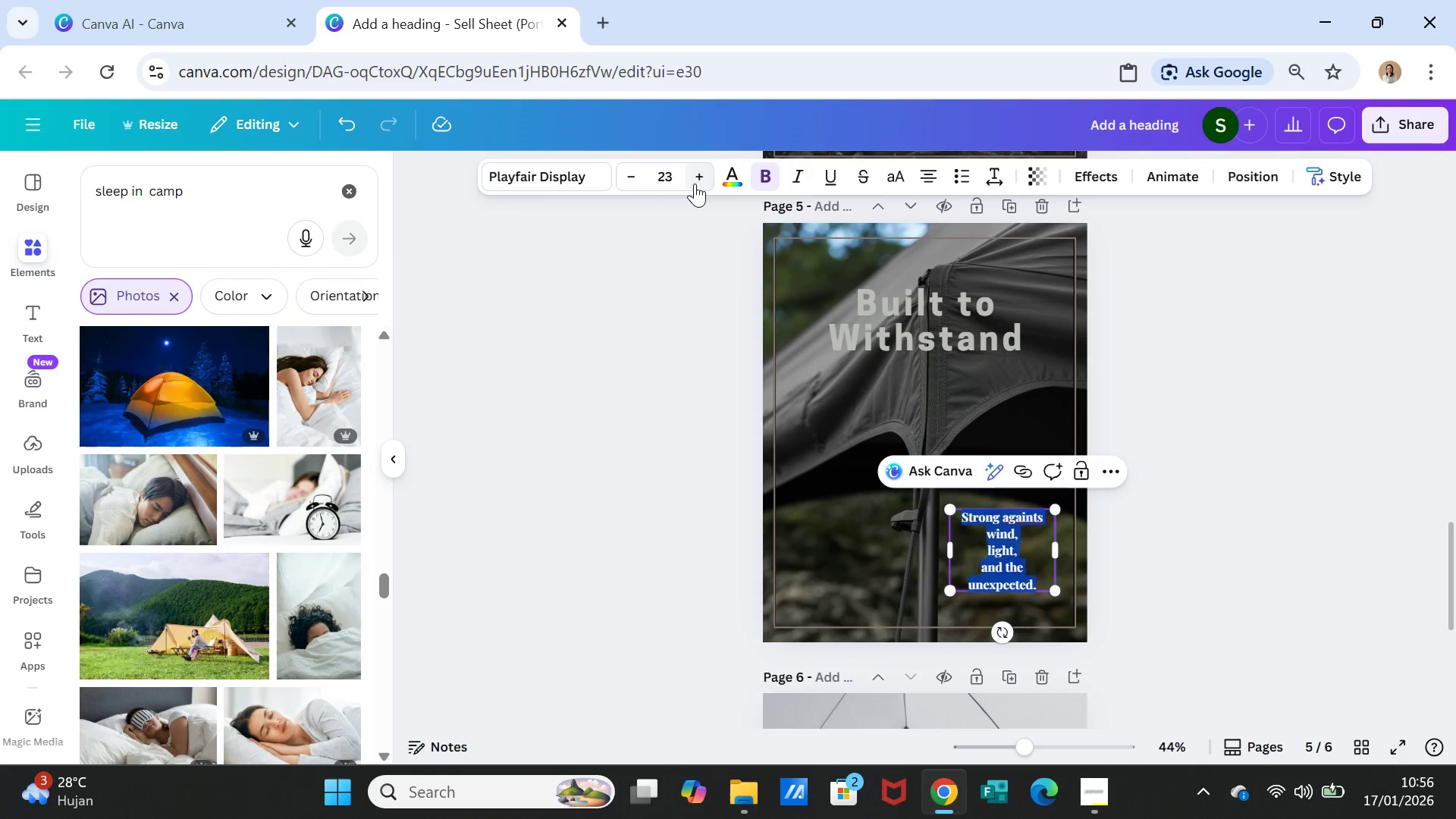 
triple_click([695, 184])
 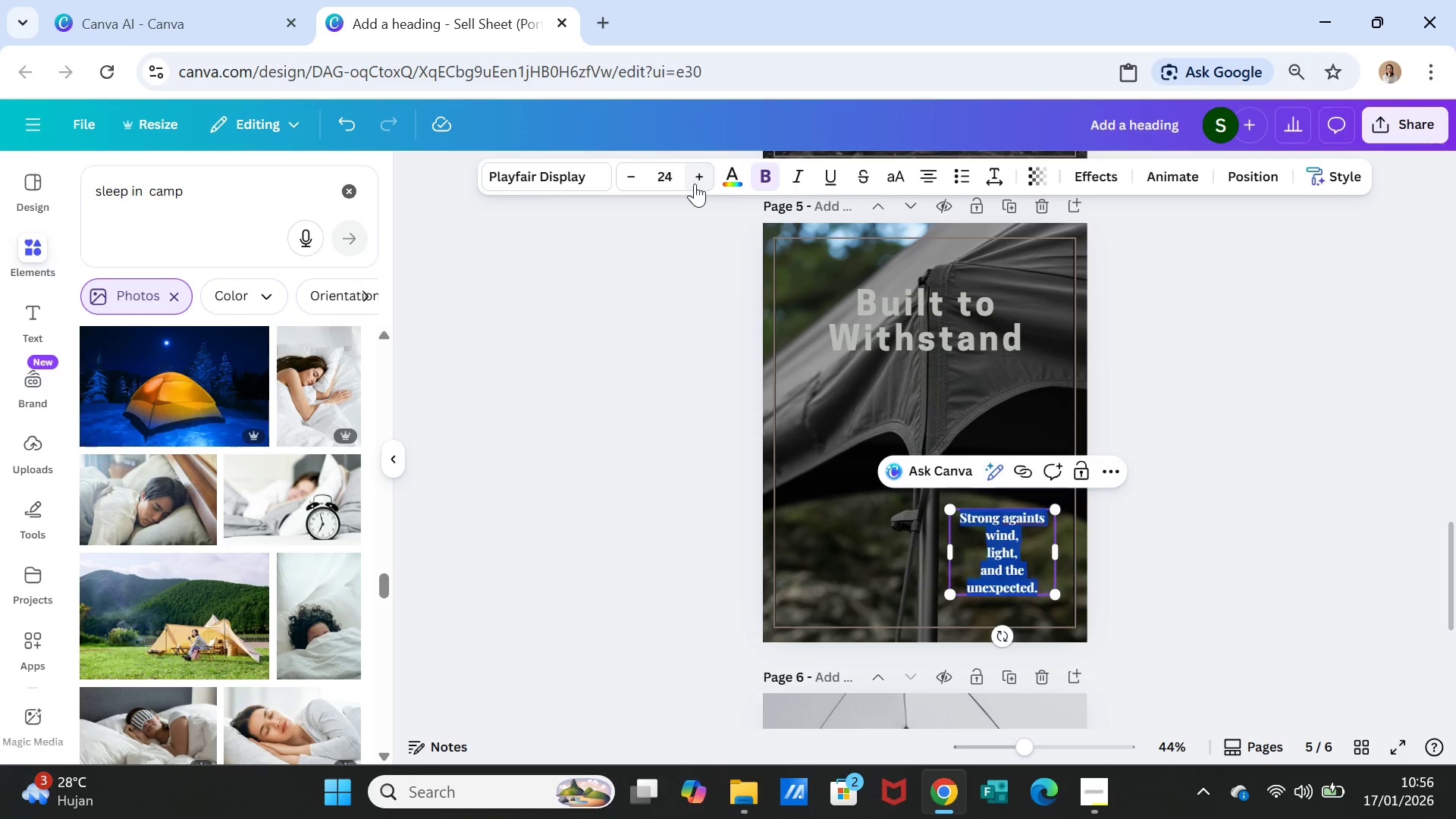 
triple_click([695, 184])
 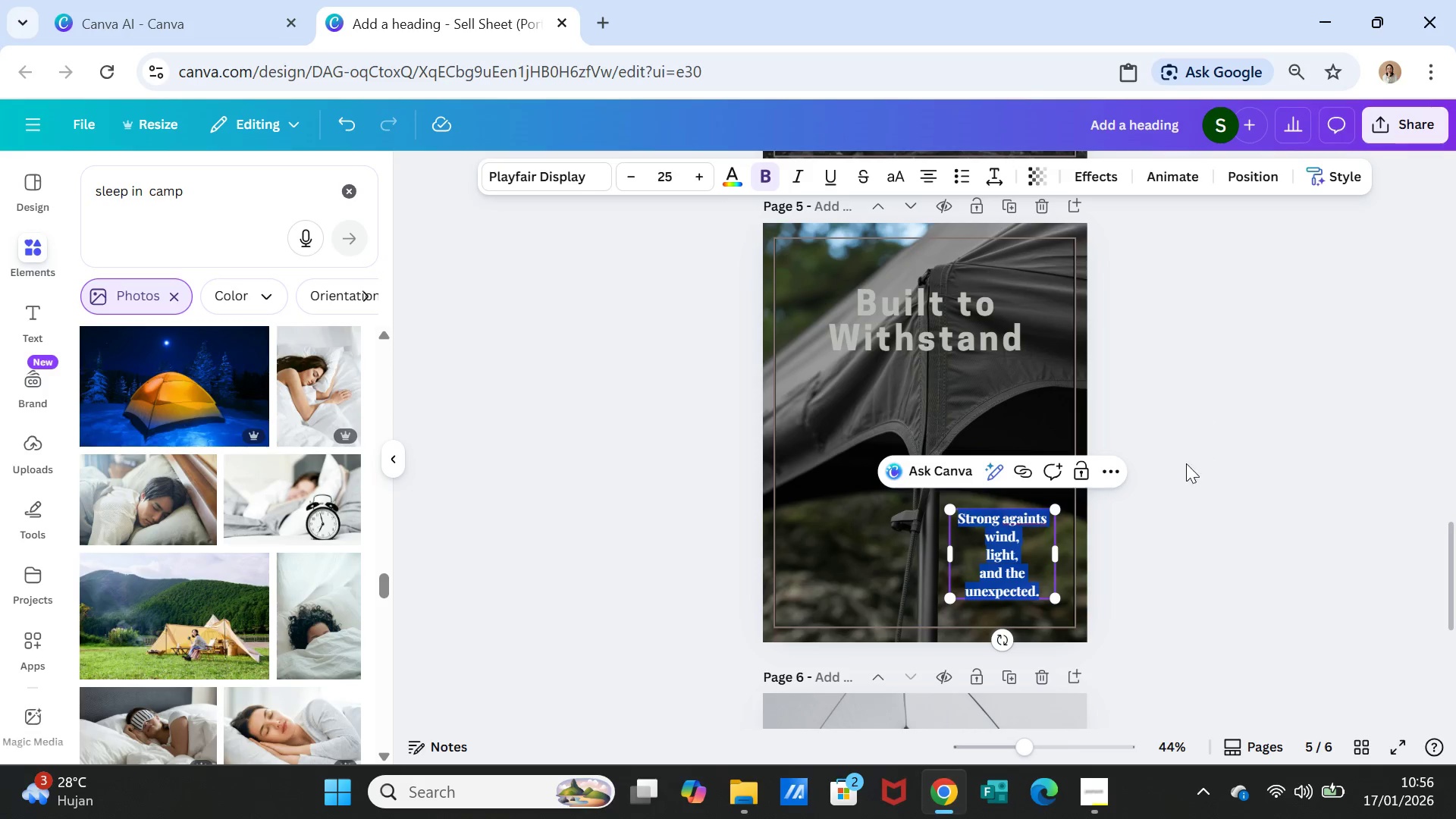 
left_click([1186, 474])
 